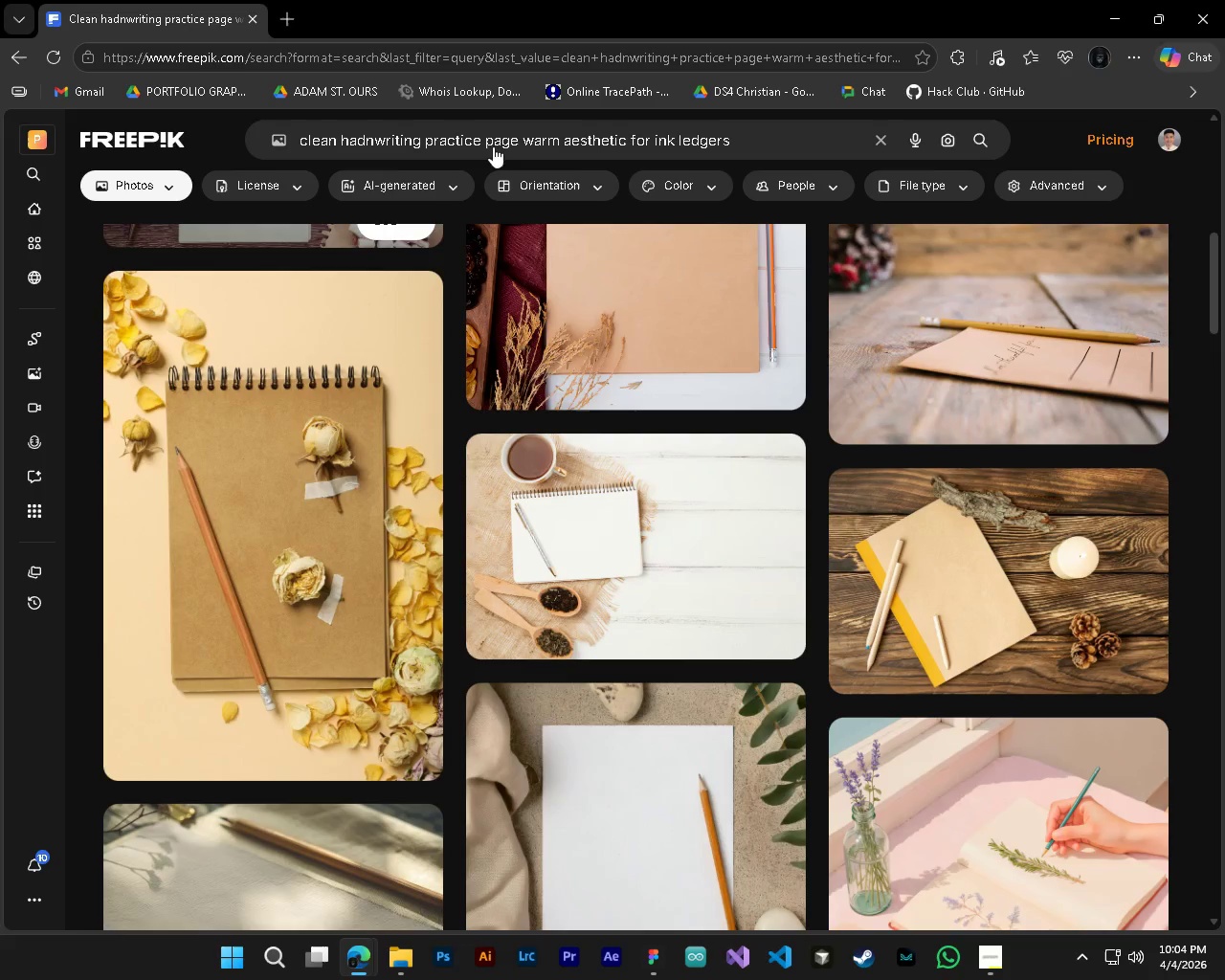 
left_click([493, 134])
 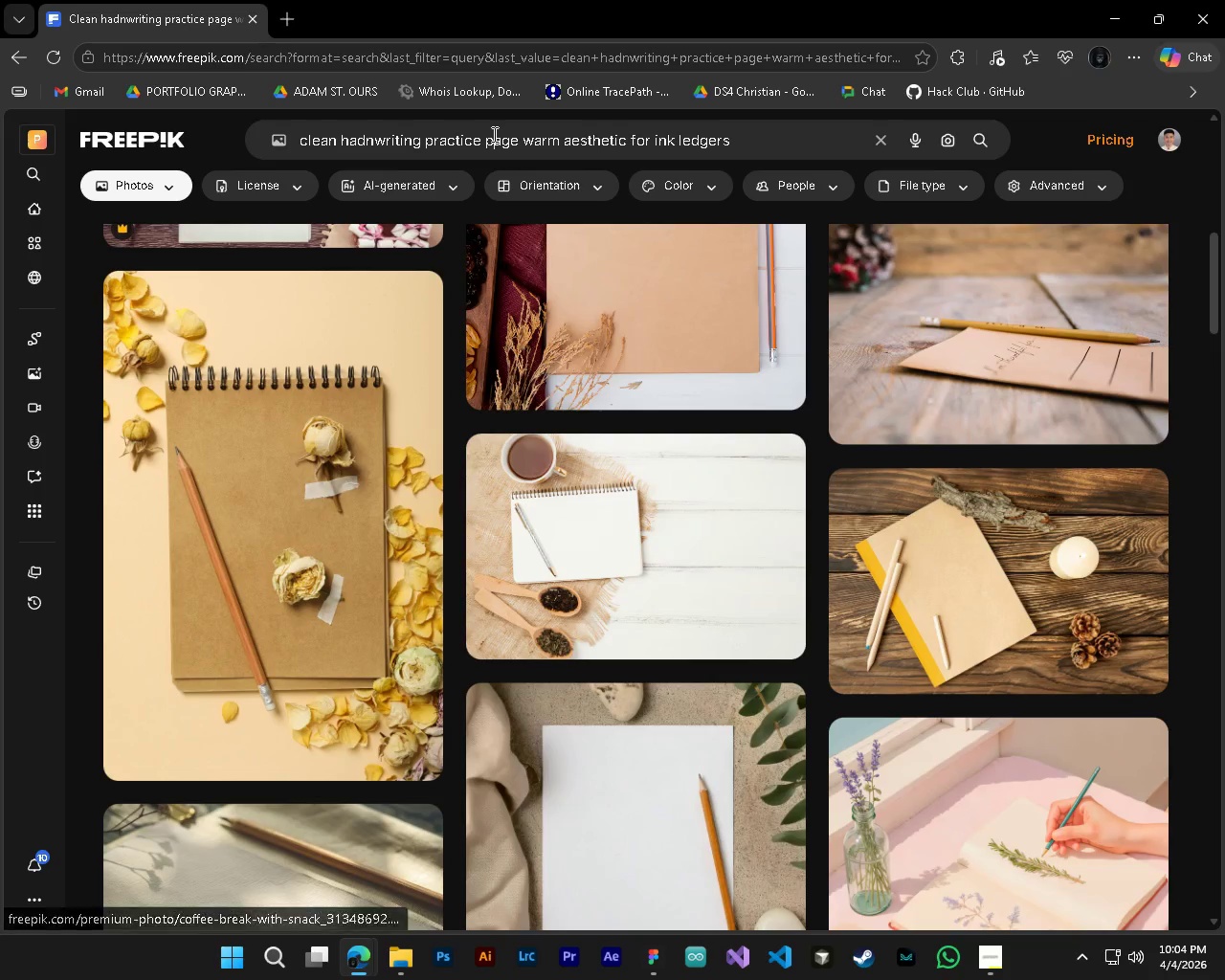 
key(Control+ControlLeft)
 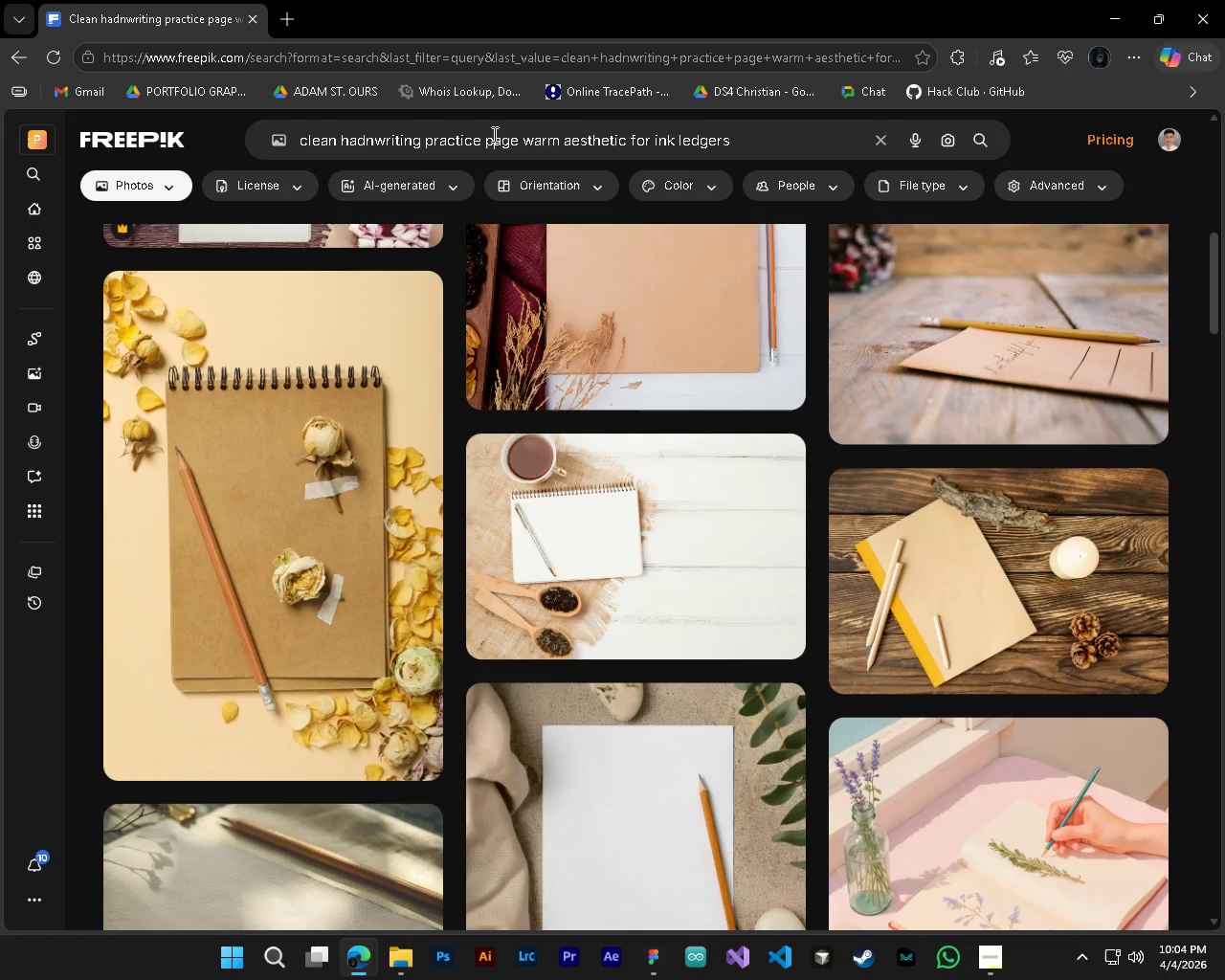 
key(Control+A)
 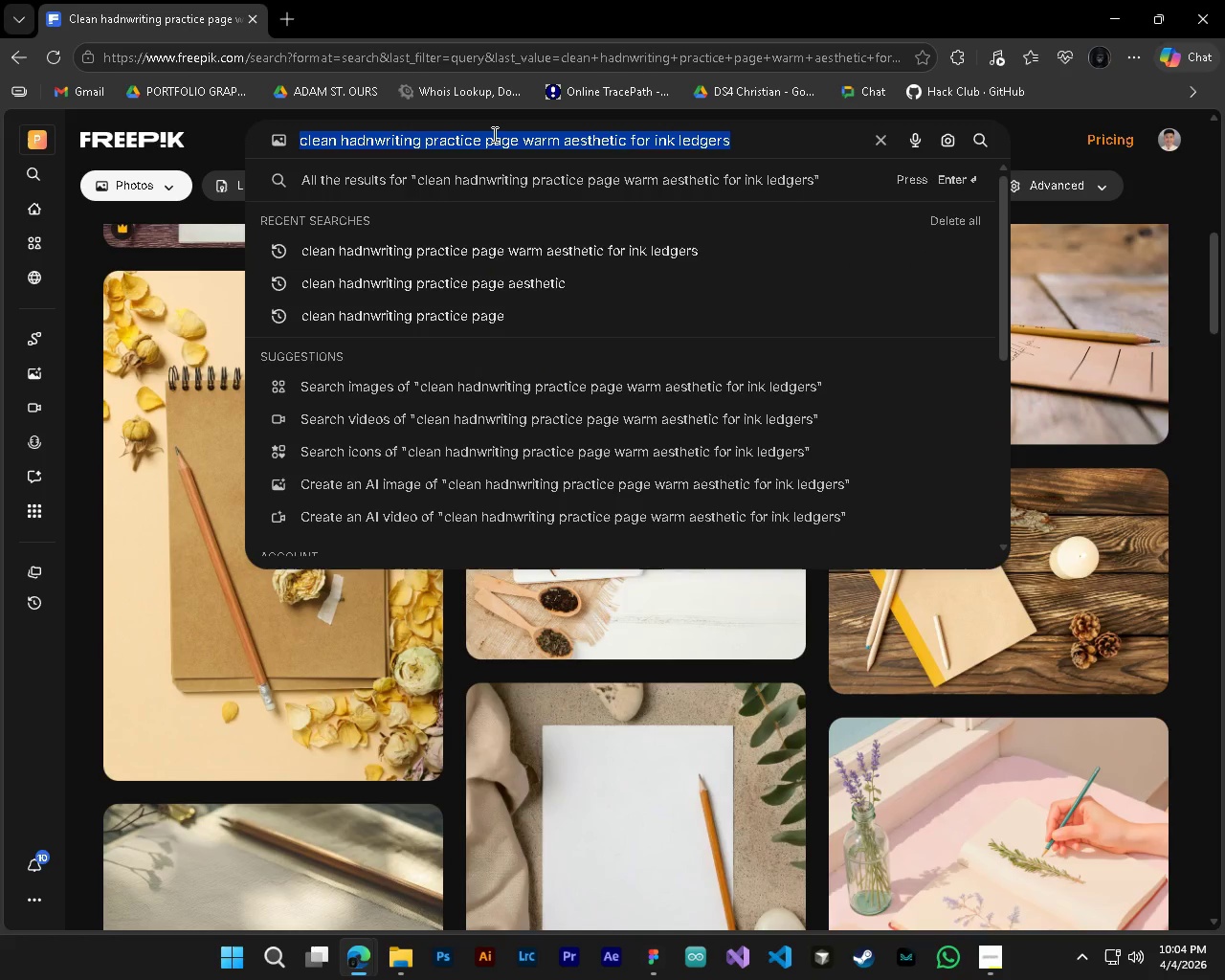 
key(Control+Backspace)
 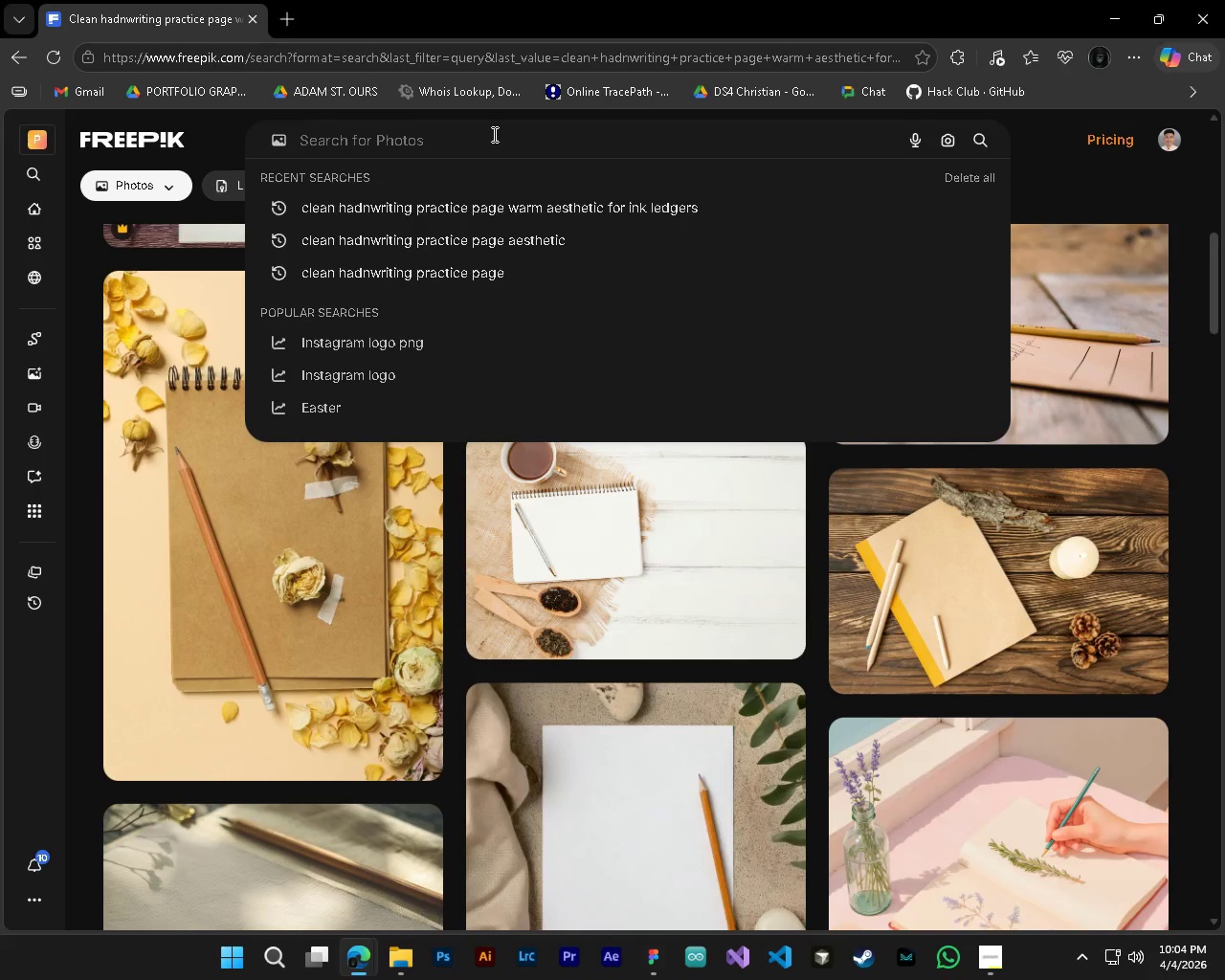 
type(GOLD NIBS ON PAPER)
 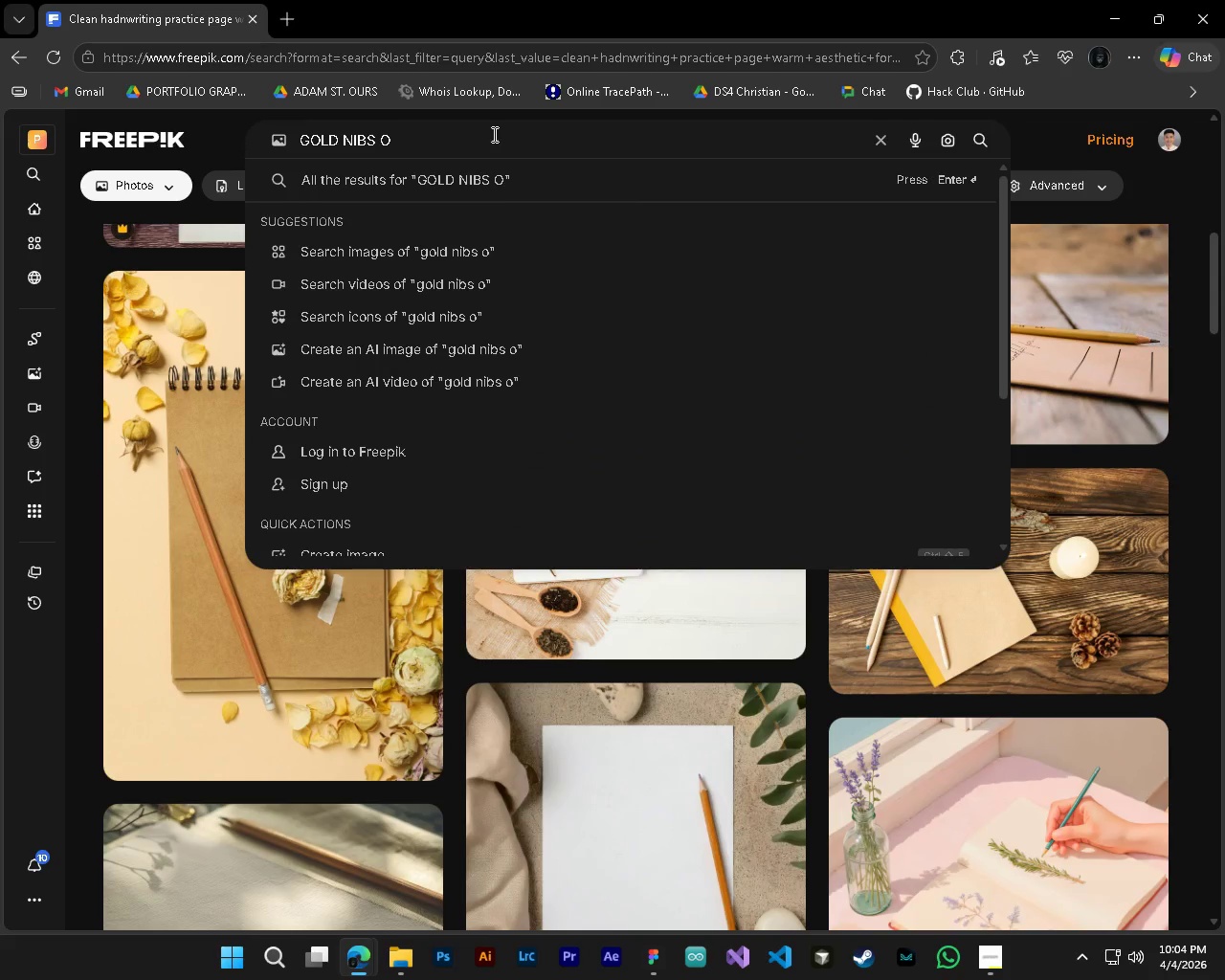 
key(Enter)
 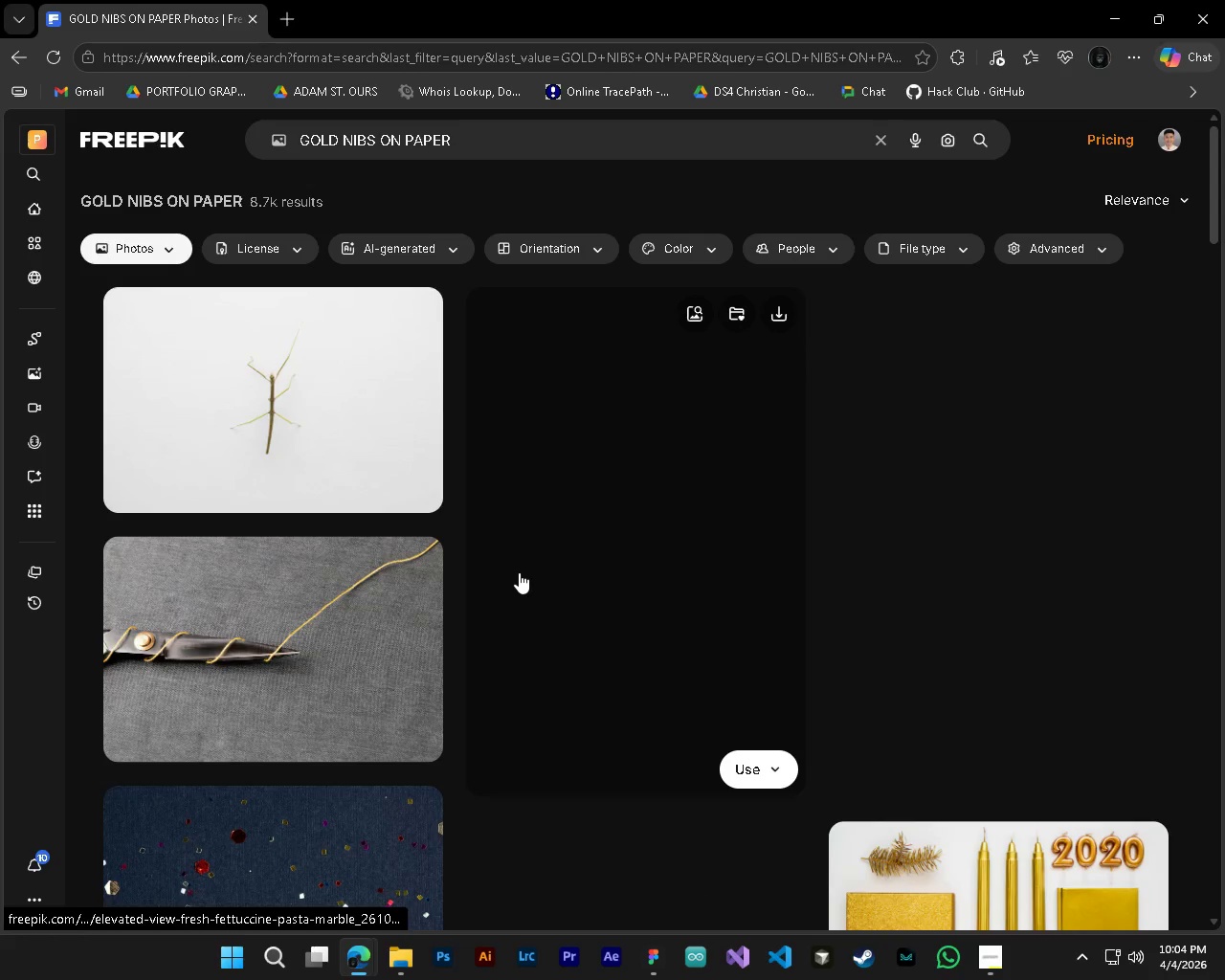 
wait(5.26)
 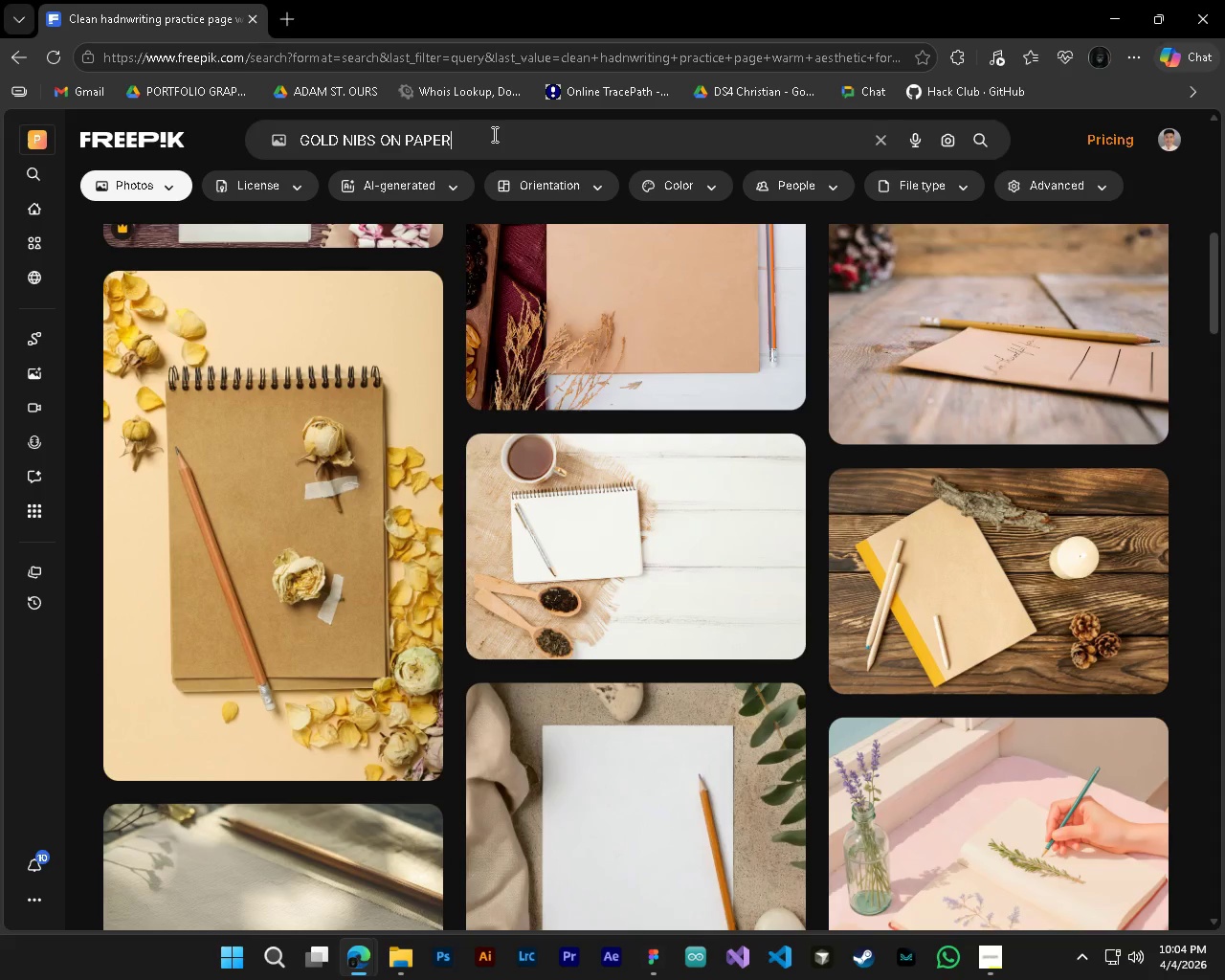 
scroll: coordinate [479, 730], scroll_direction: down, amount: 4.0
 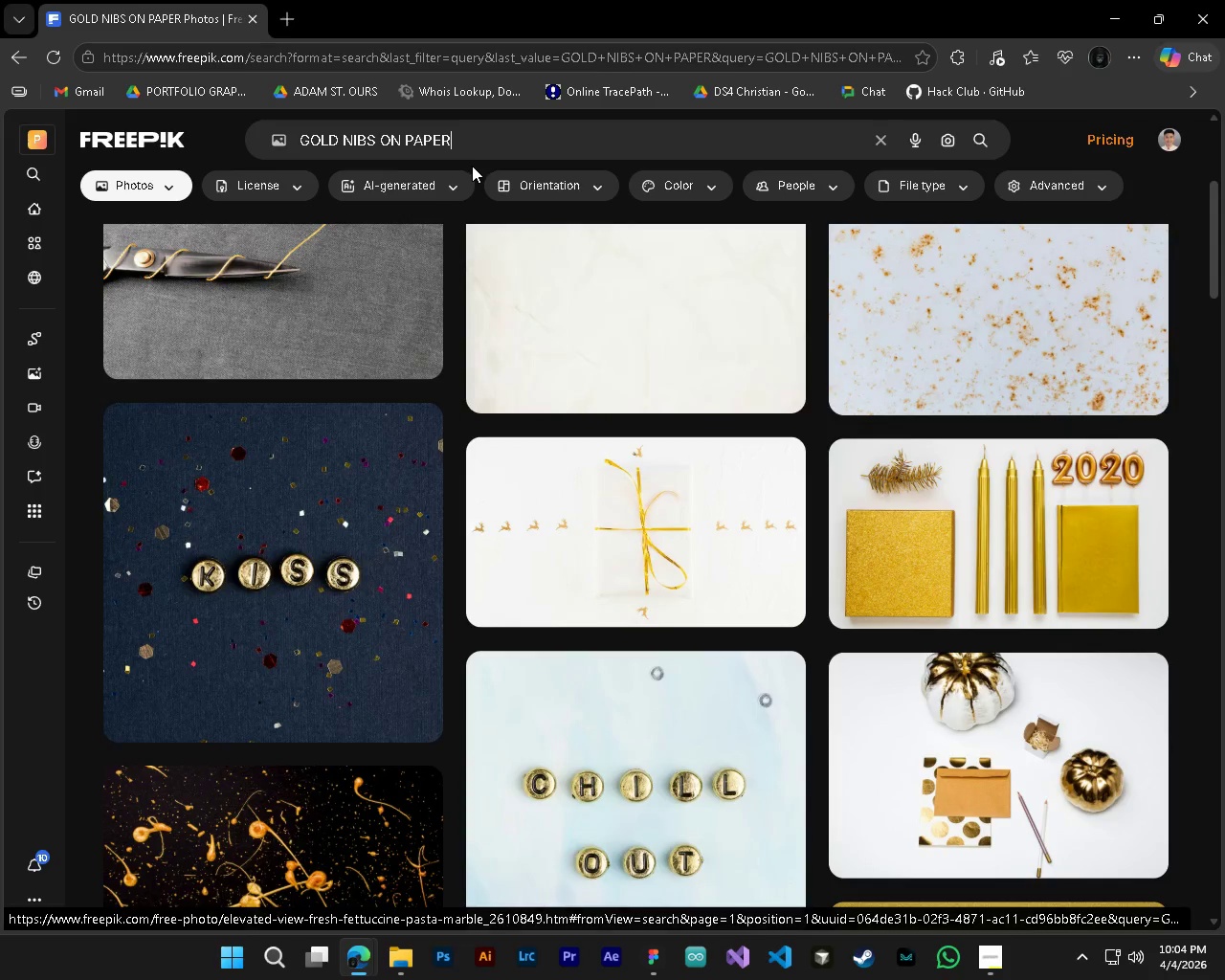 
key(Control+ControlLeft)
 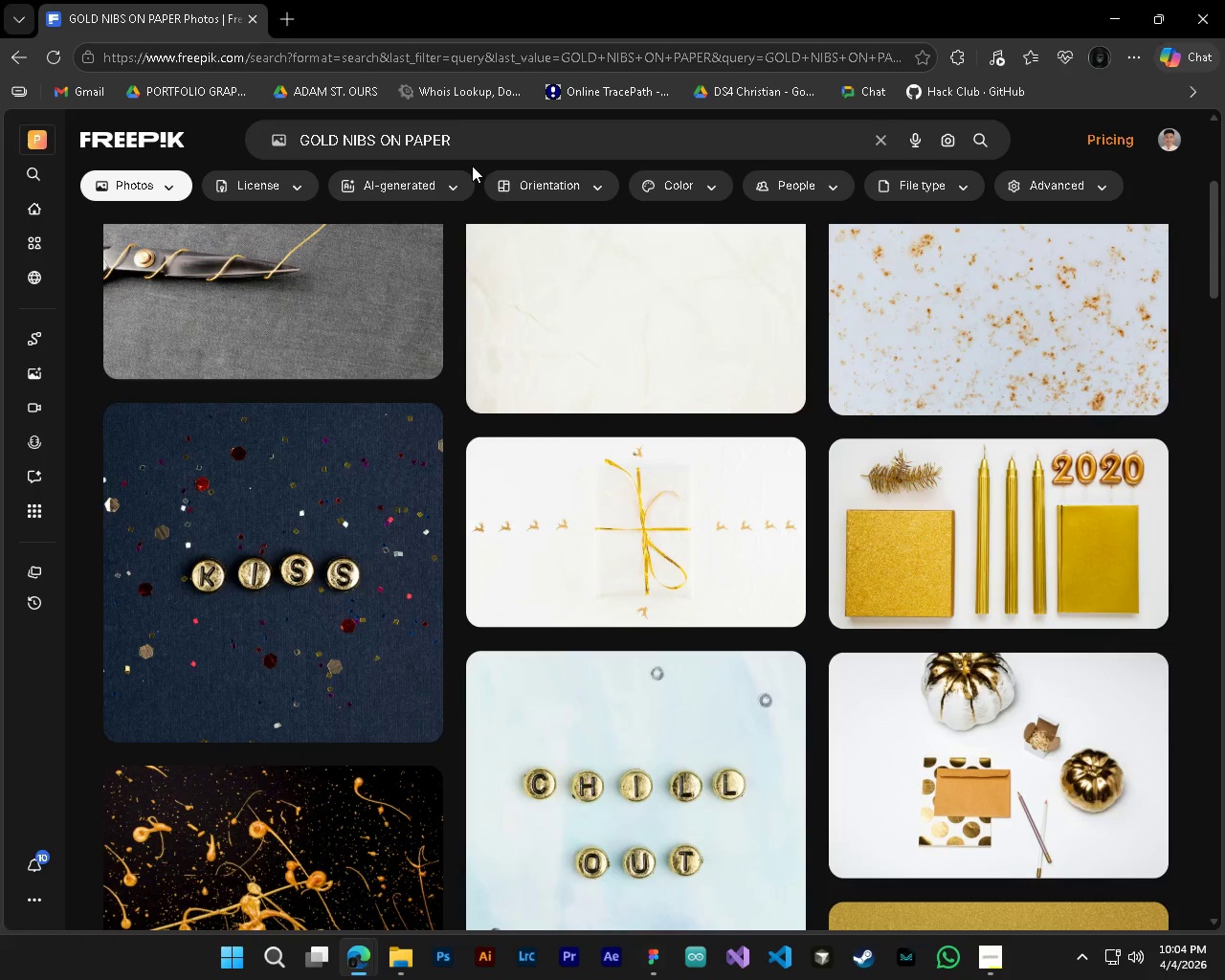 
type( WARM AESTHER)
key(Backspace)
type(TIC)
 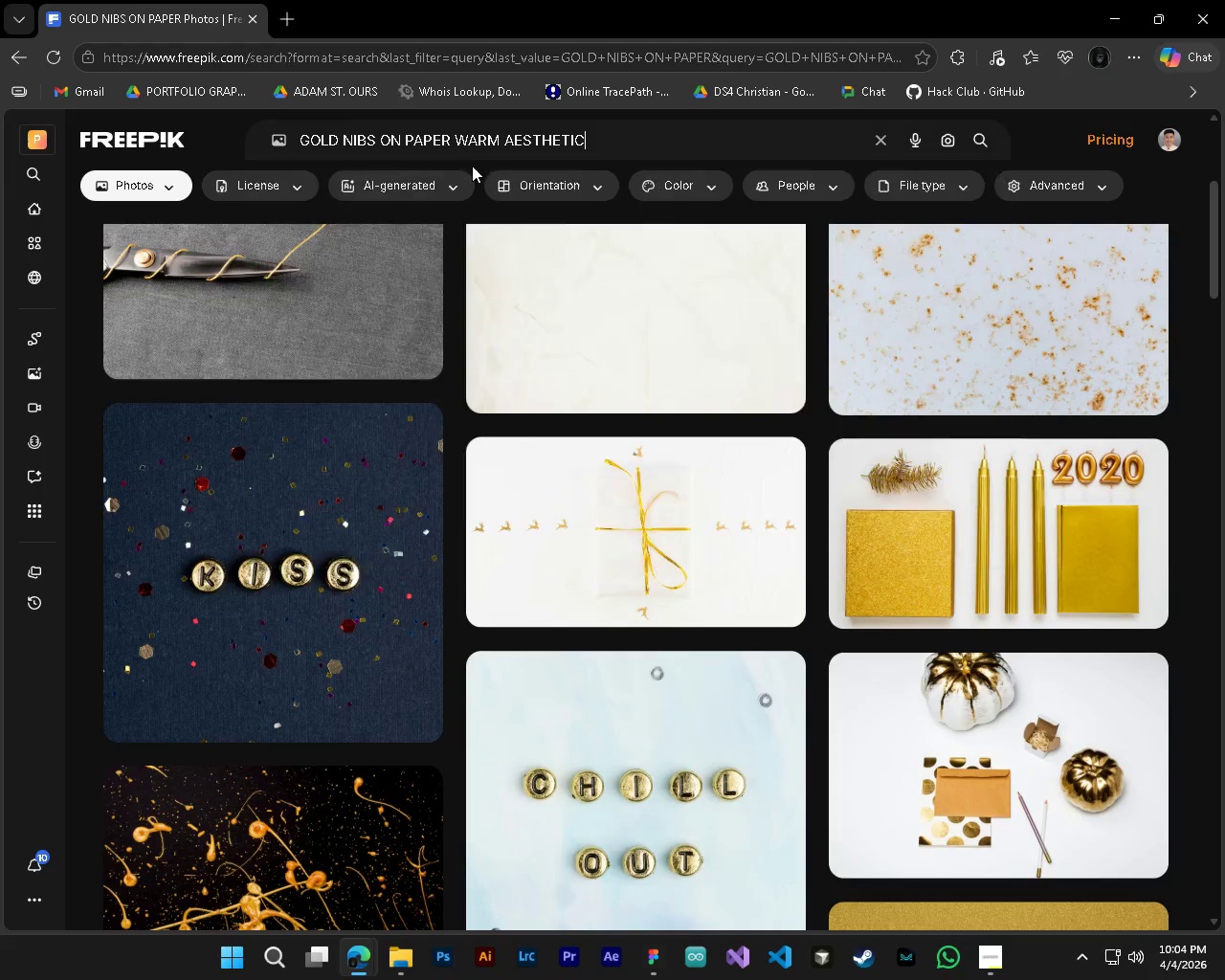 
key(Enter)
 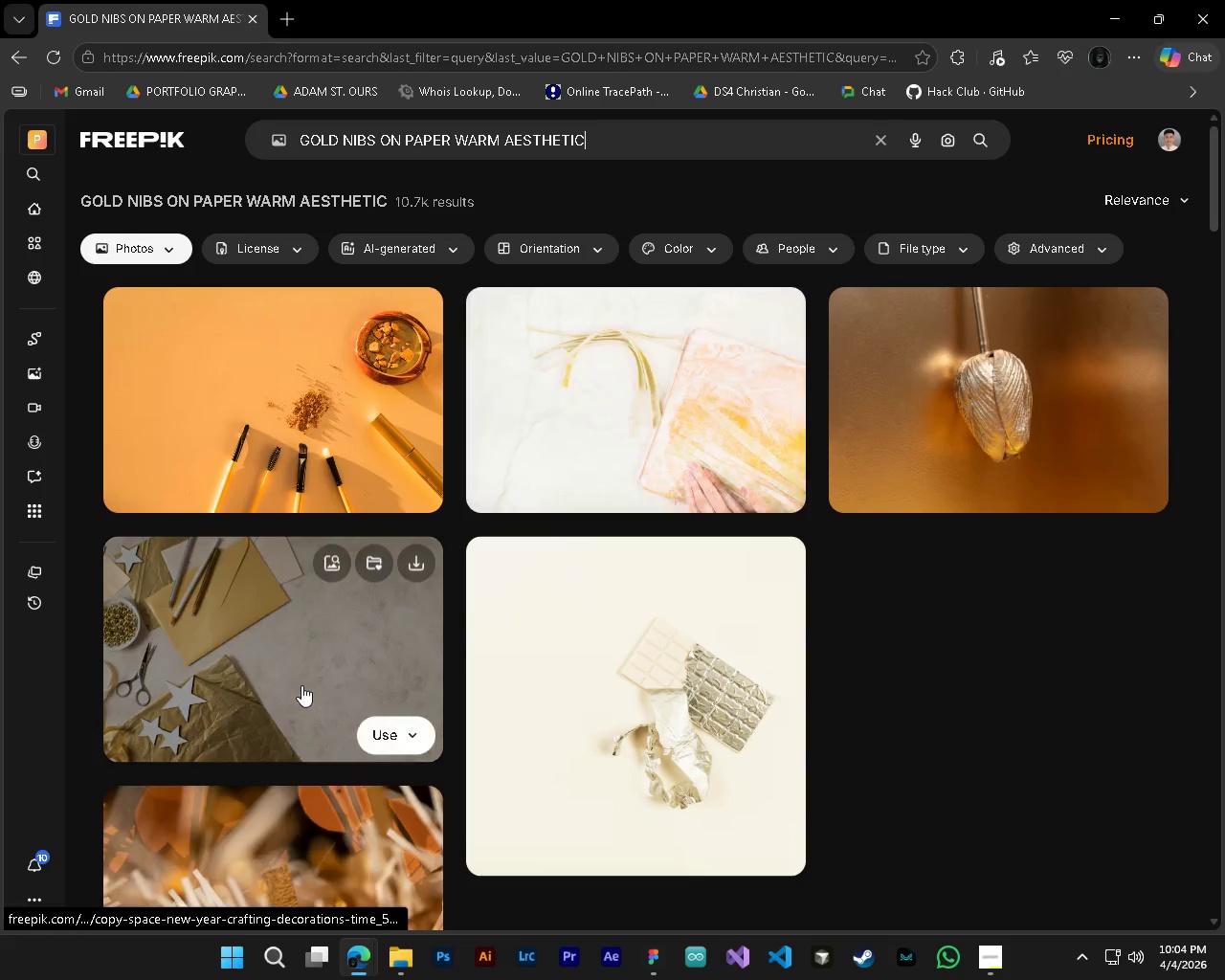 
scroll: coordinate [169, 766], scroll_direction: down, amount: 6.0
 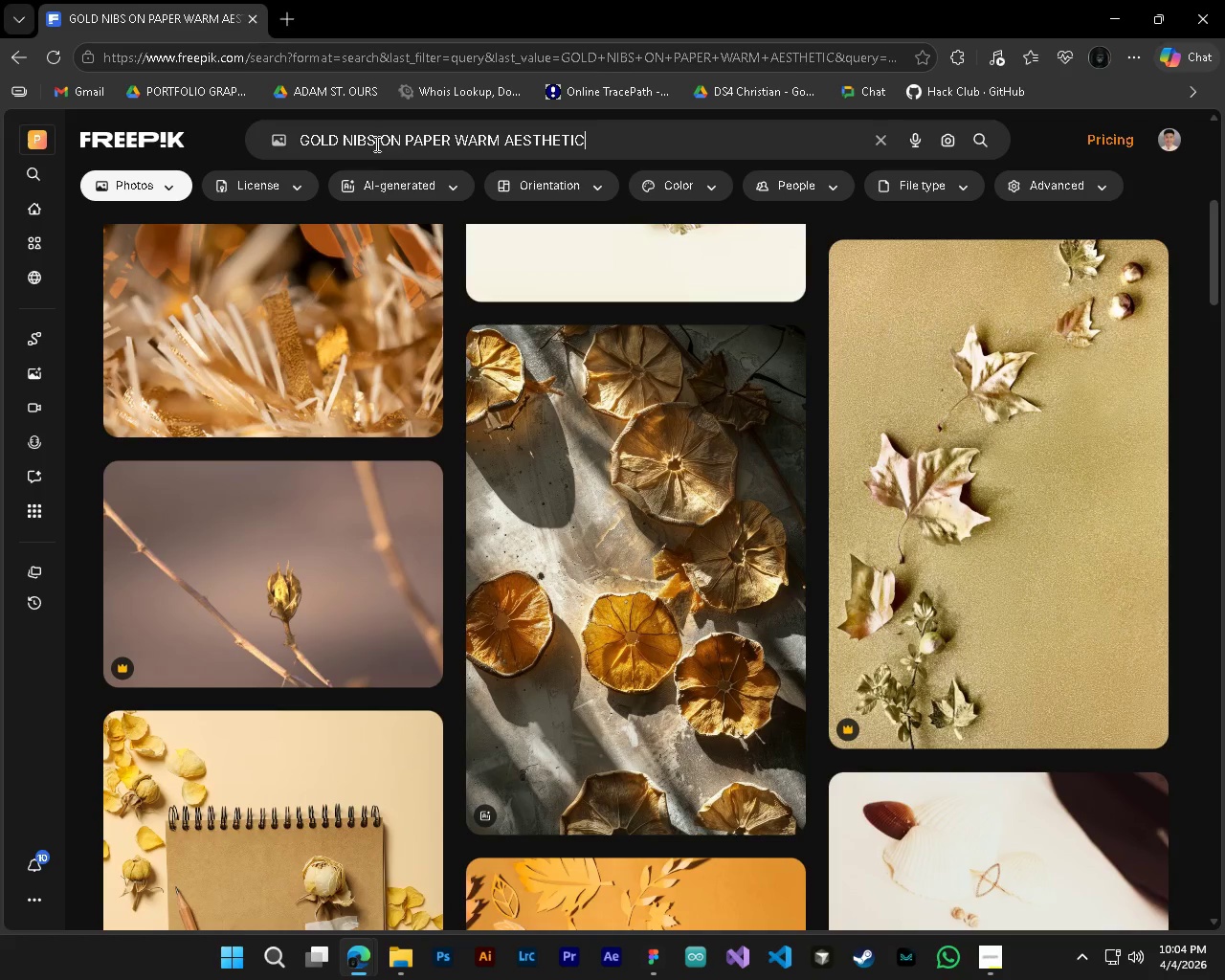 
left_click_drag(start_coordinate=[290, 154], to_coordinate=[119, 173])
 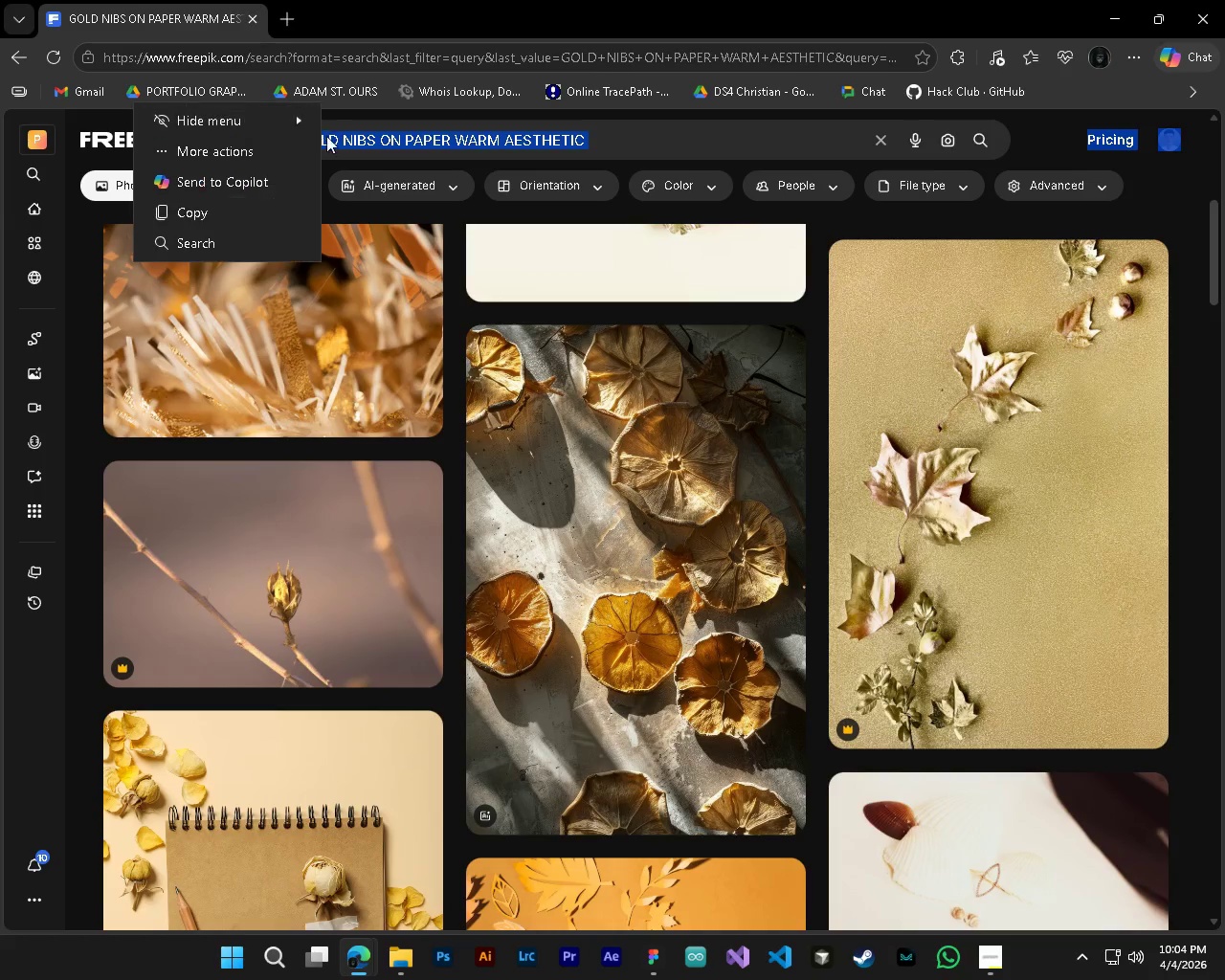 
left_click([363, 142])
 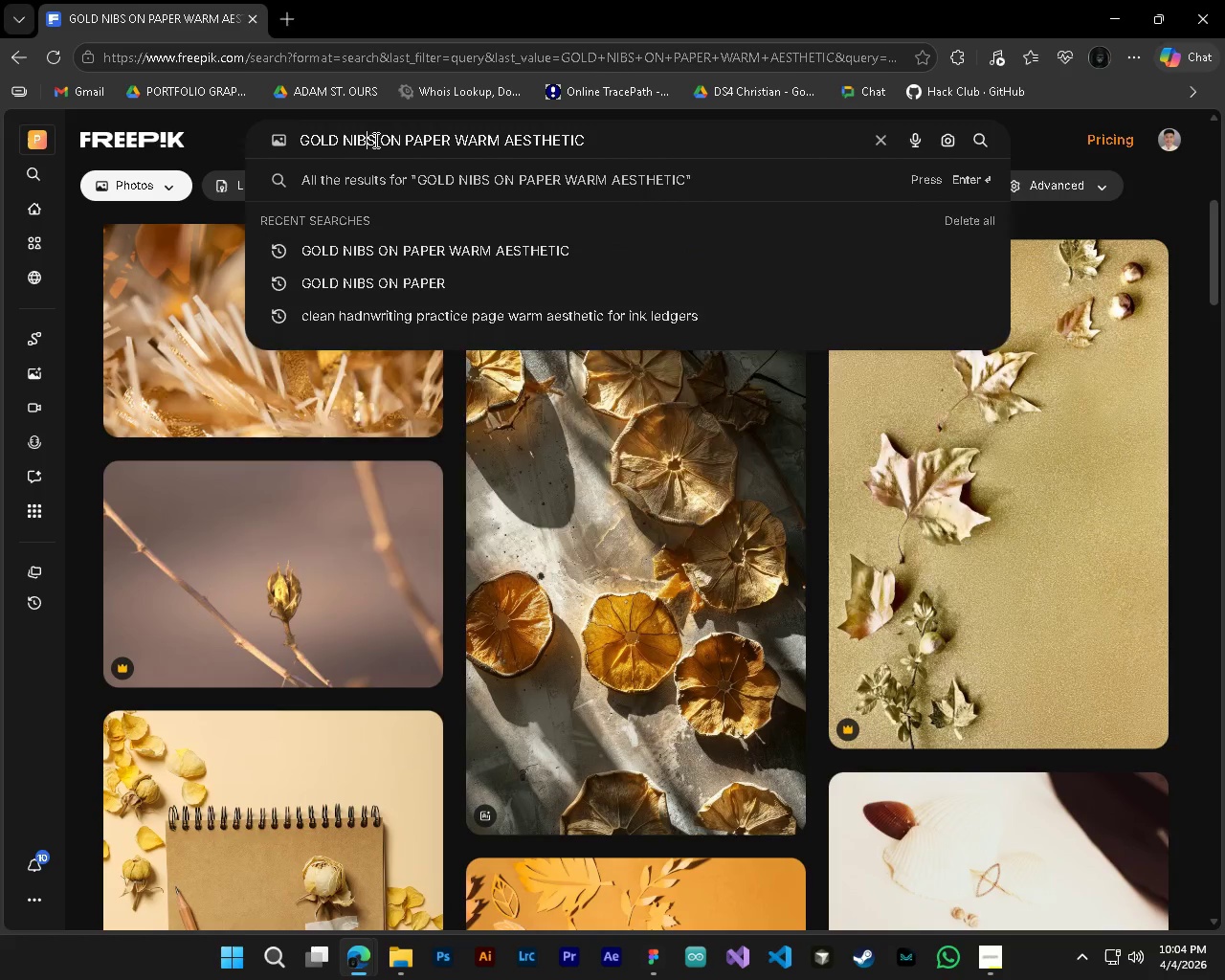 
left_click_drag(start_coordinate=[375, 140], to_coordinate=[256, 134])
 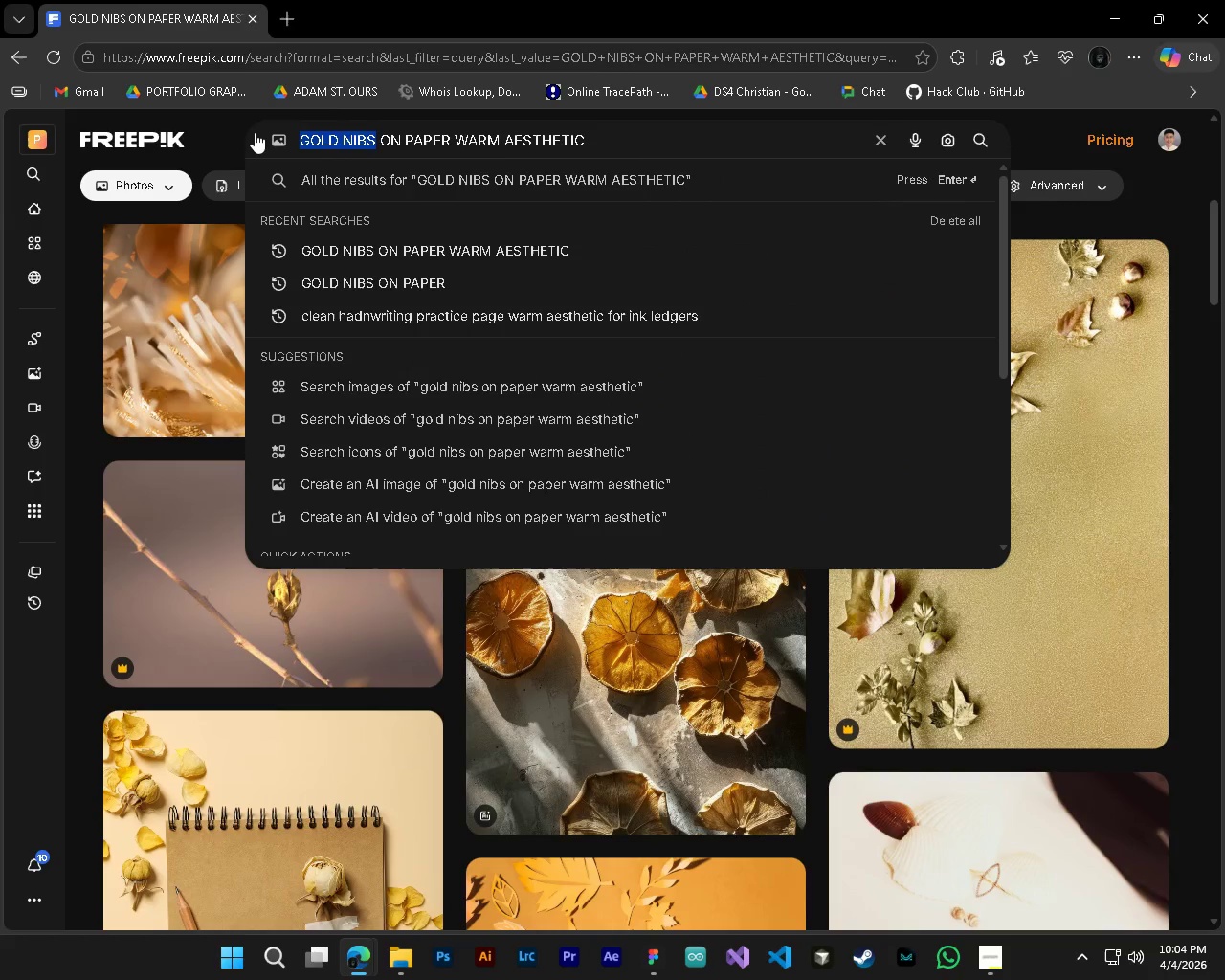 
type(FOUNTAIN E)
key(Backspace)
type(PEN)
 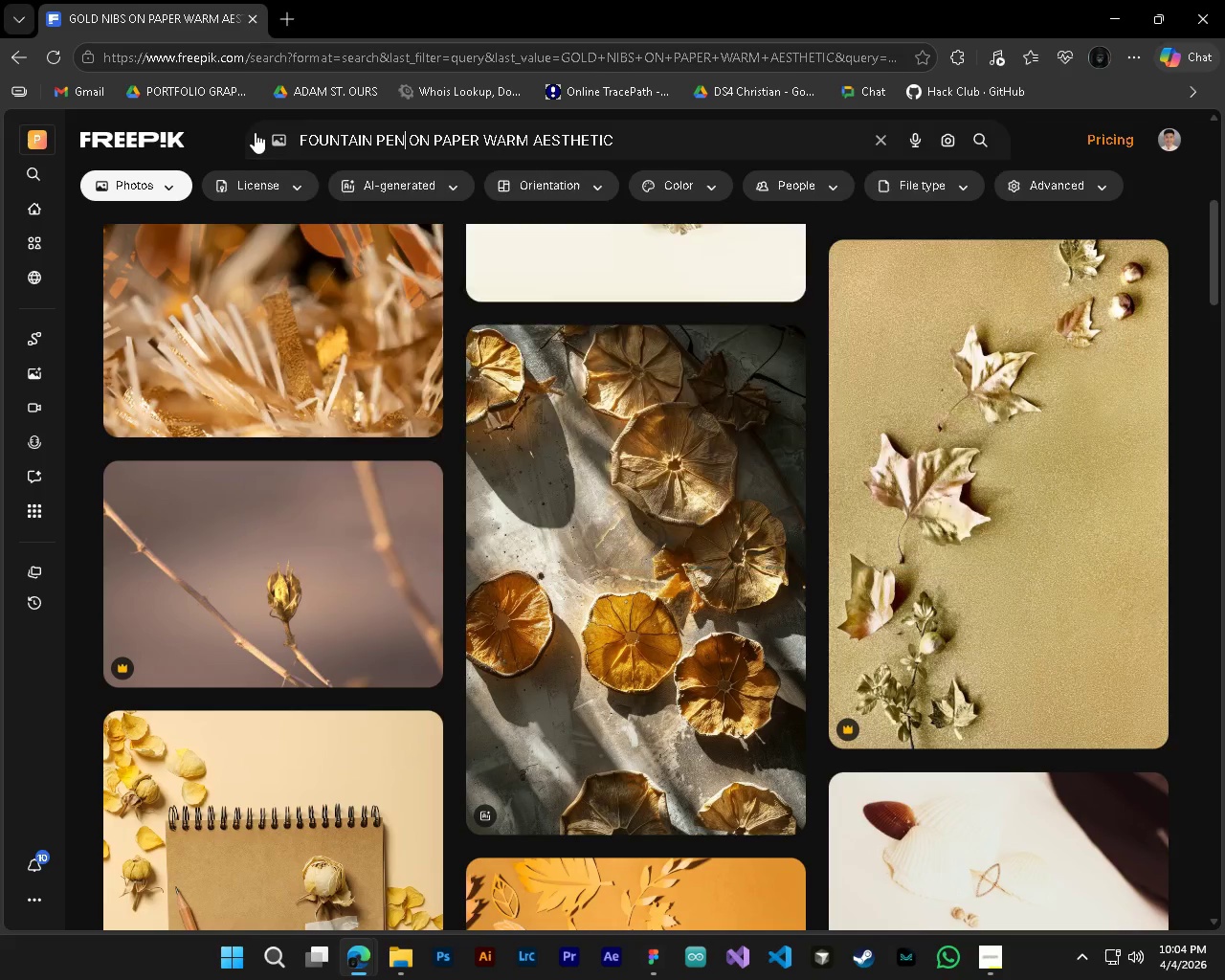 
key(Enter)
 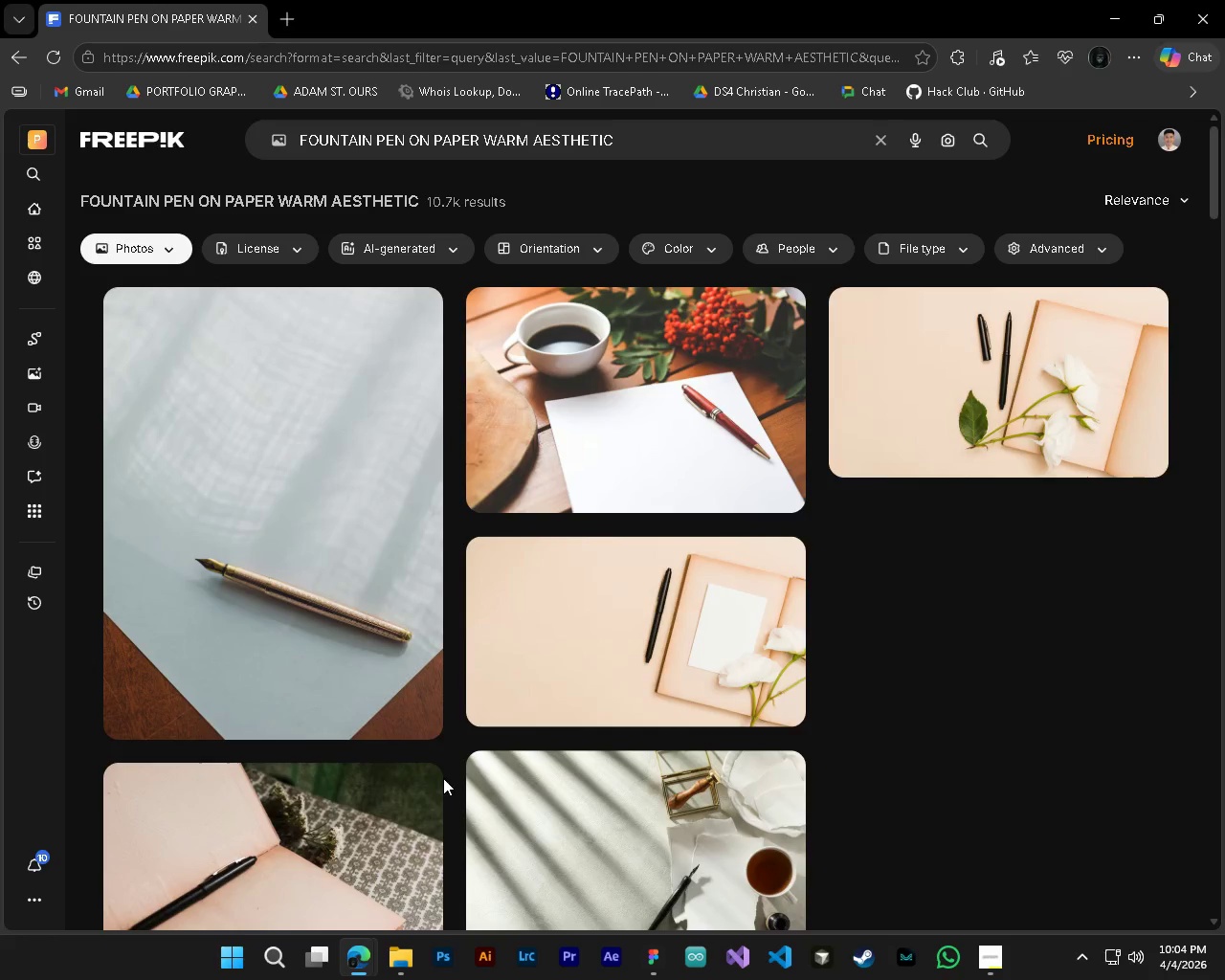 
scroll: coordinate [461, 782], scroll_direction: down, amount: 17.0
 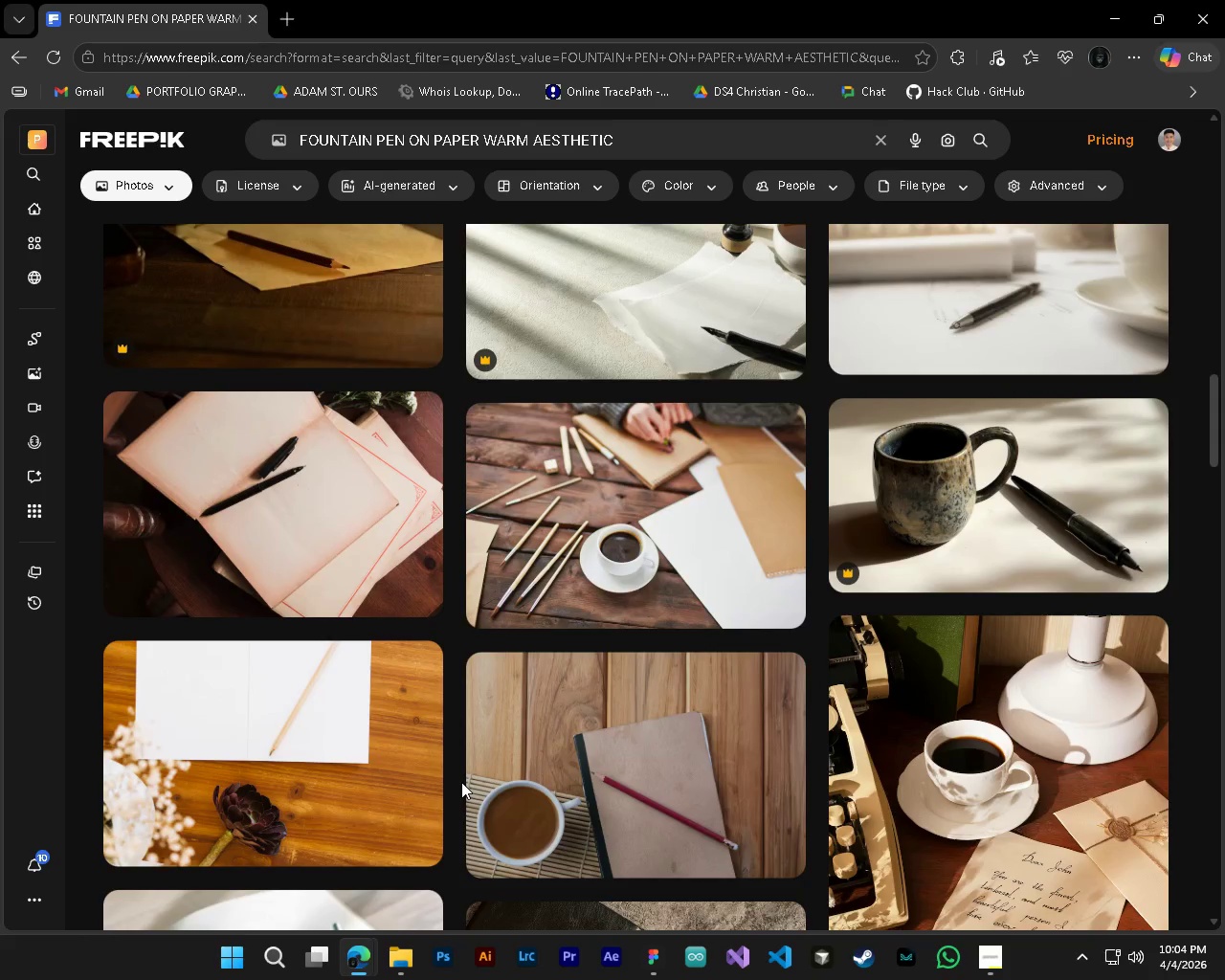 
scroll: coordinate [461, 782], scroll_direction: down, amount: 6.0
 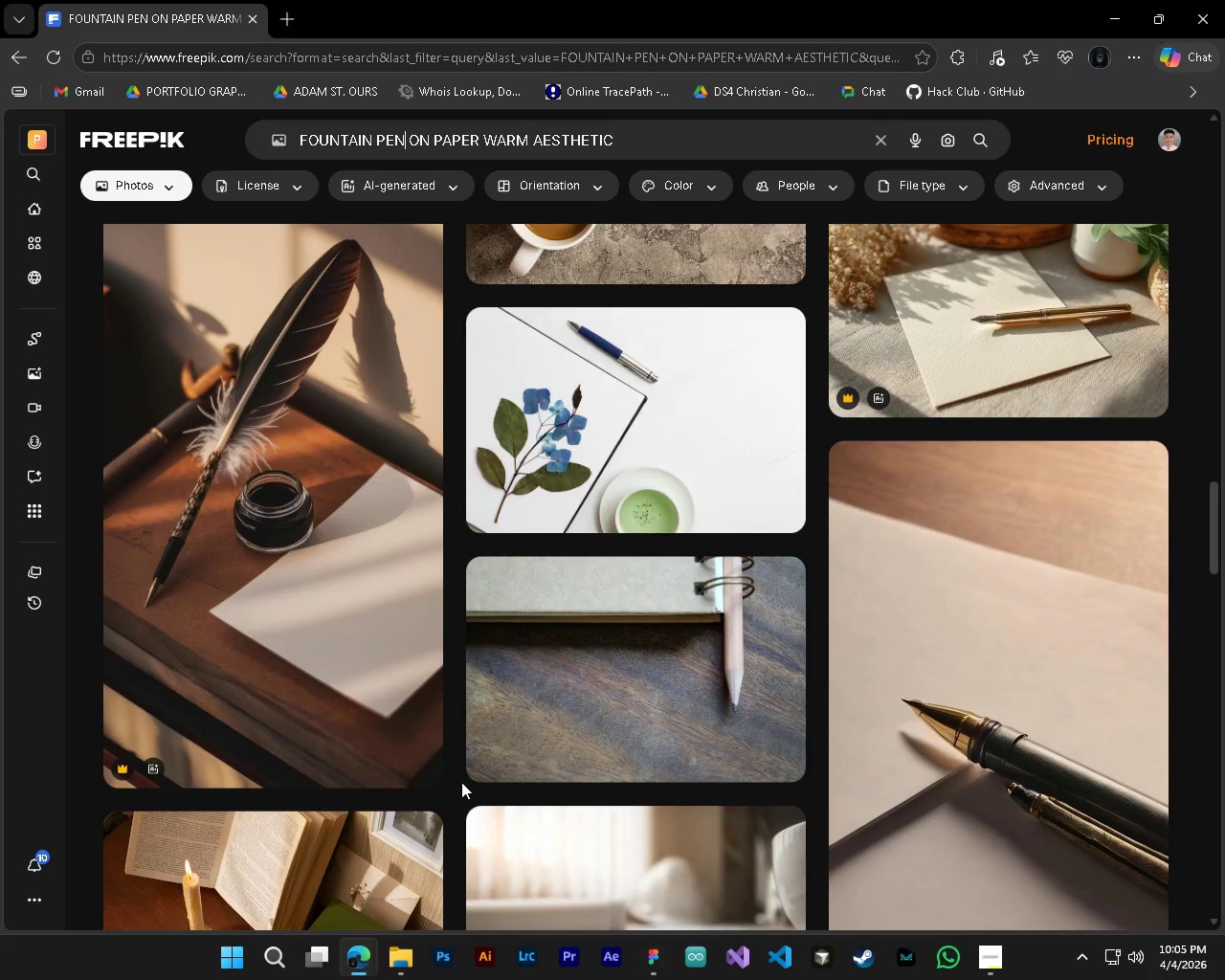 
wait(18.41)
 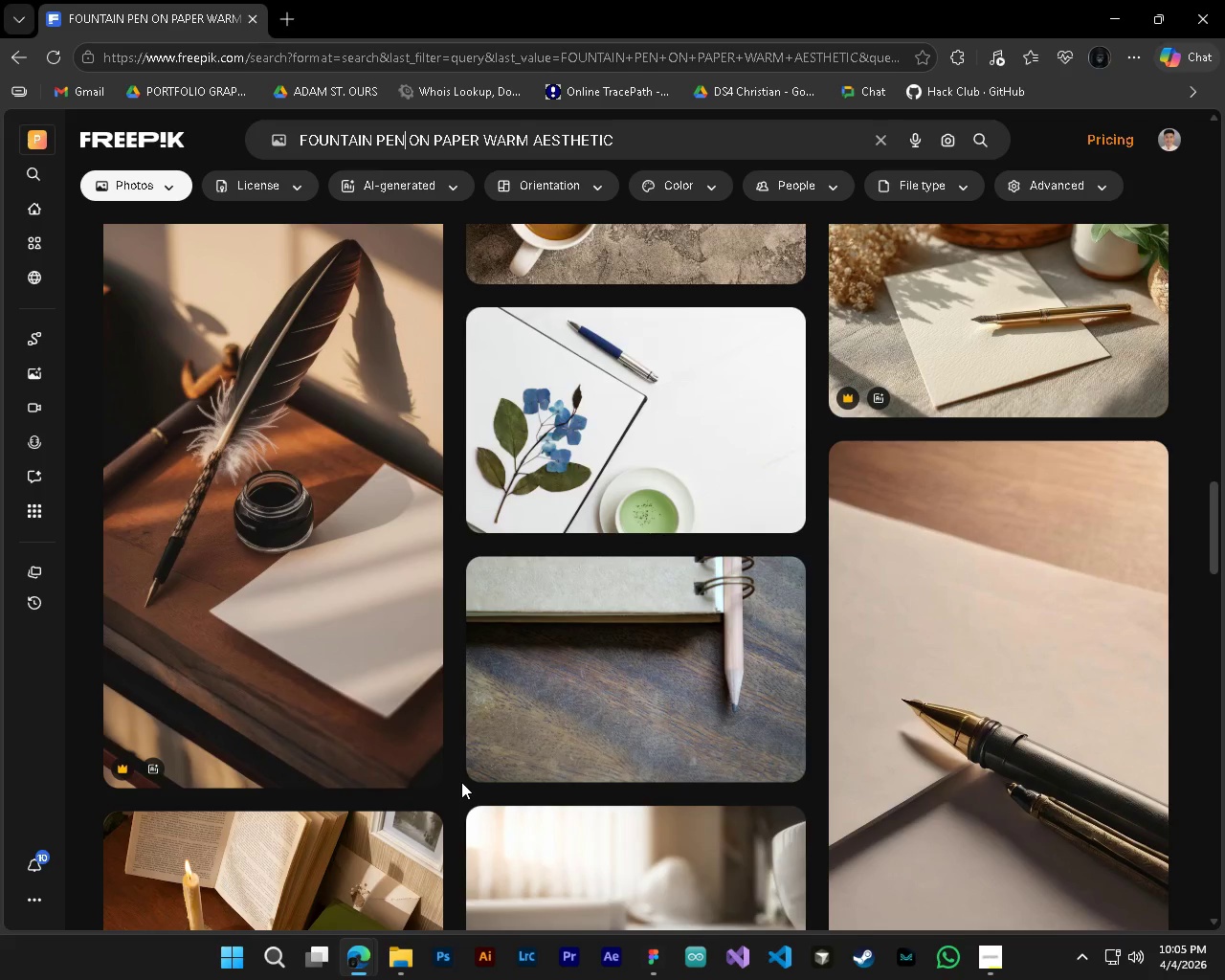 
scroll: coordinate [690, 701], scroll_direction: down, amount: 20.0
 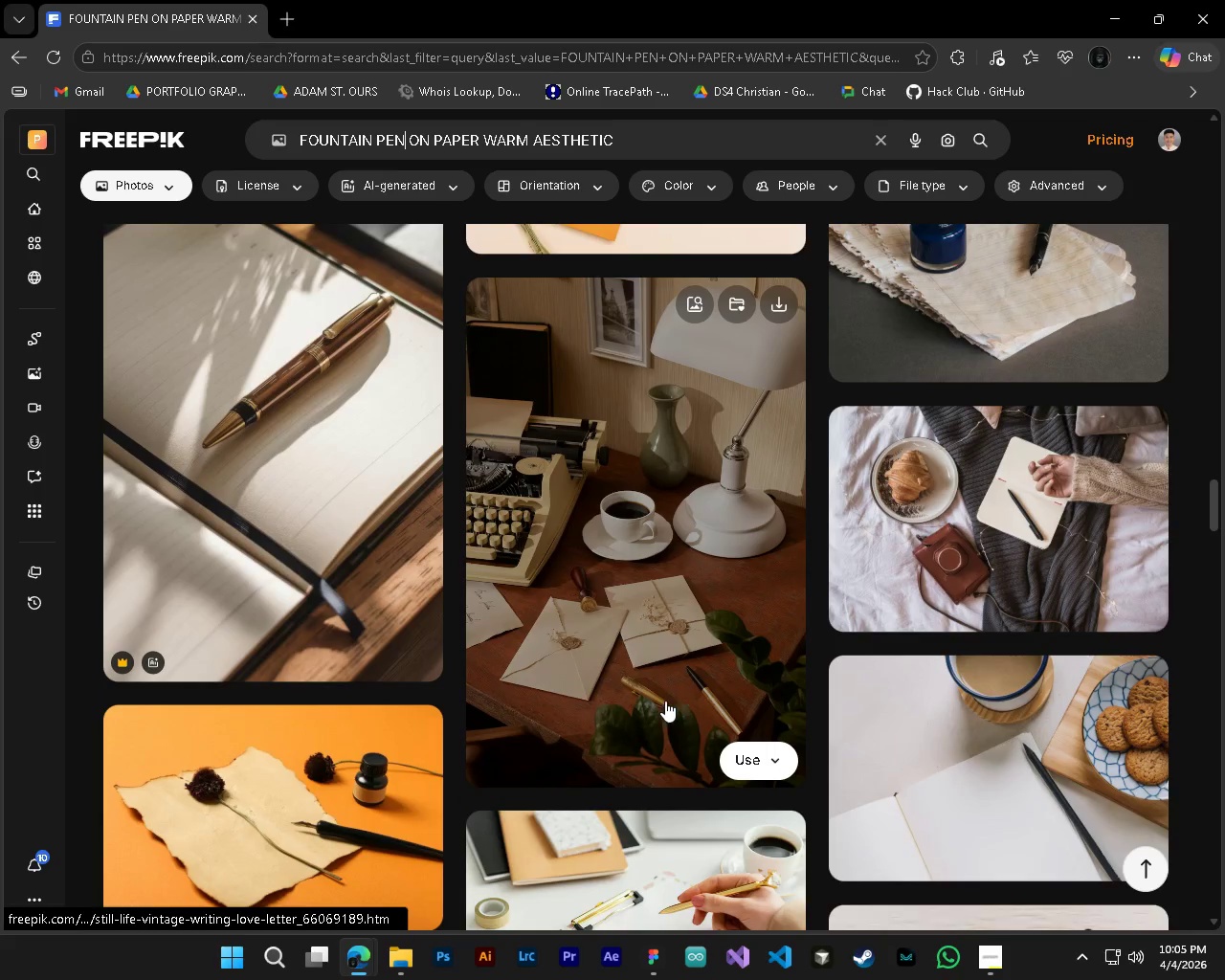 
scroll: coordinate [799, 659], scroll_direction: down, amount: 12.0
 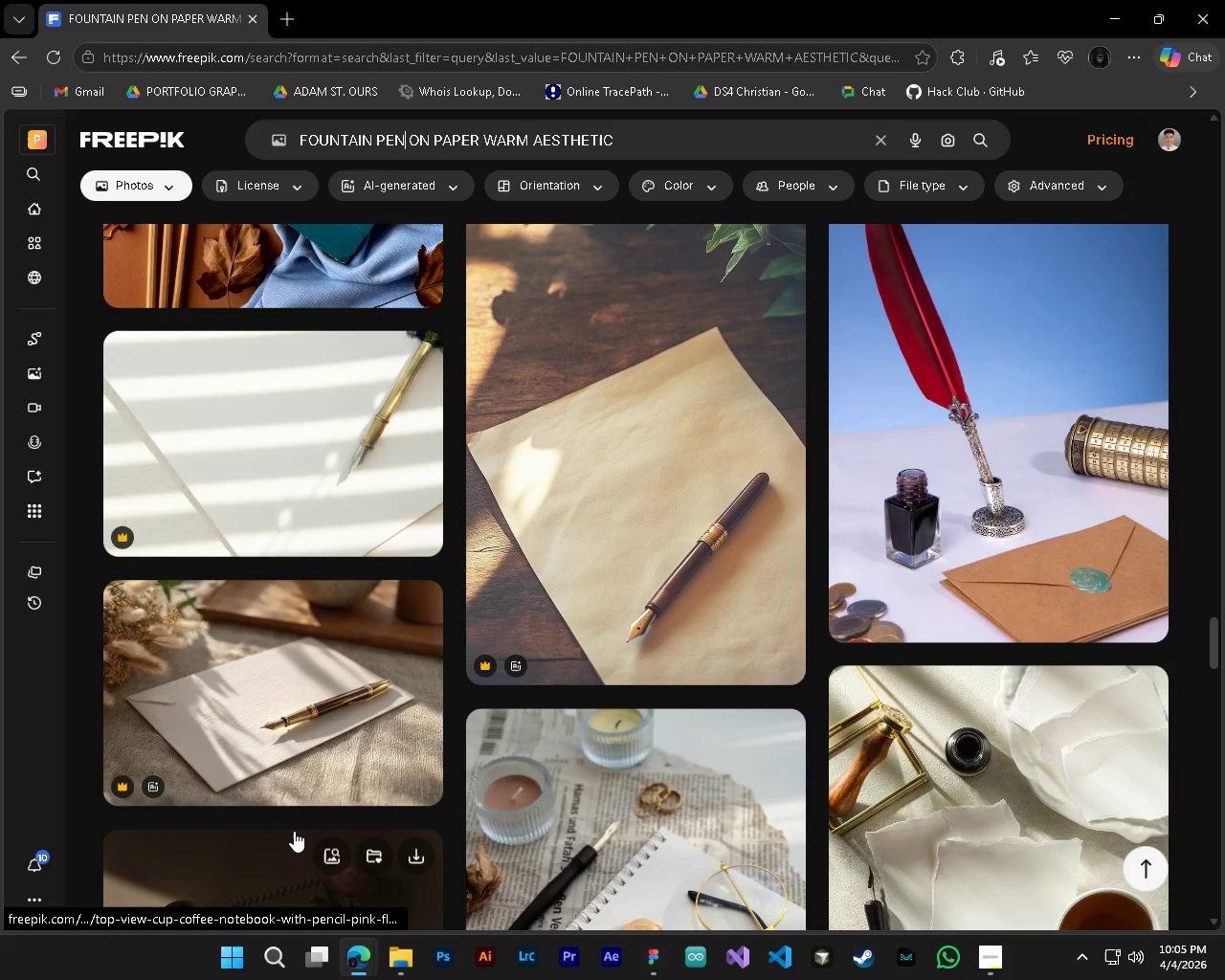 
scroll: coordinate [294, 831], scroll_direction: down, amount: 8.0
 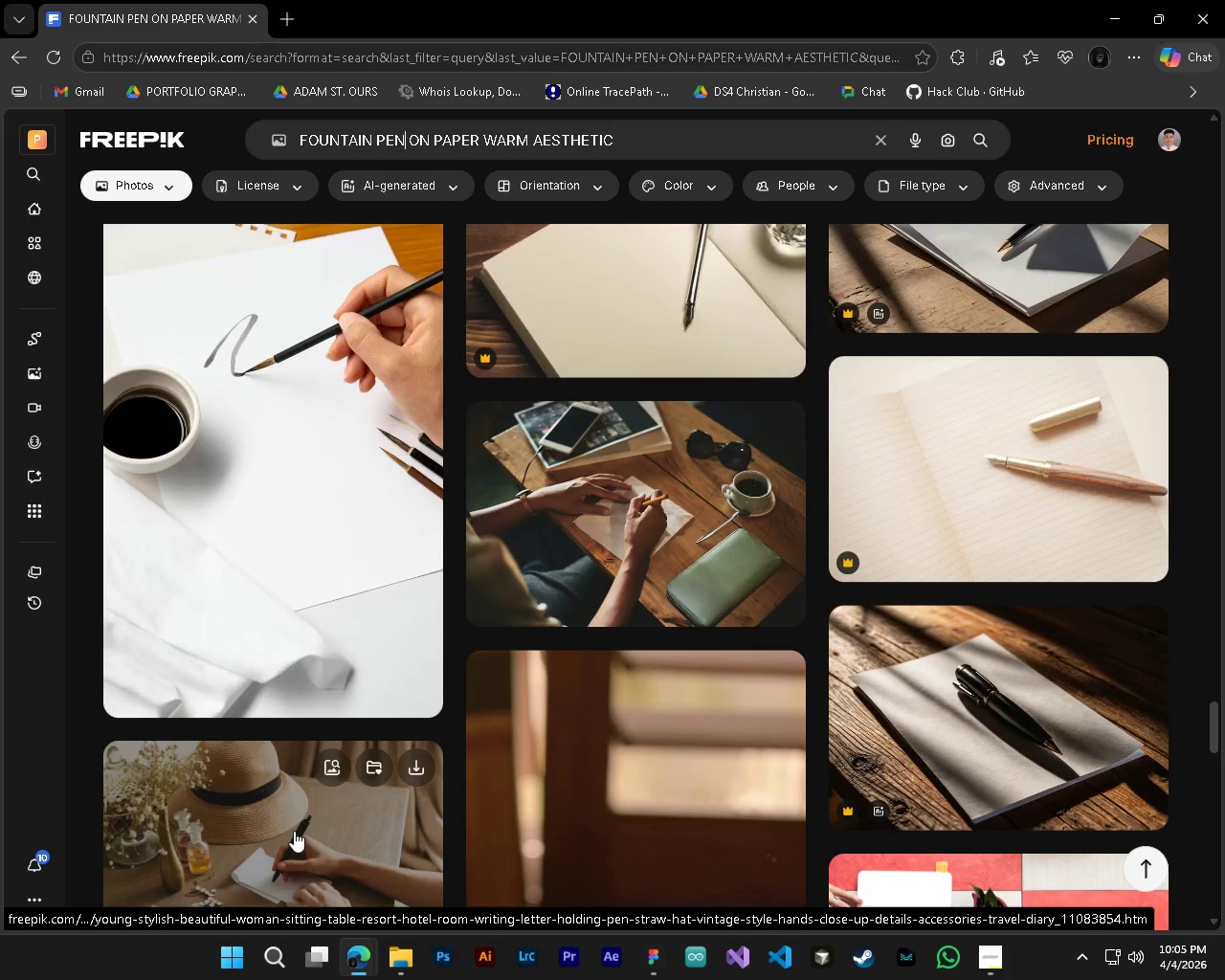 
scroll: coordinate [294, 831], scroll_direction: none, amount: 0.0
 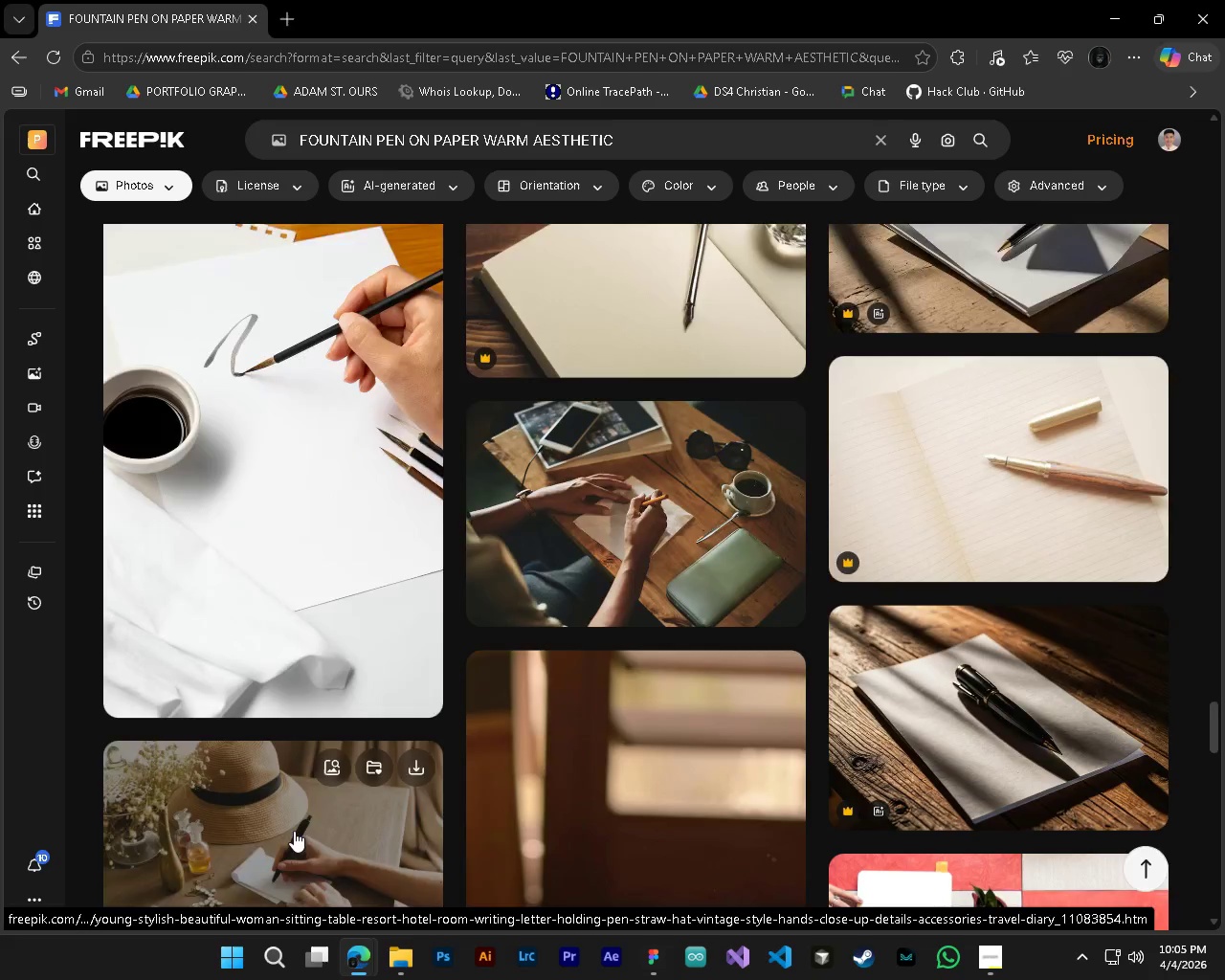 
scroll: coordinate [510, 713], scroll_direction: down, amount: 13.0
 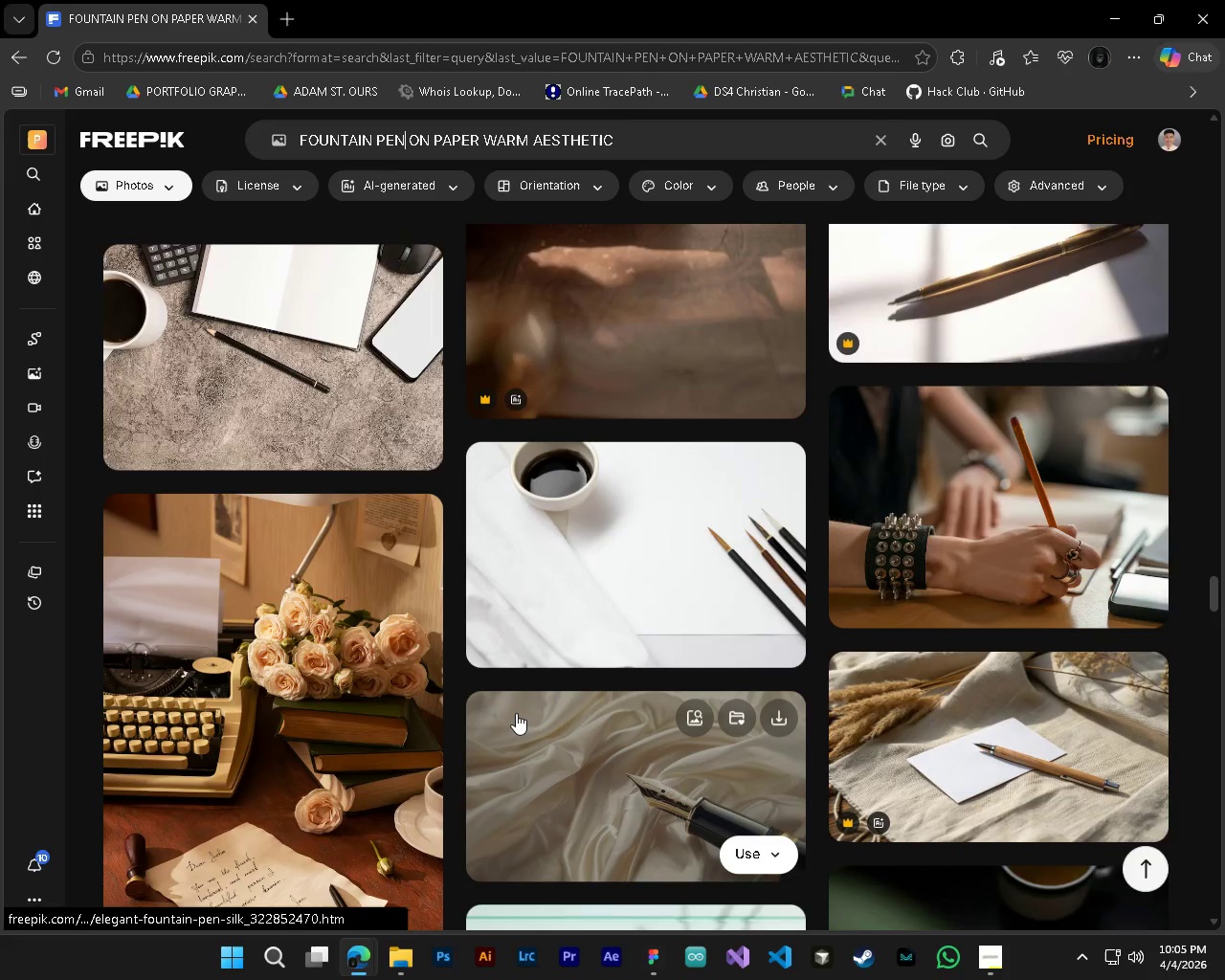 
scroll: coordinate [594, 672], scroll_direction: down, amount: 15.0
 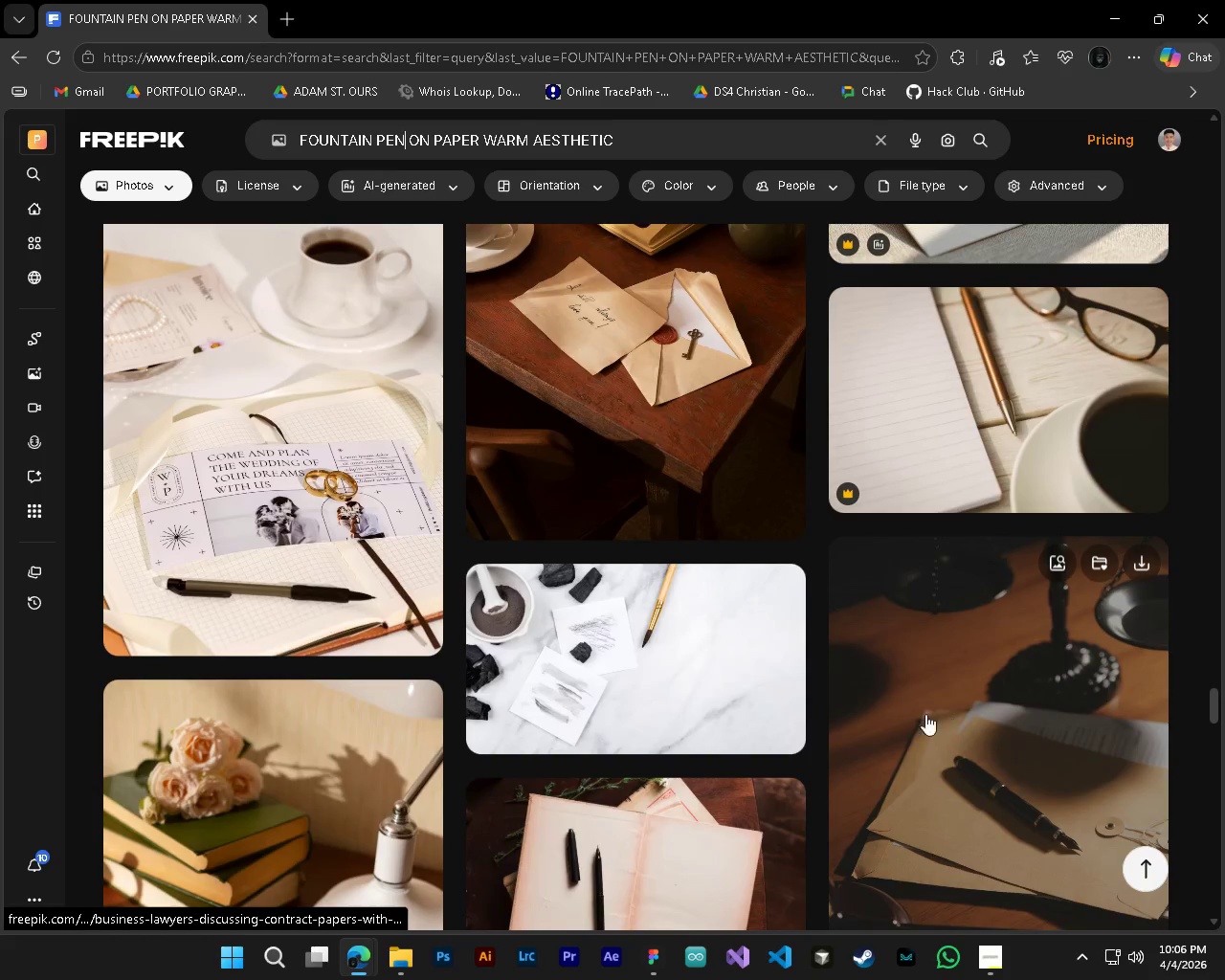 
scroll: coordinate [719, 734], scroll_direction: down, amount: 8.0
 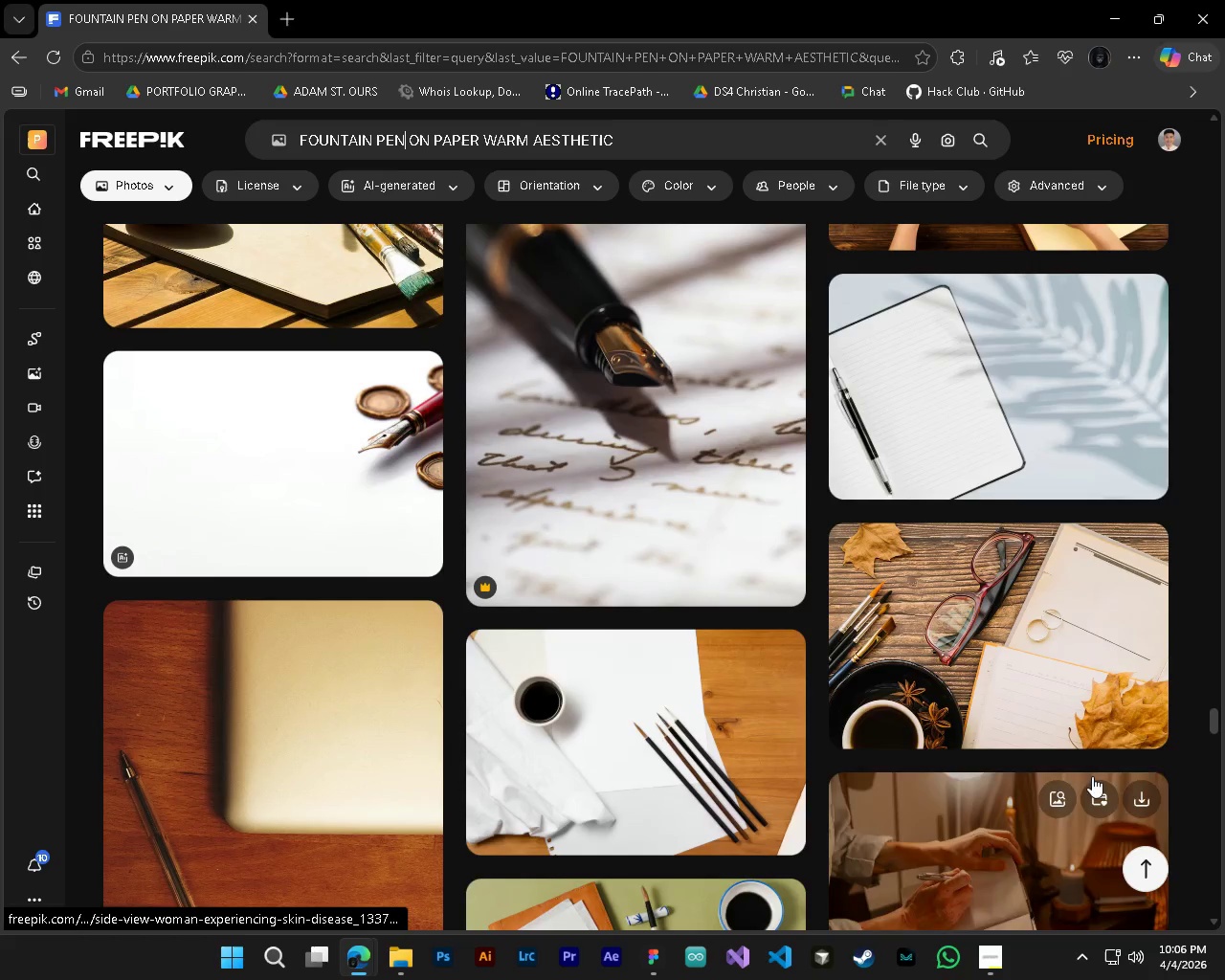 
left_click_drag(start_coordinate=[1217, 723], to_coordinate=[1175, 193])
 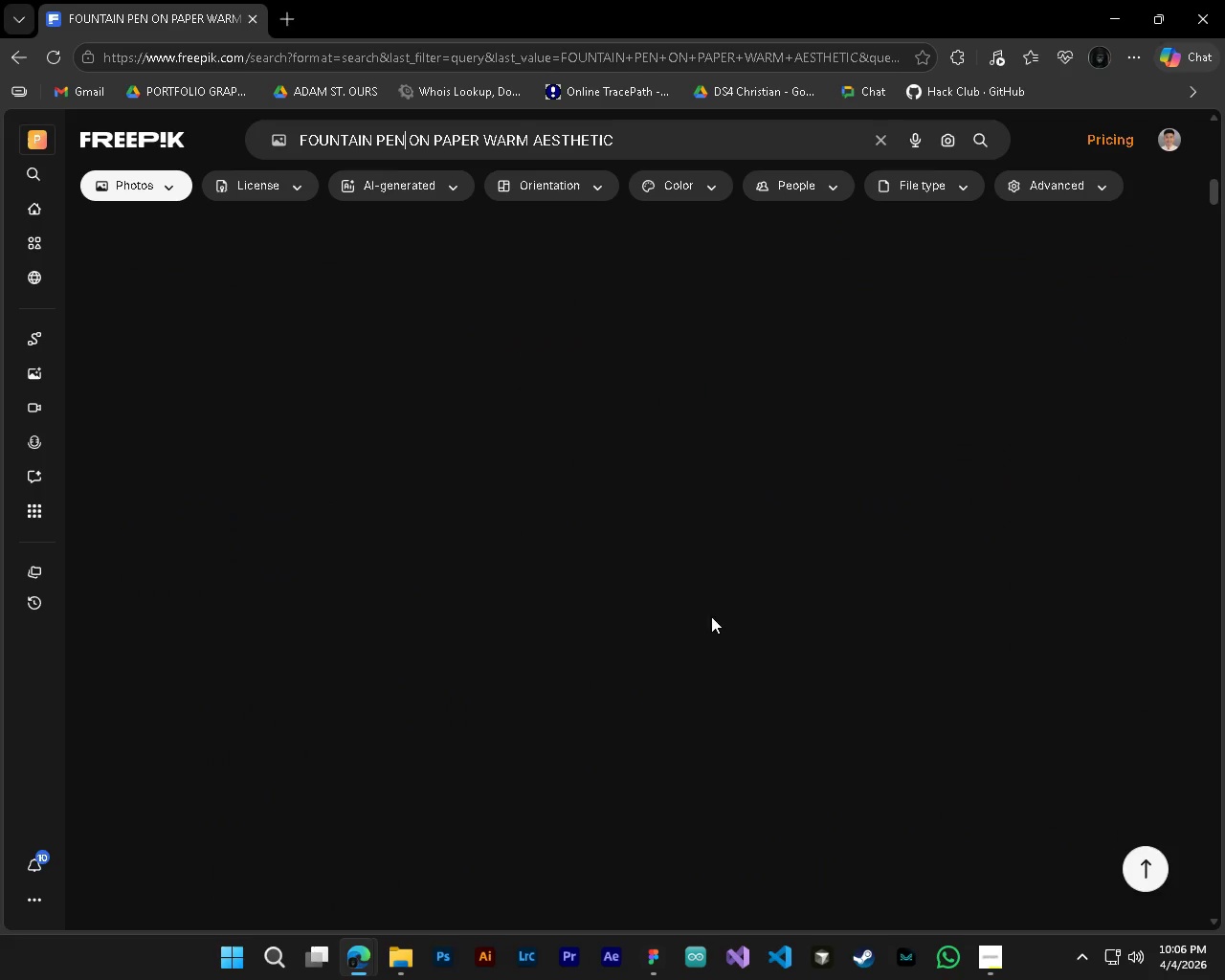 
mouse_move([647, 662])
 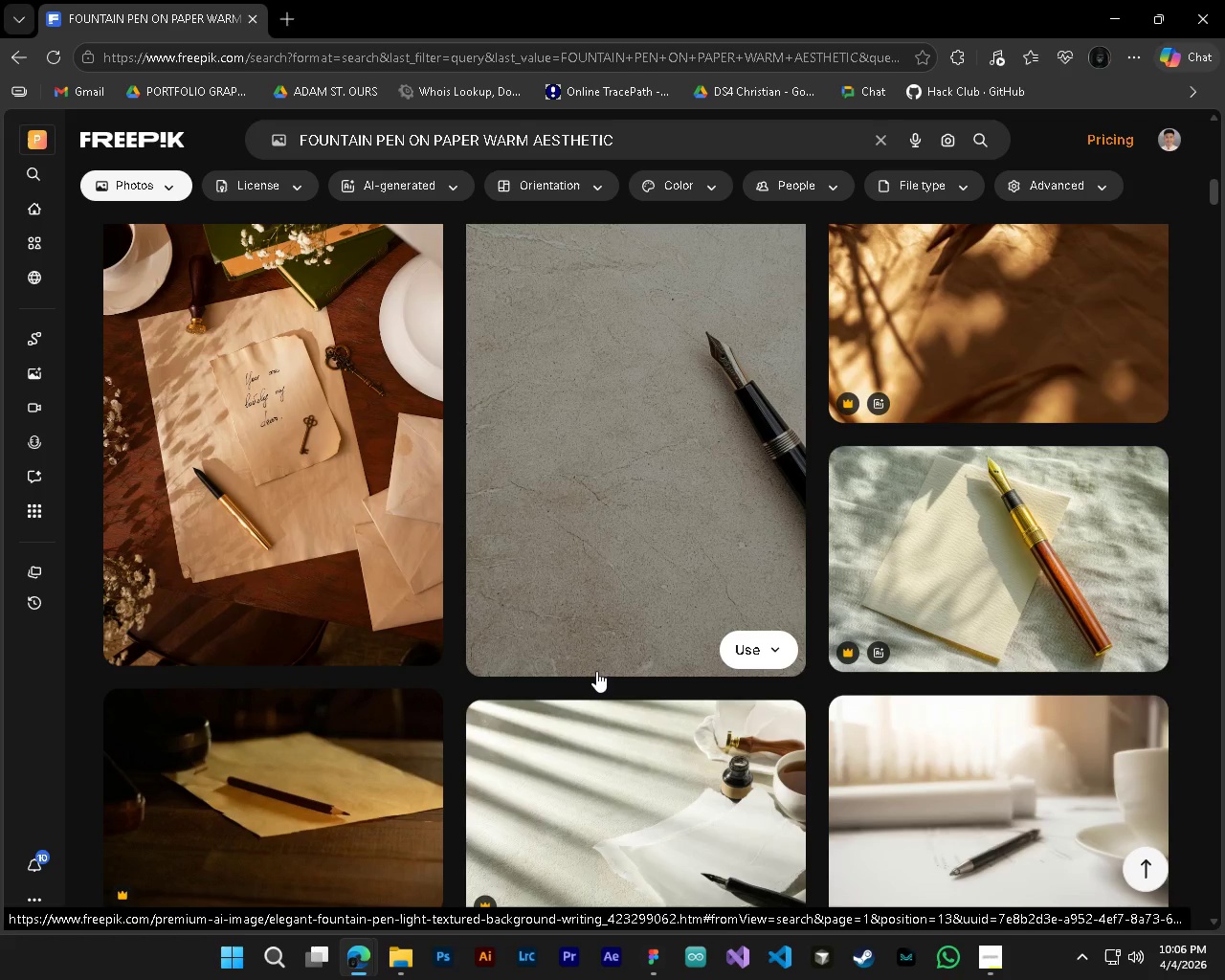 
scroll: coordinate [596, 671], scroll_direction: down, amount: 3.0
 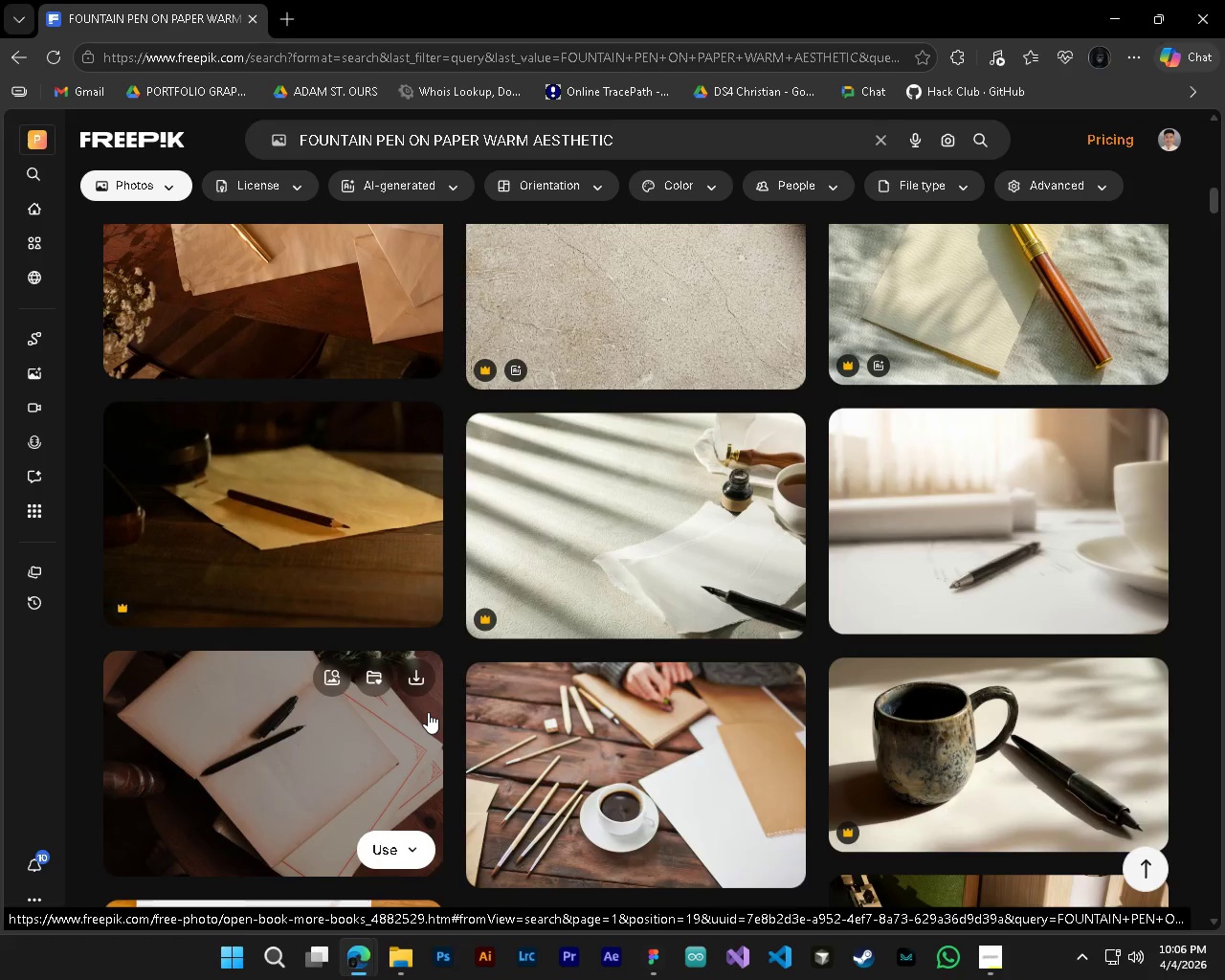 
wait(5.48)
 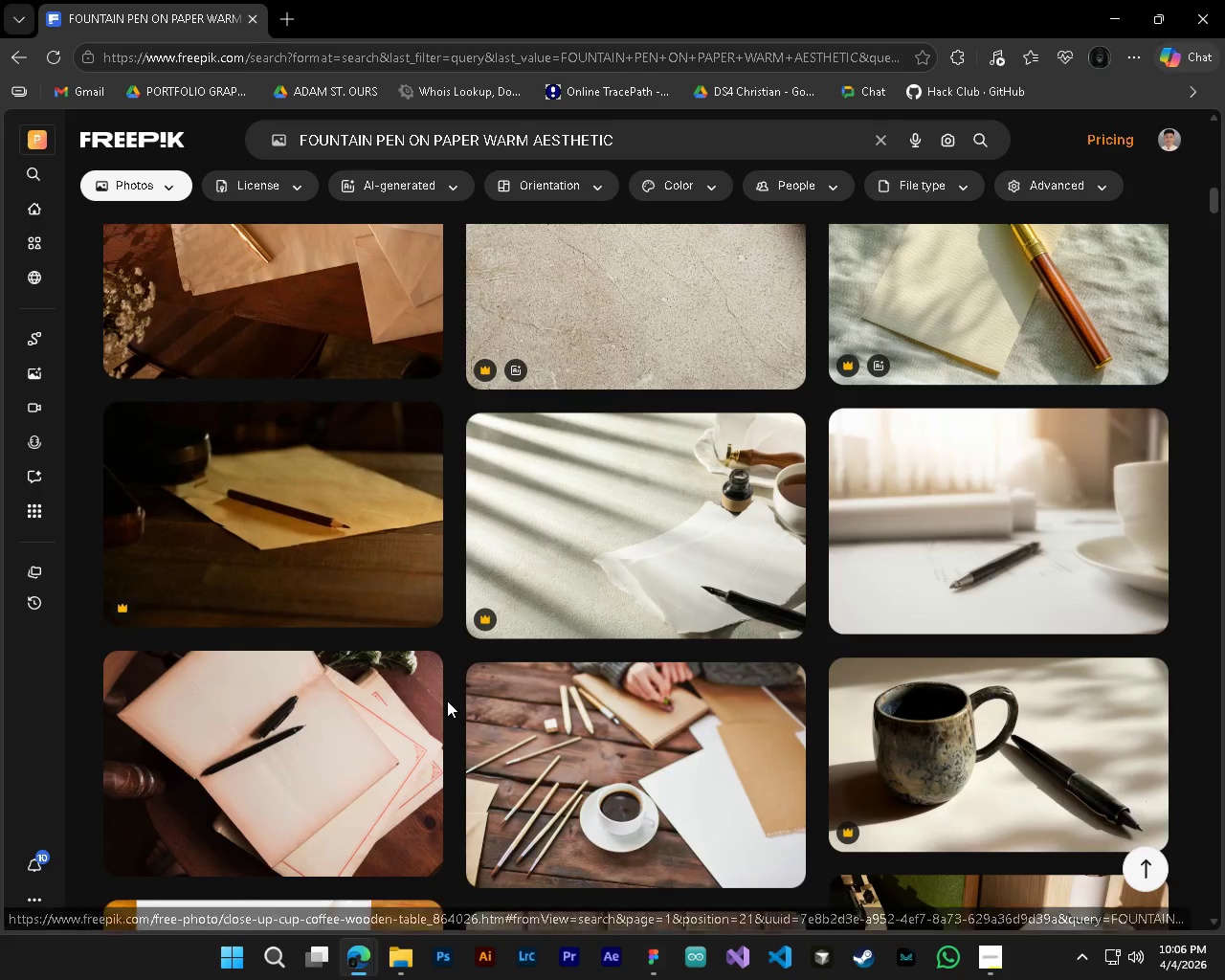 
scroll: coordinate [522, 658], scroll_direction: down, amount: 6.0
 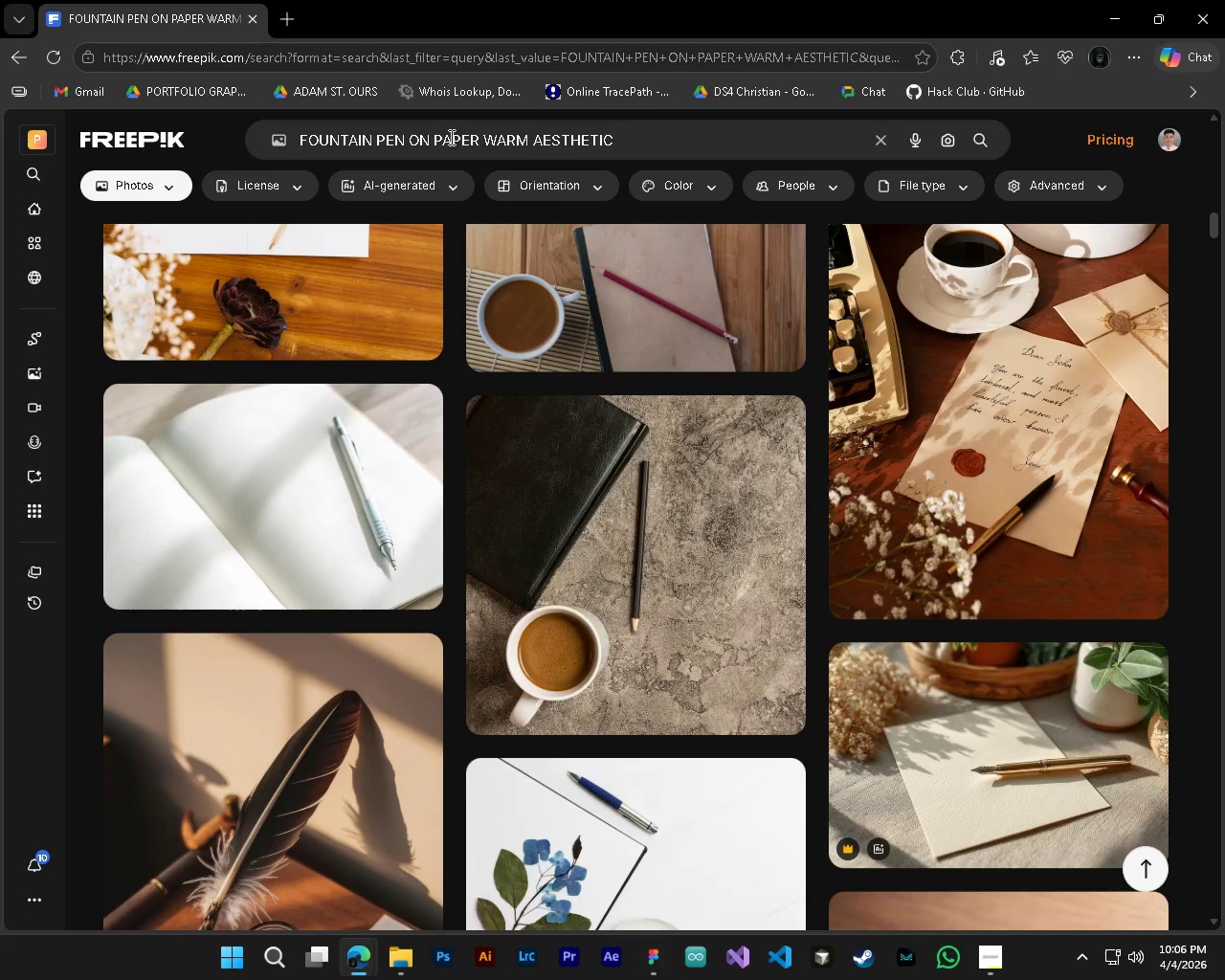 
left_click([705, 139])
 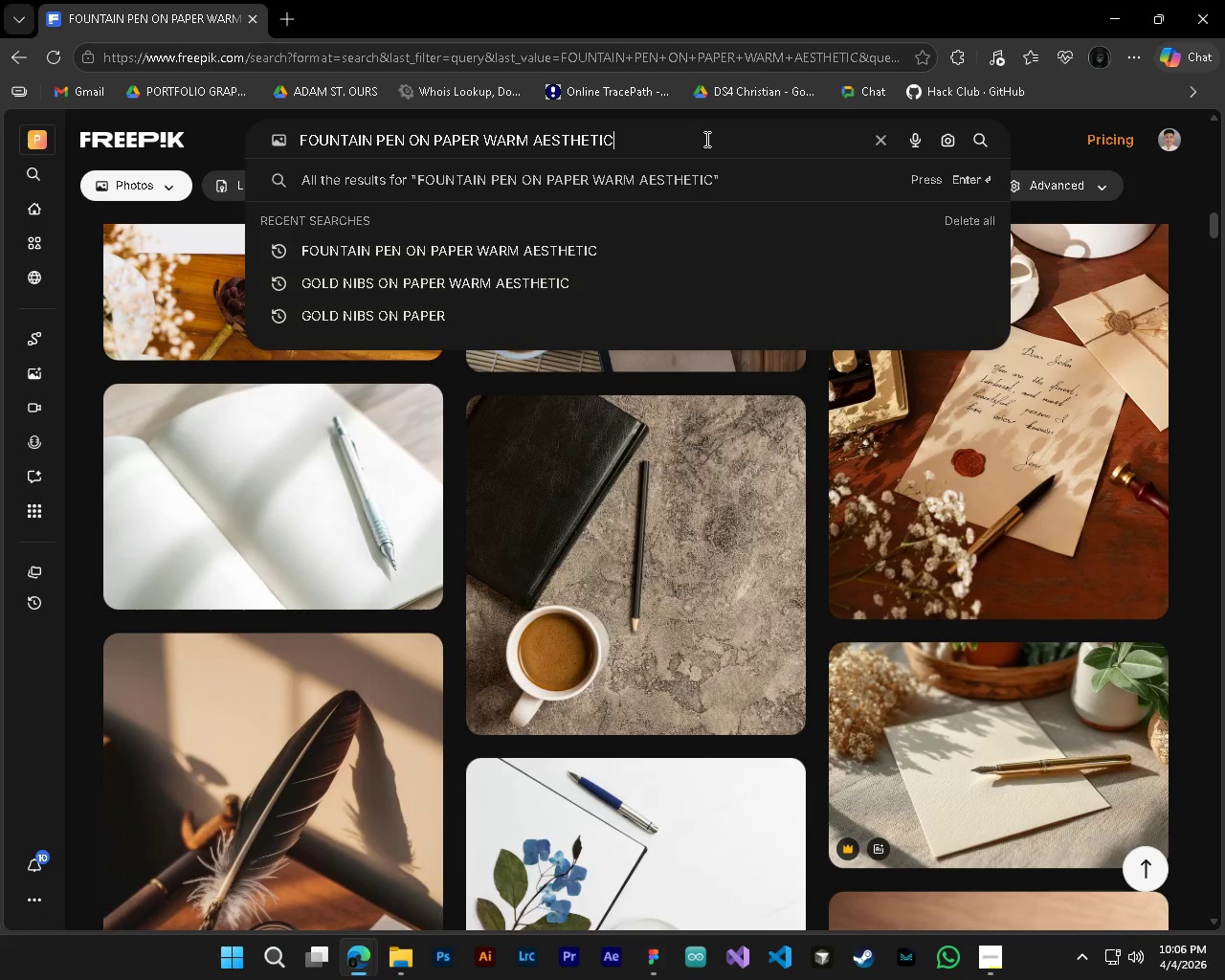 
type( WRIYT)
key(Backspace)
key(Backspace)
type(TING)
 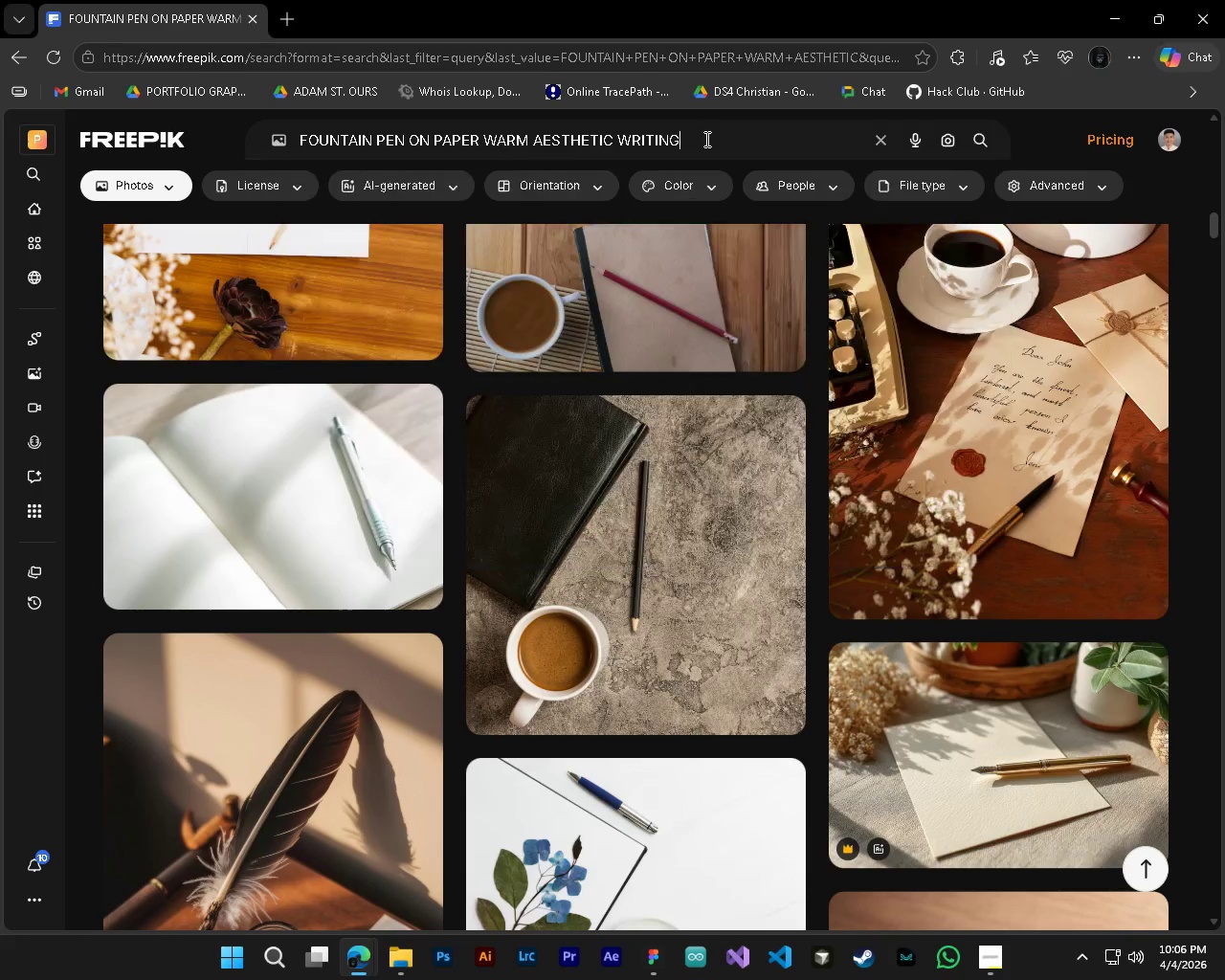 
key(Enter)
 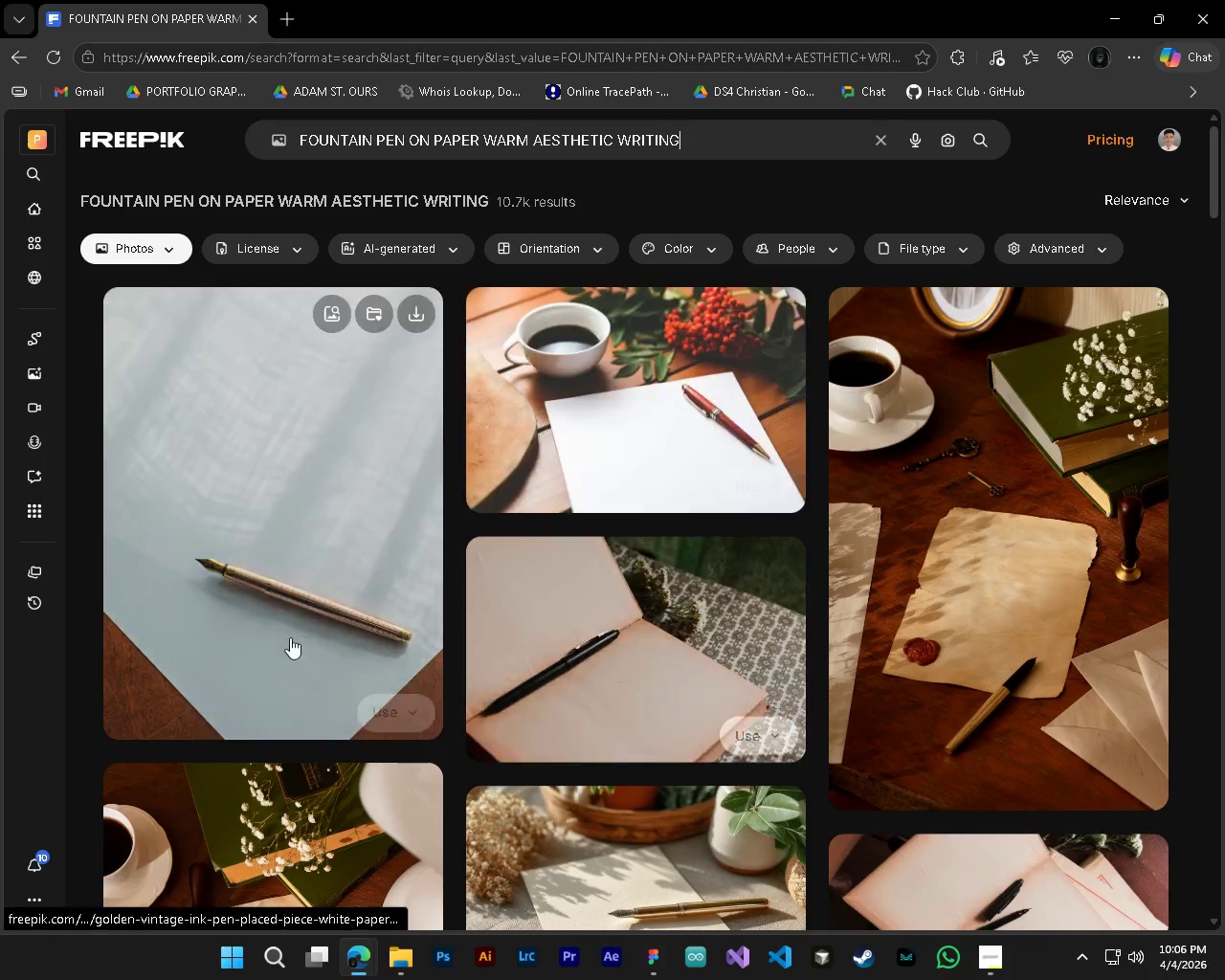 
scroll: coordinate [678, 733], scroll_direction: down, amount: 6.0
 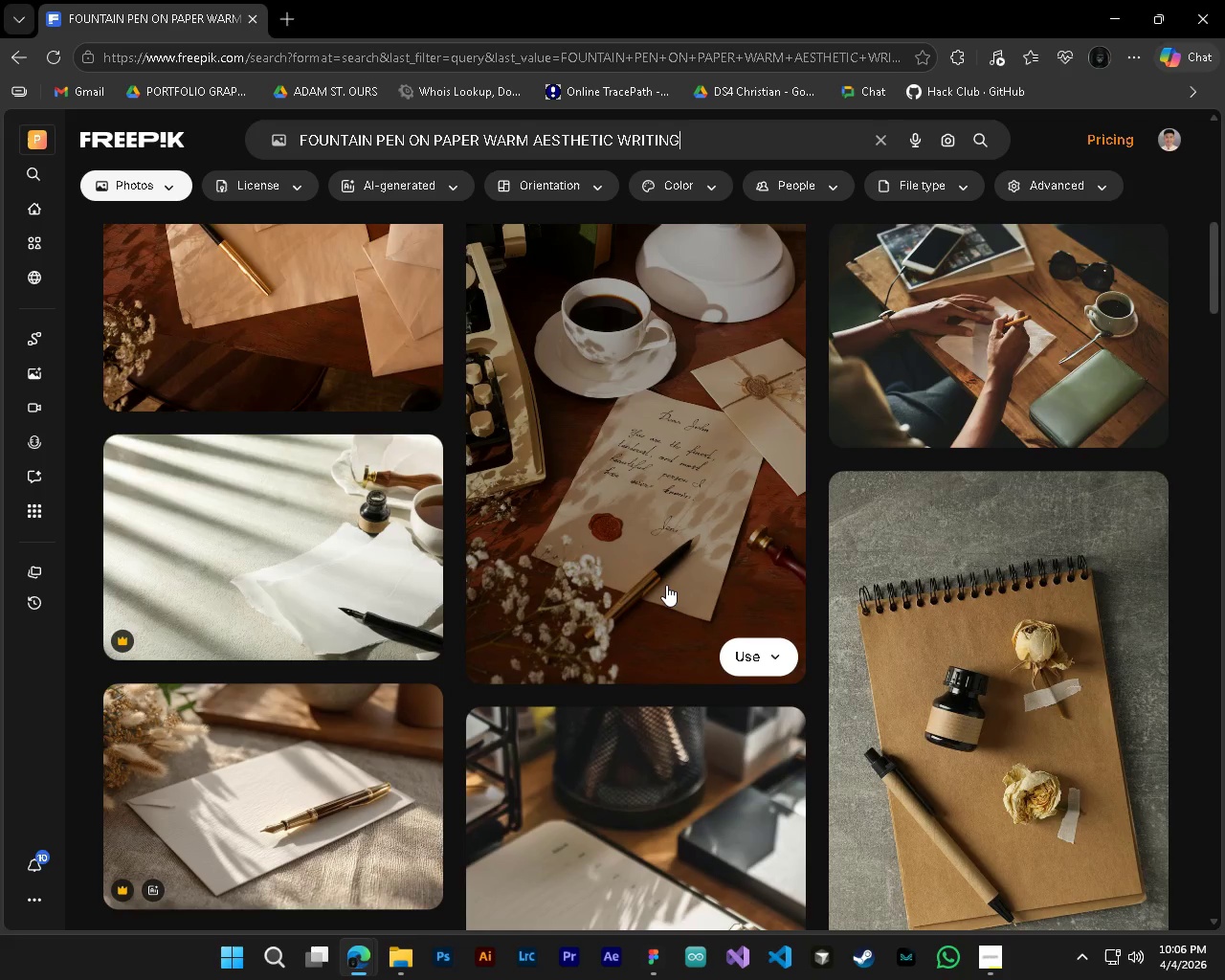 
left_click([666, 585])
 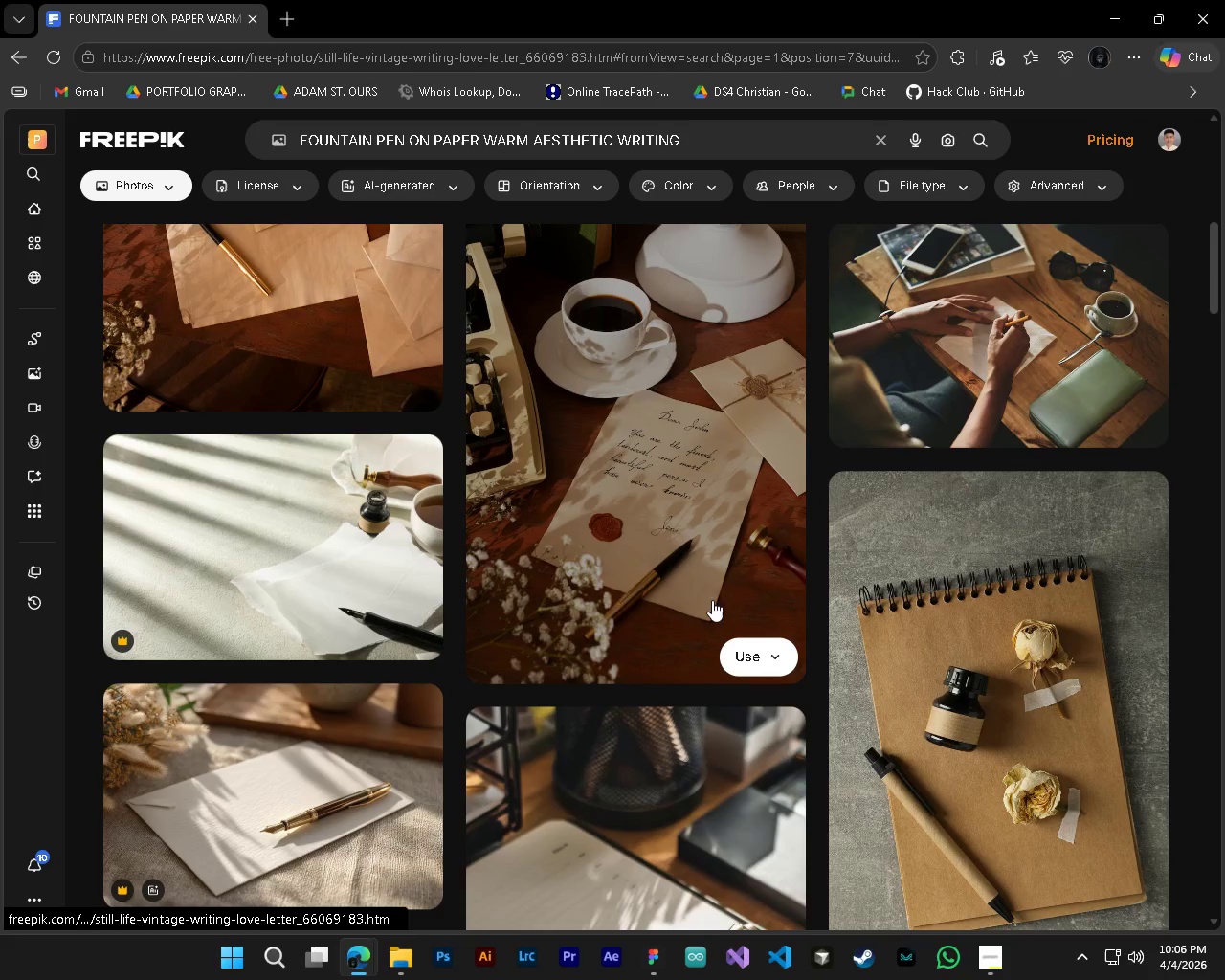 
mouse_move([728, 579])
 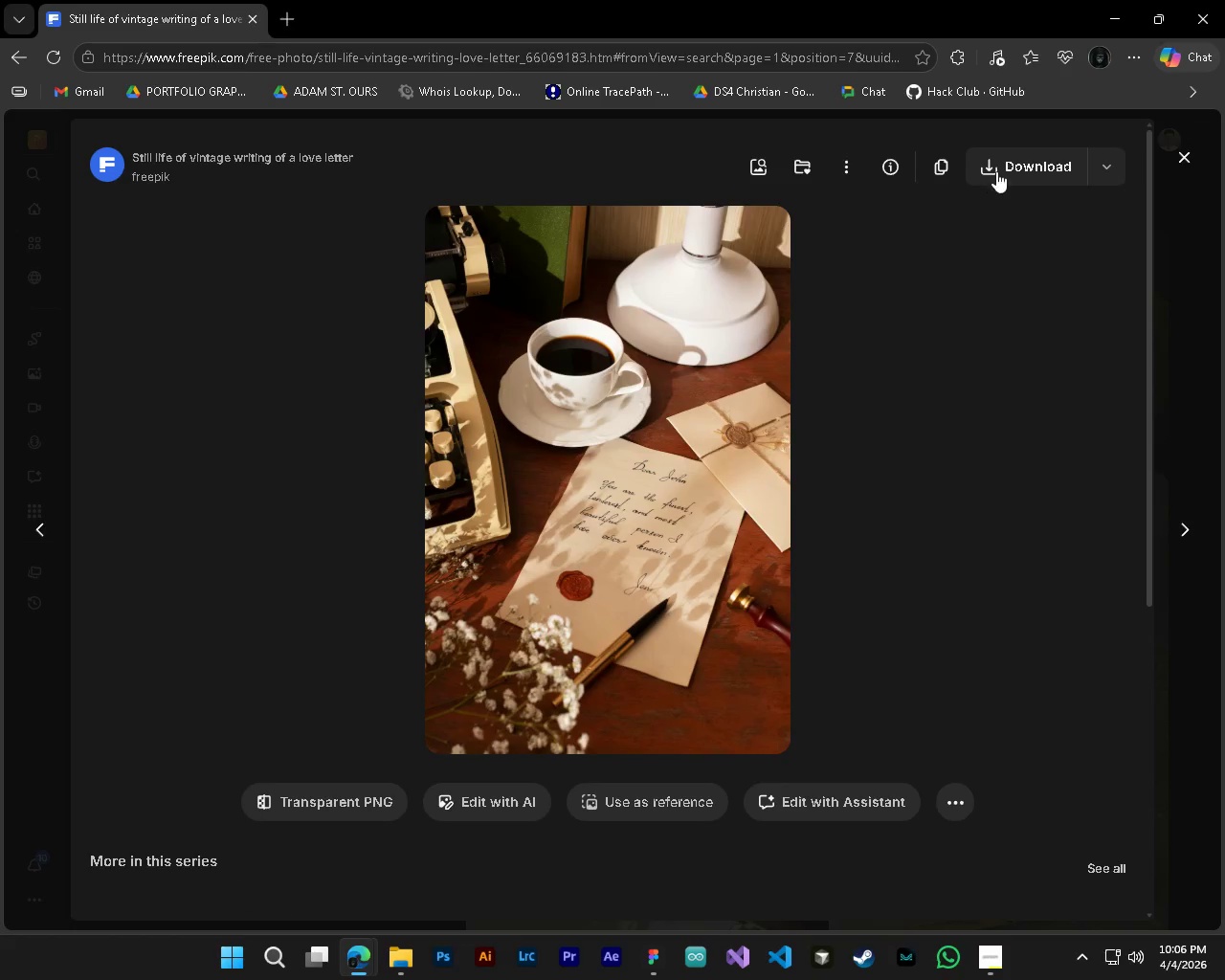 
left_click([1000, 169])
 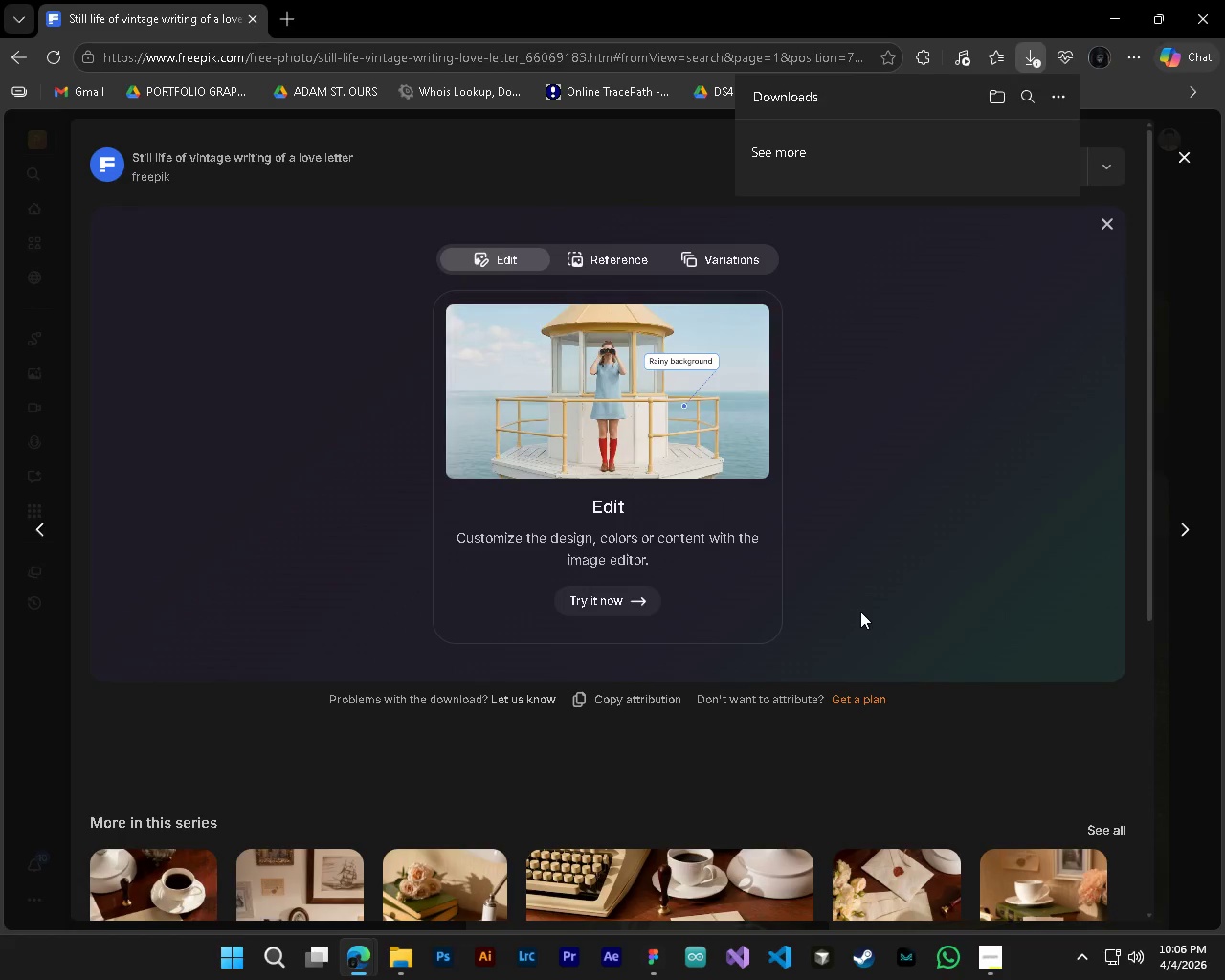 
left_click([825, 180])
 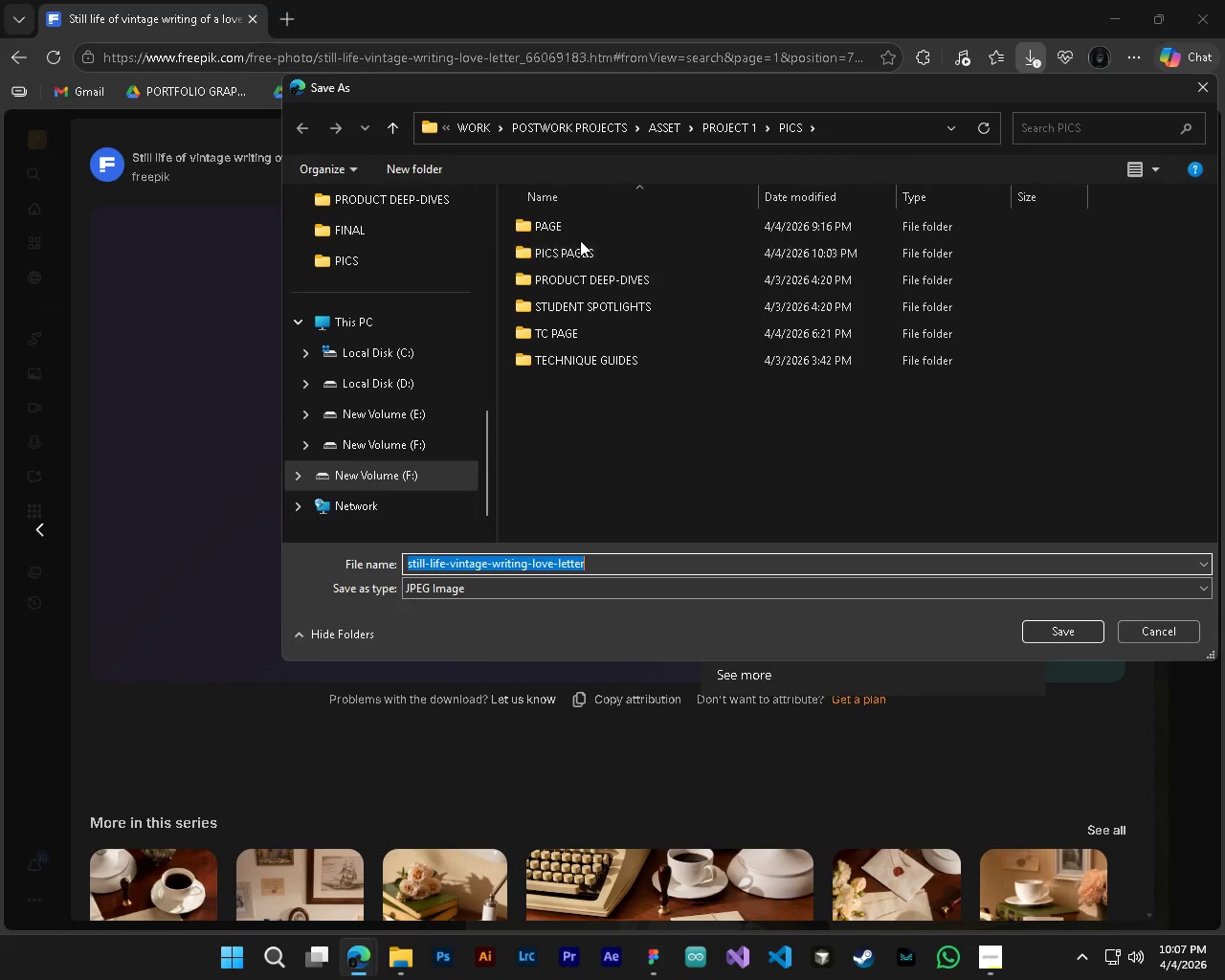 
wait(5.03)
 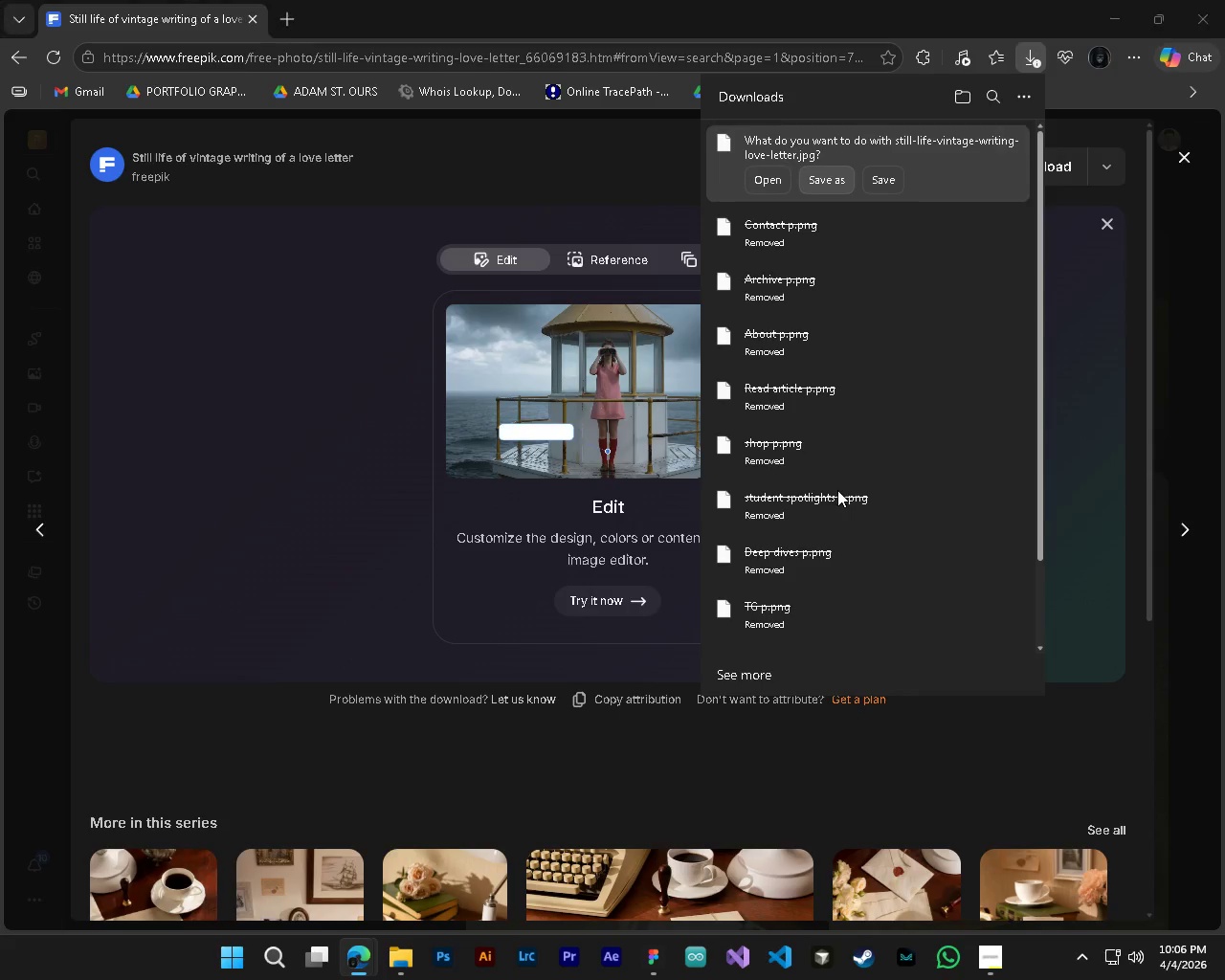 
double_click([592, 252])
 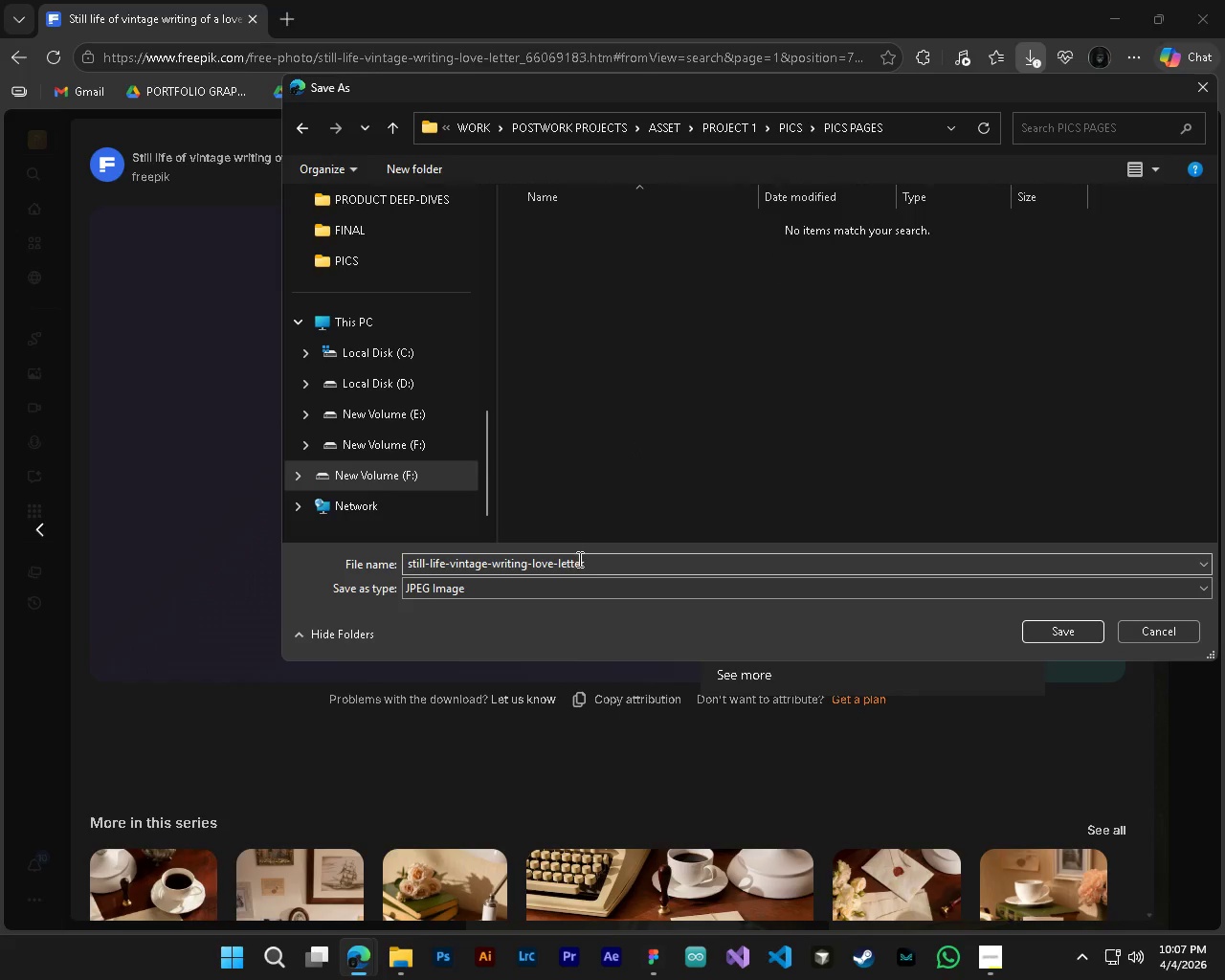 
left_click([578, 559])
 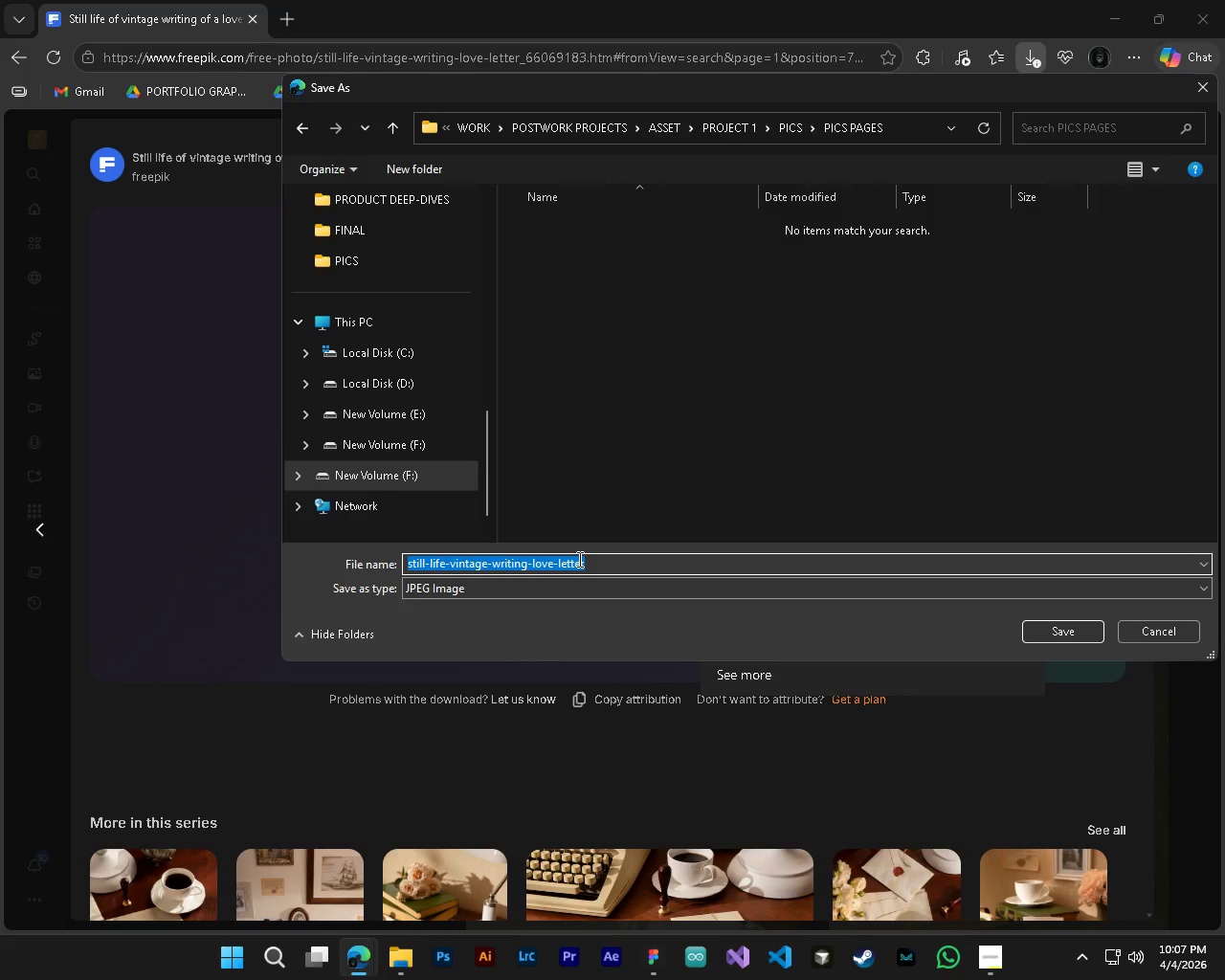 
type(nibs - DEEP DIVES)
 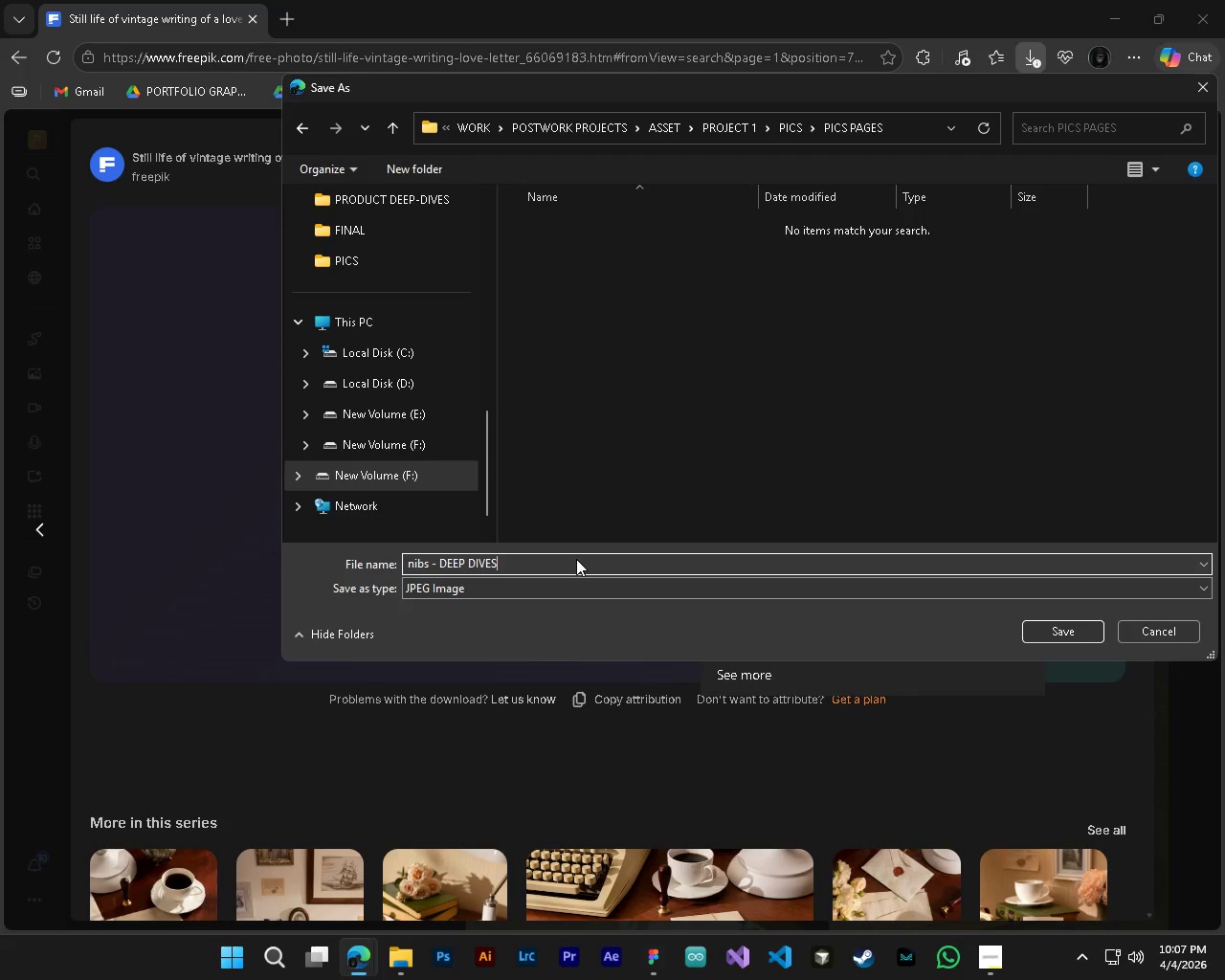 
key(Enter)
 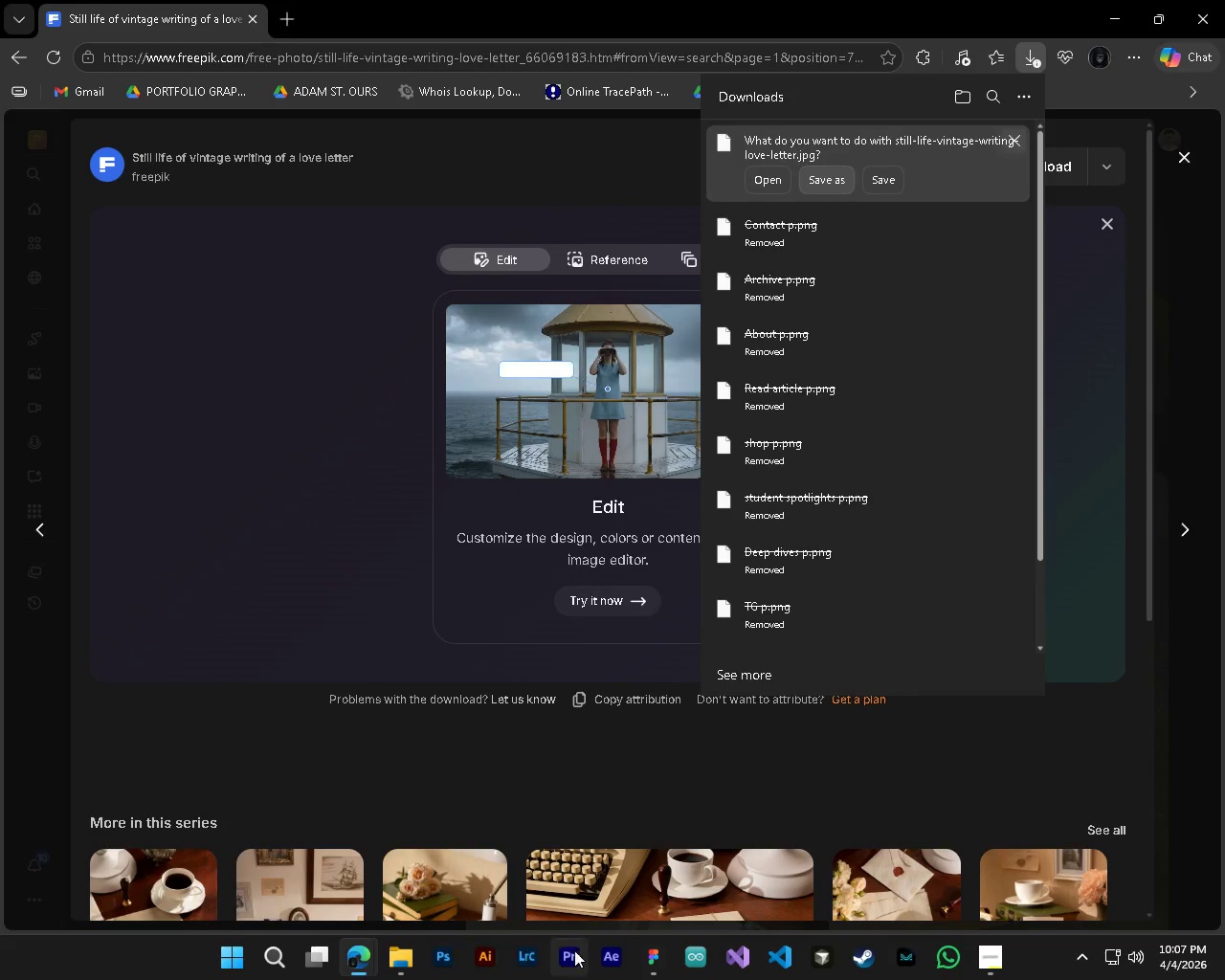 
left_click([643, 965])
 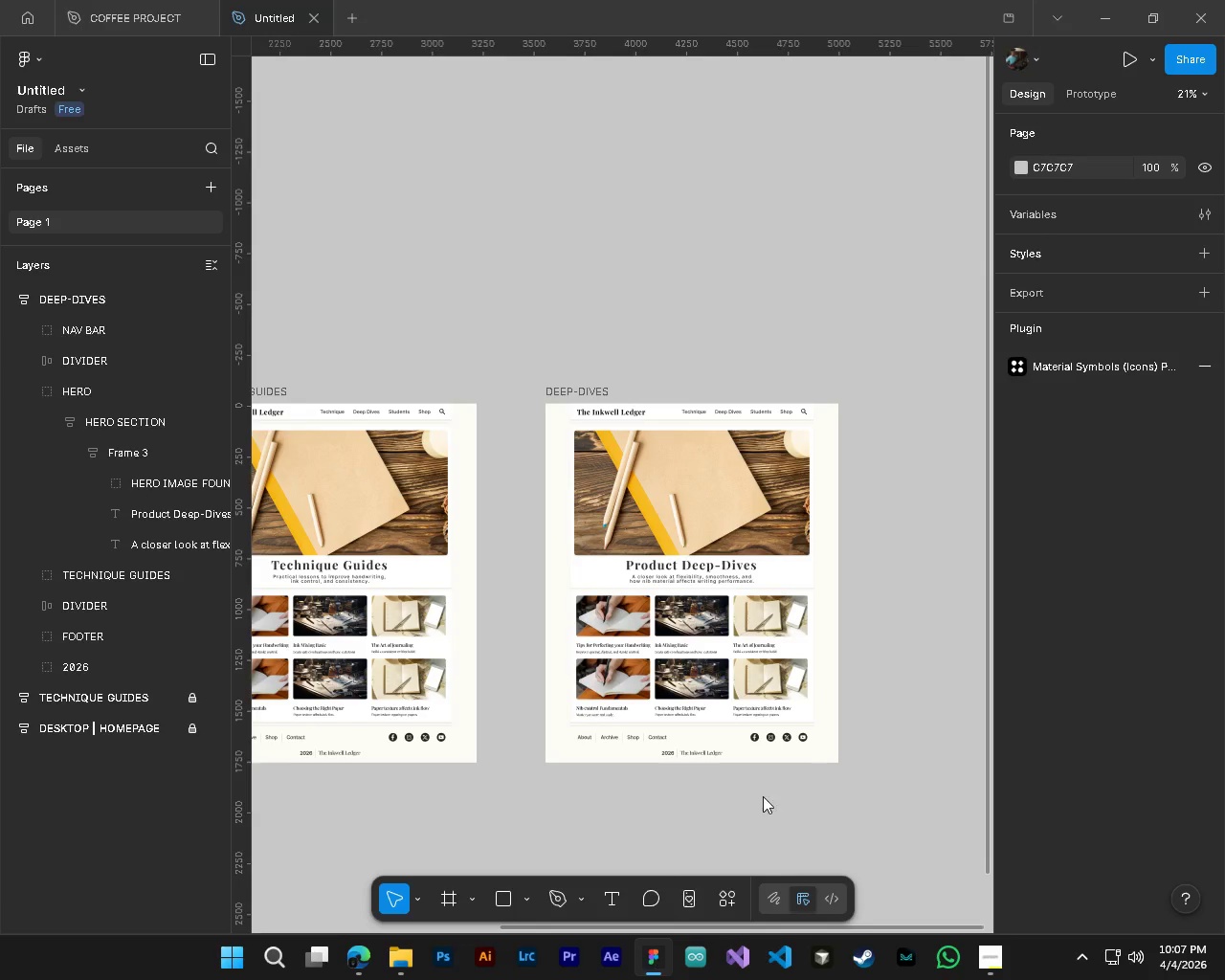 
key(Control+ControlLeft)
 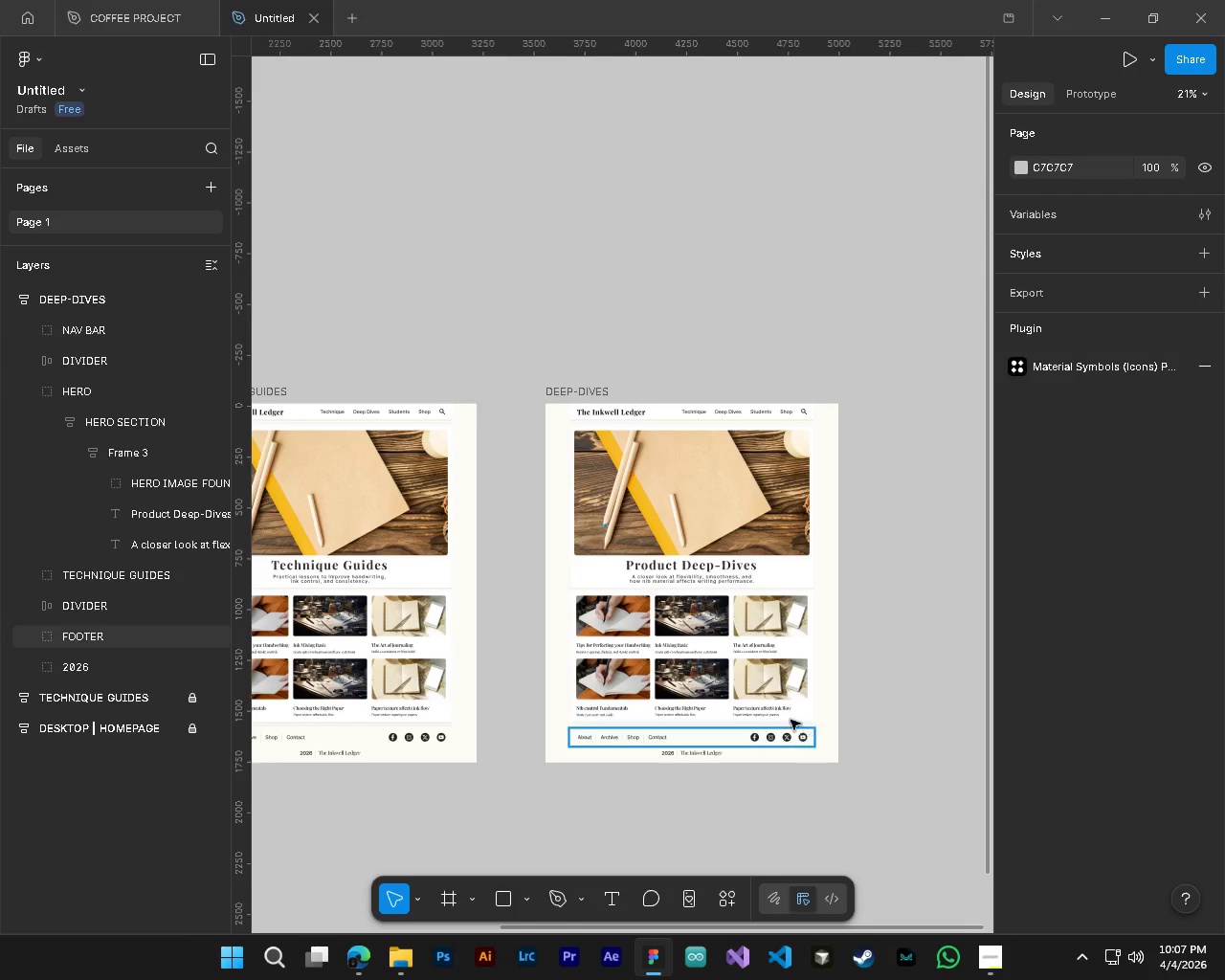 
key(Alt+Control+AltLeft)
 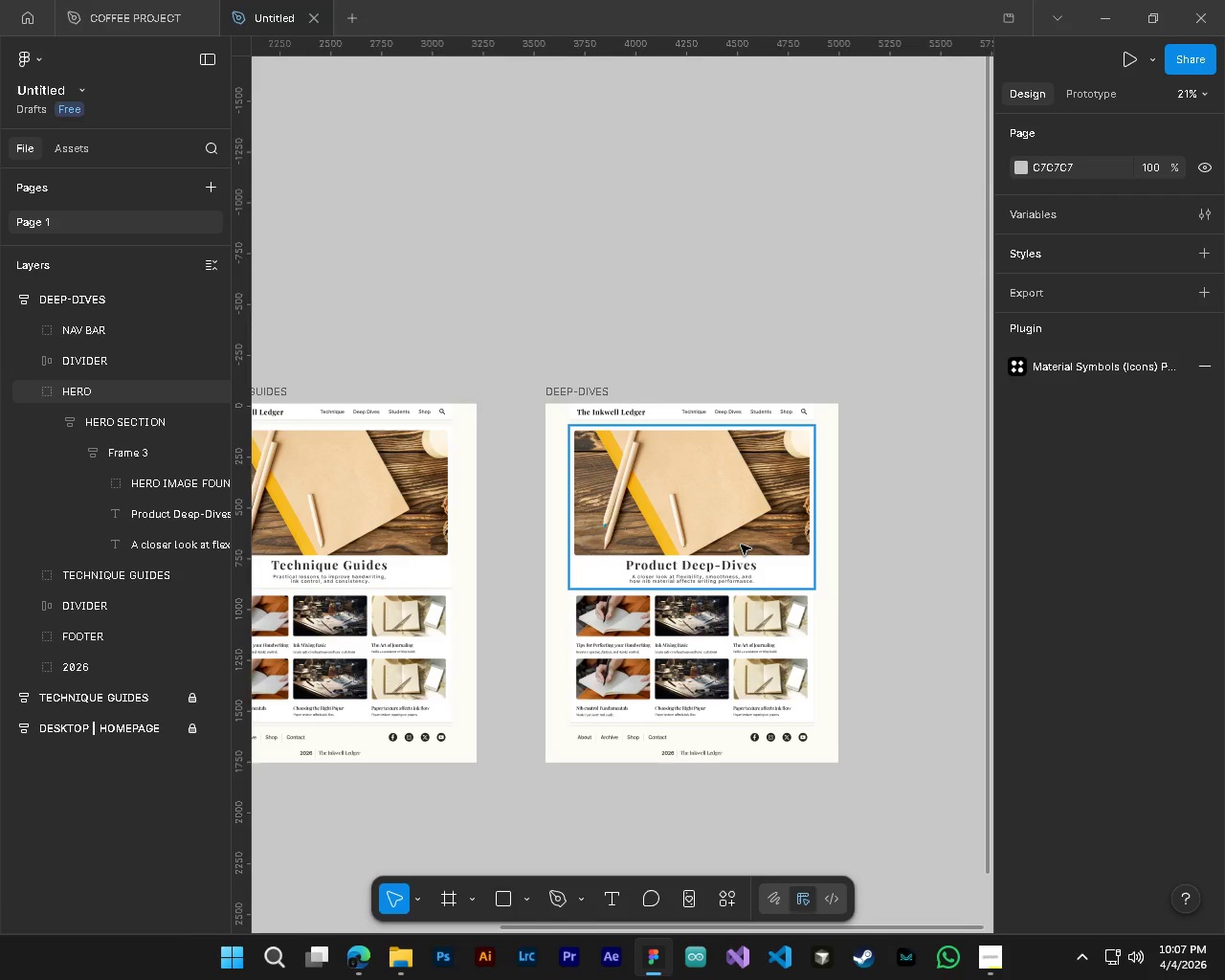 
left_click([741, 545])
 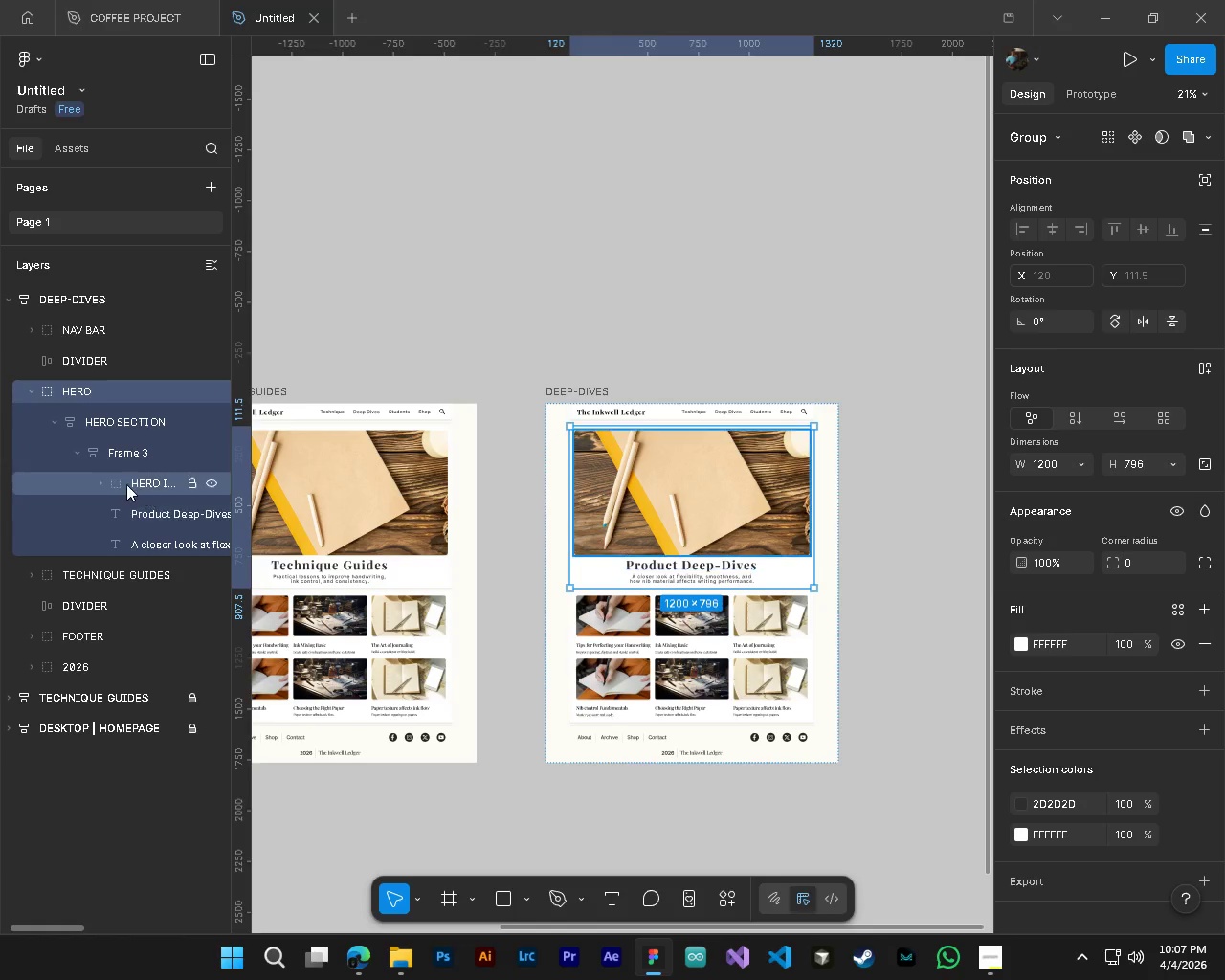 
left_click([99, 488])
 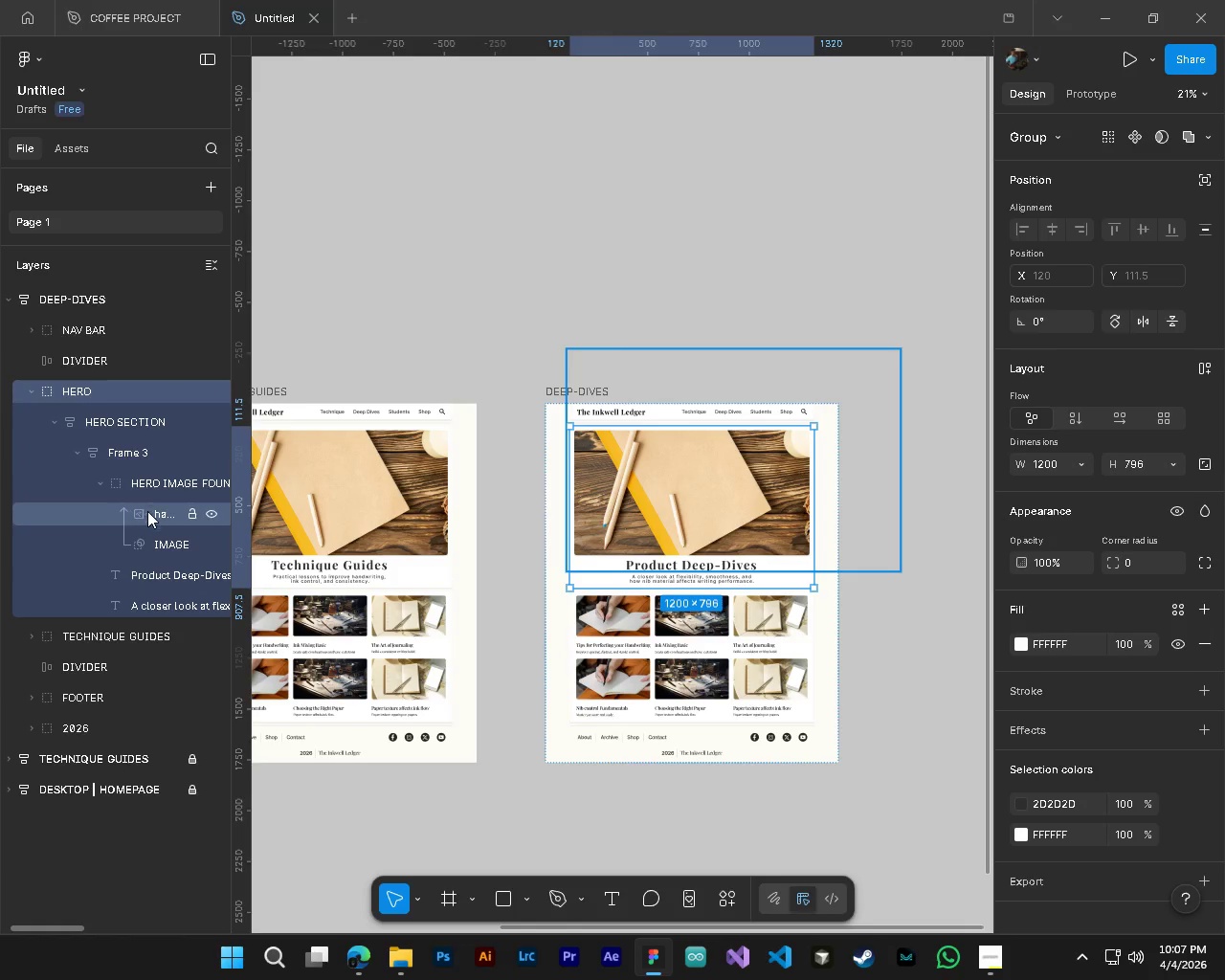 
left_click([150, 514])
 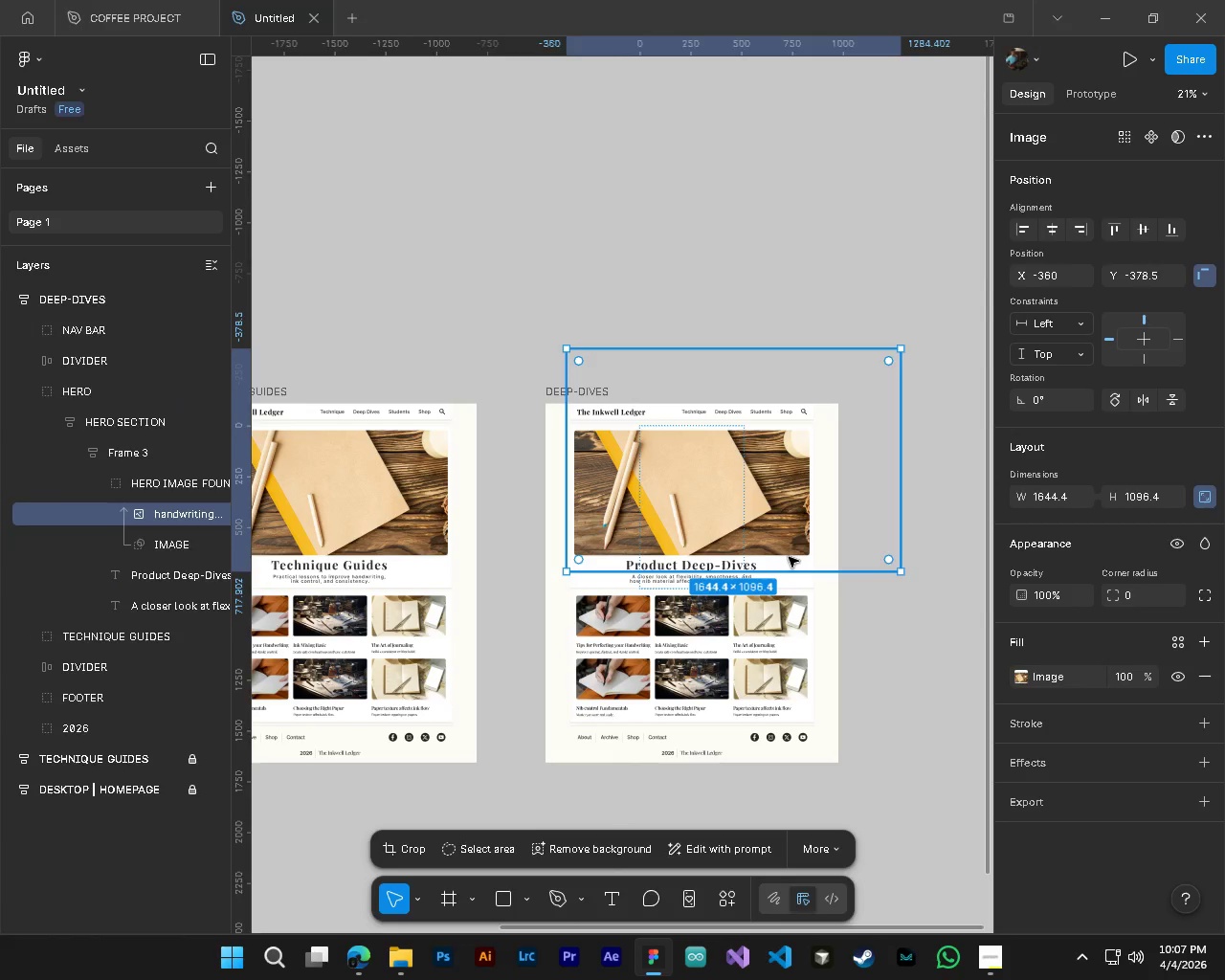 
key(Delete)
 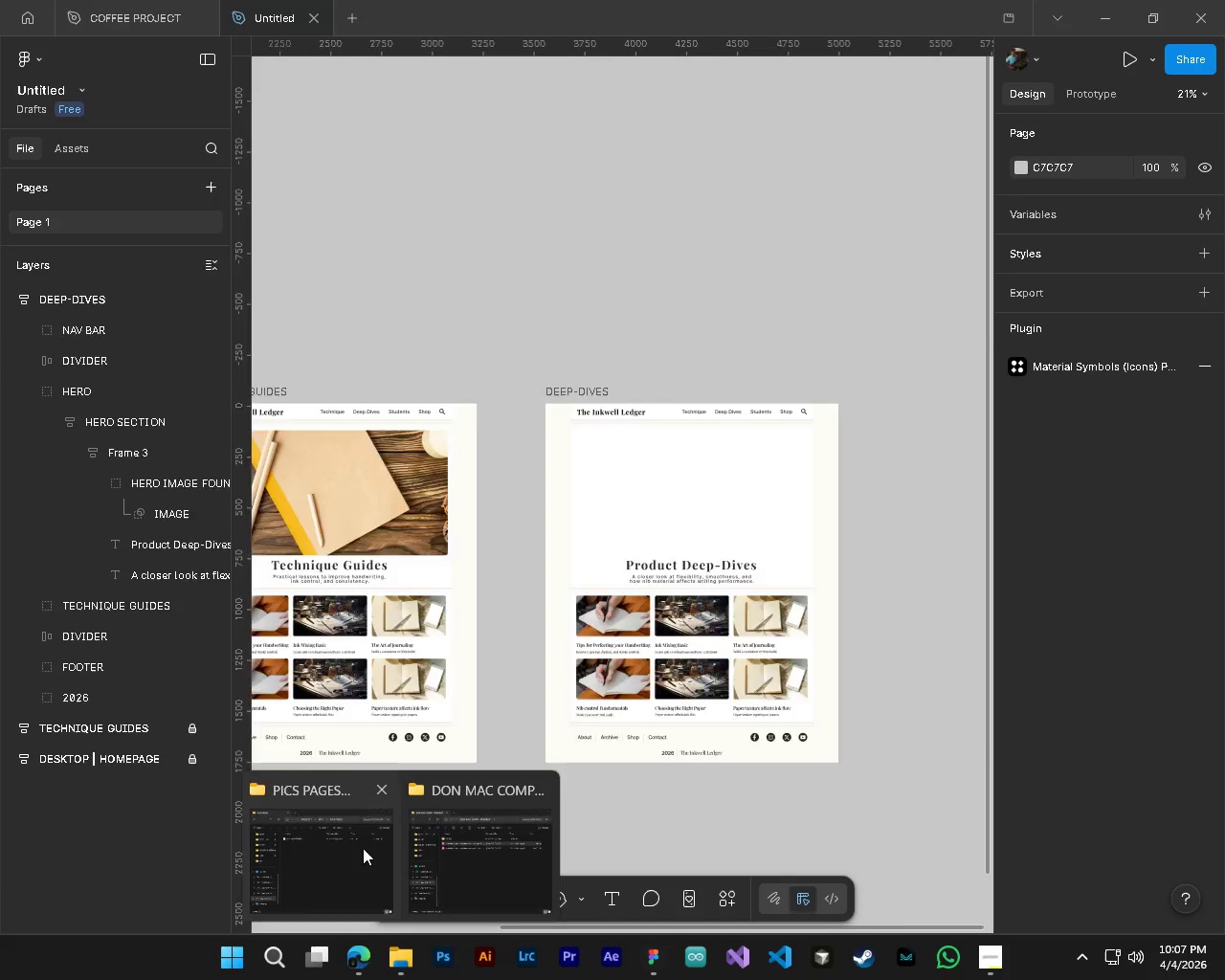 
left_click_drag(start_coordinate=[573, 347], to_coordinate=[717, 810])
 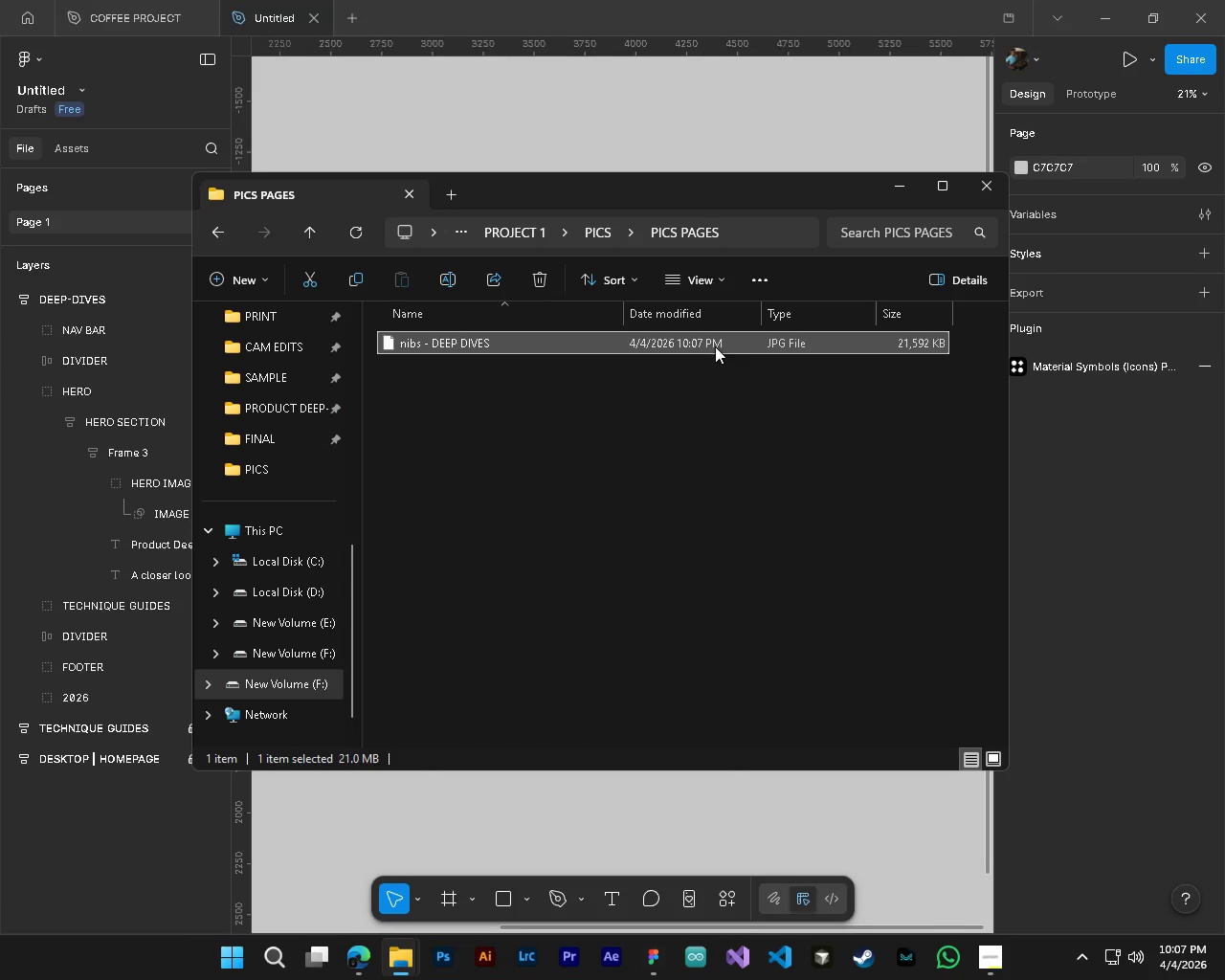 
left_click_drag(start_coordinate=[711, 342], to_coordinate=[581, 785])
 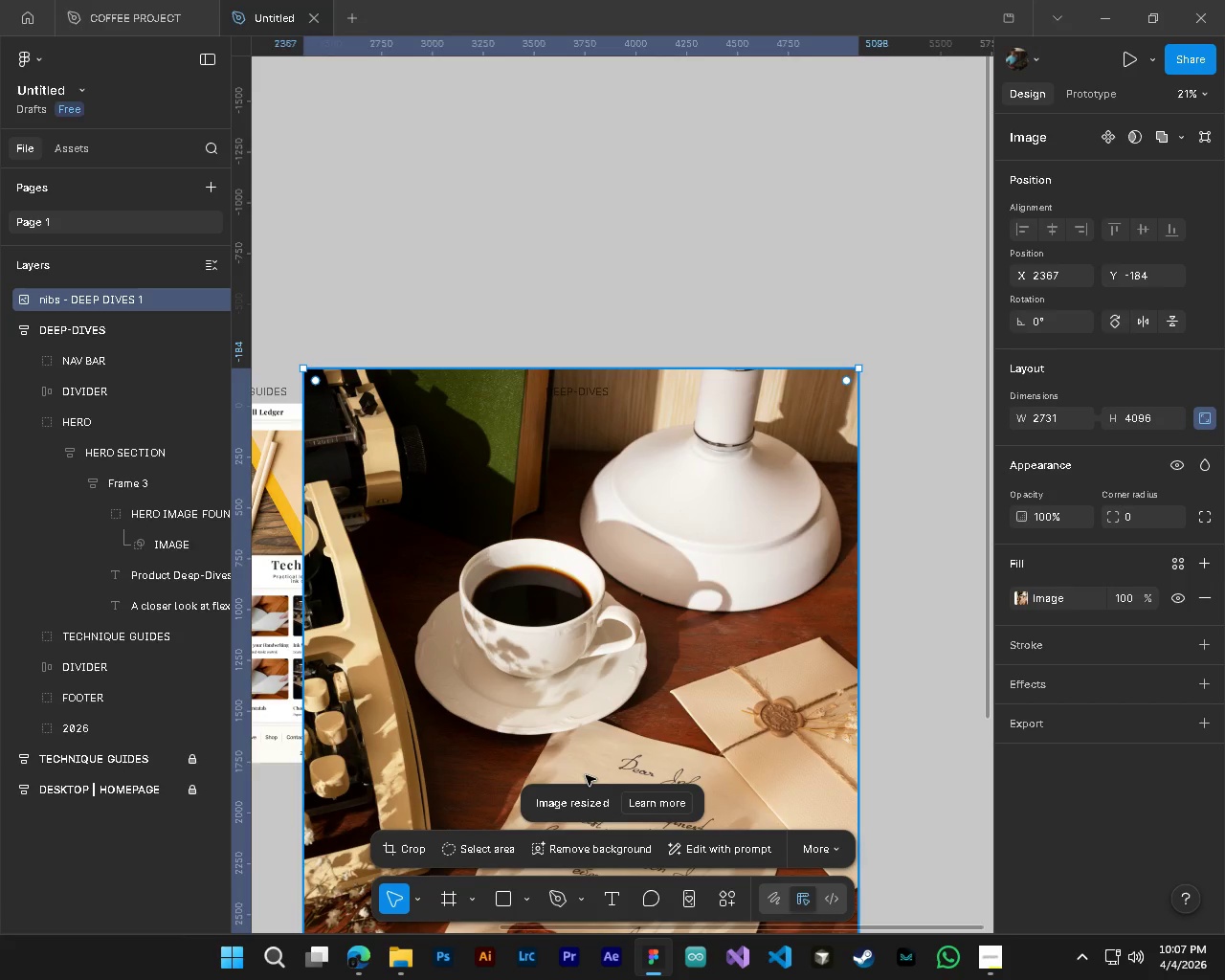 
wait(13.55)
 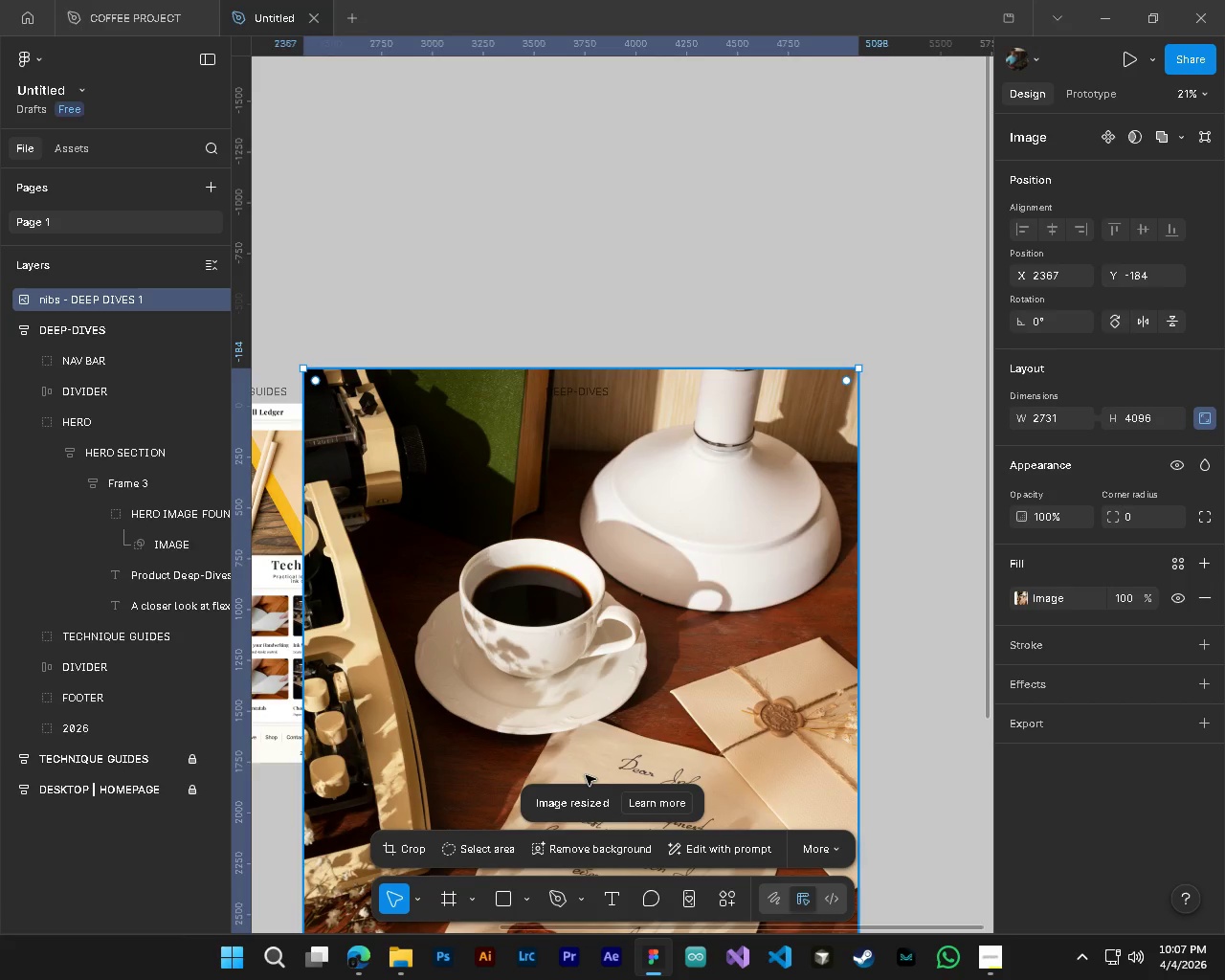 
hold_key(key=ControlLeft, duration=0.44)
 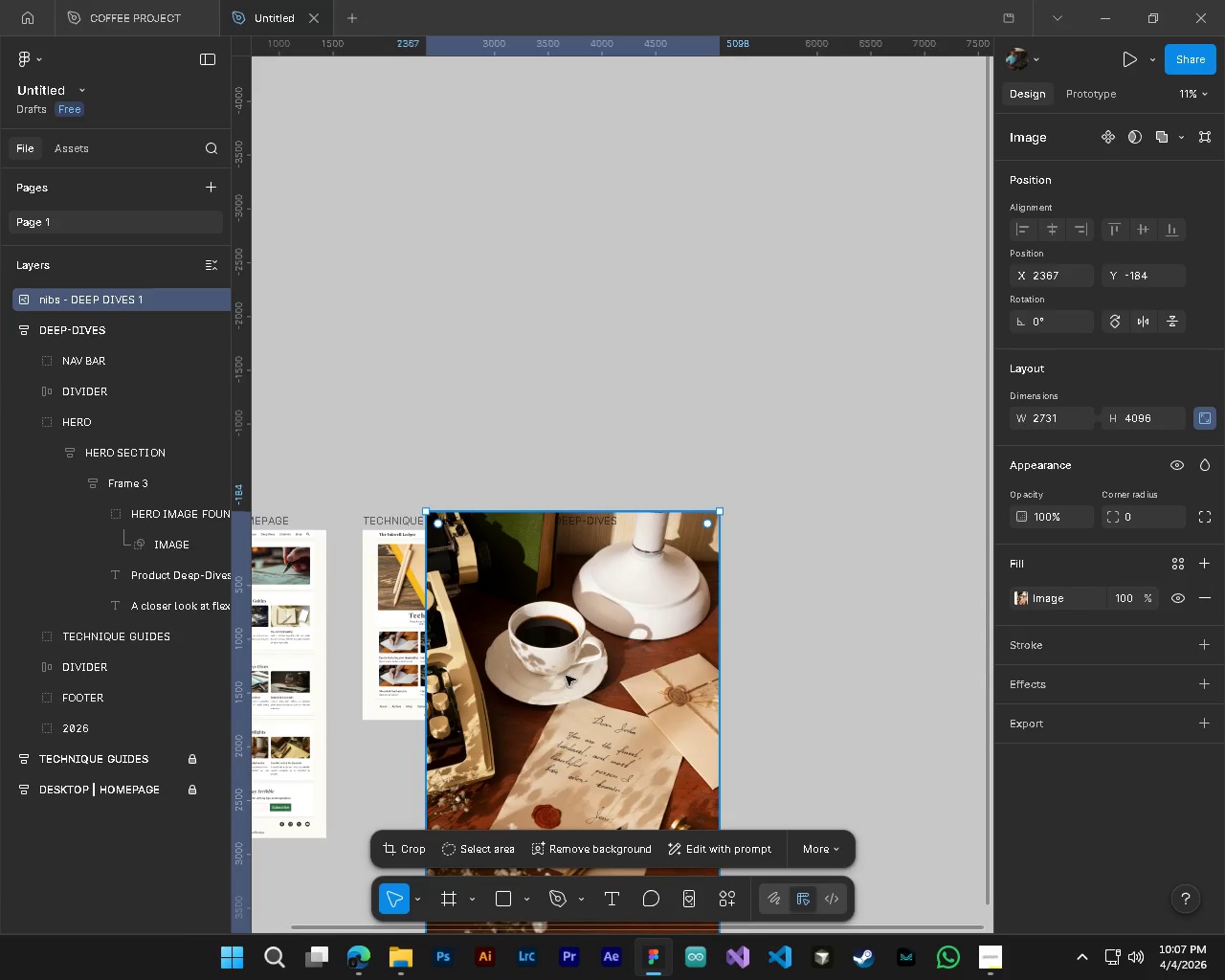 
key(Alt+Control+AltLeft)
 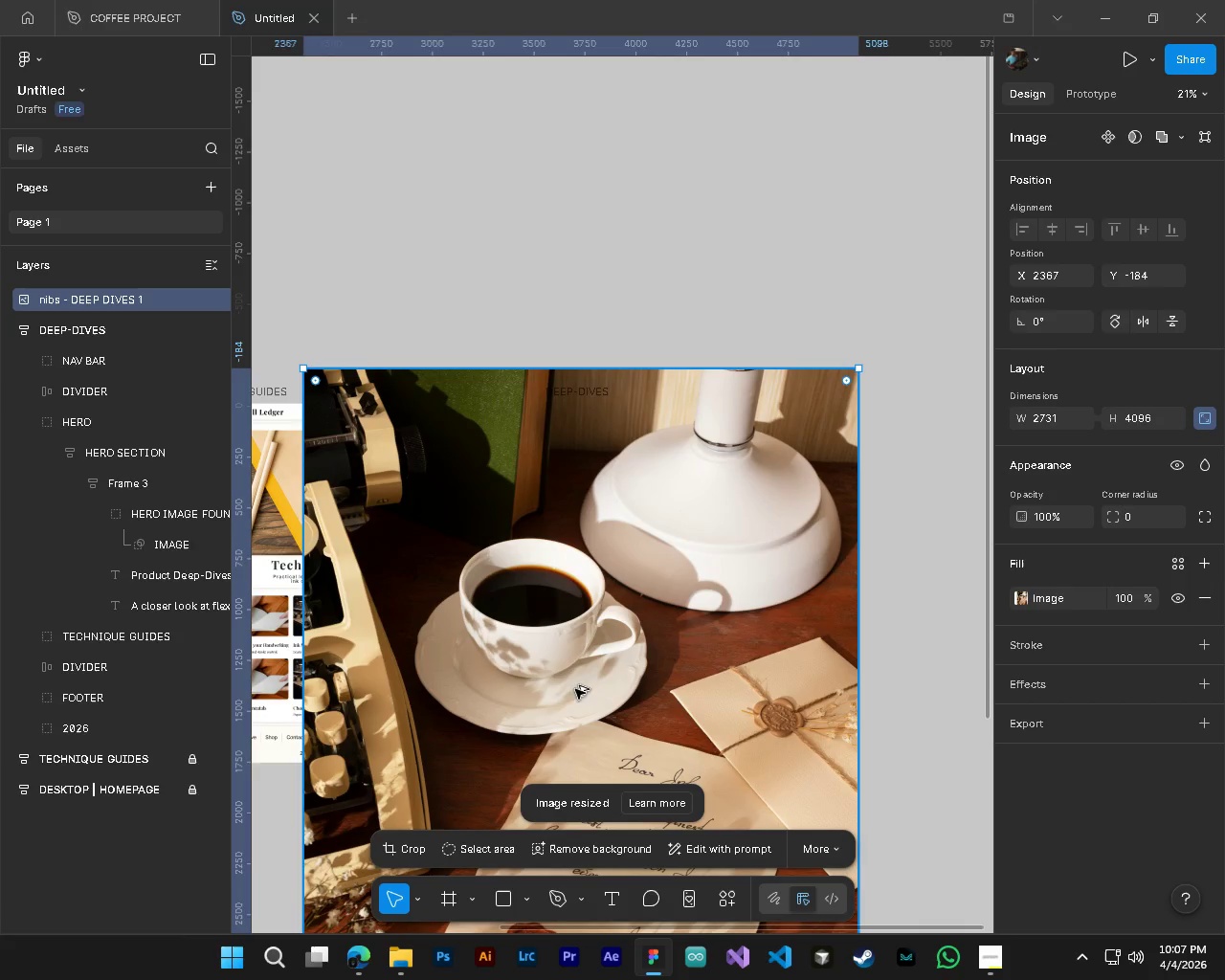 
hold_key(key=AltLeft, duration=0.36)
scroll: coordinate [564, 673], scroll_direction: down, amount: 5.0
 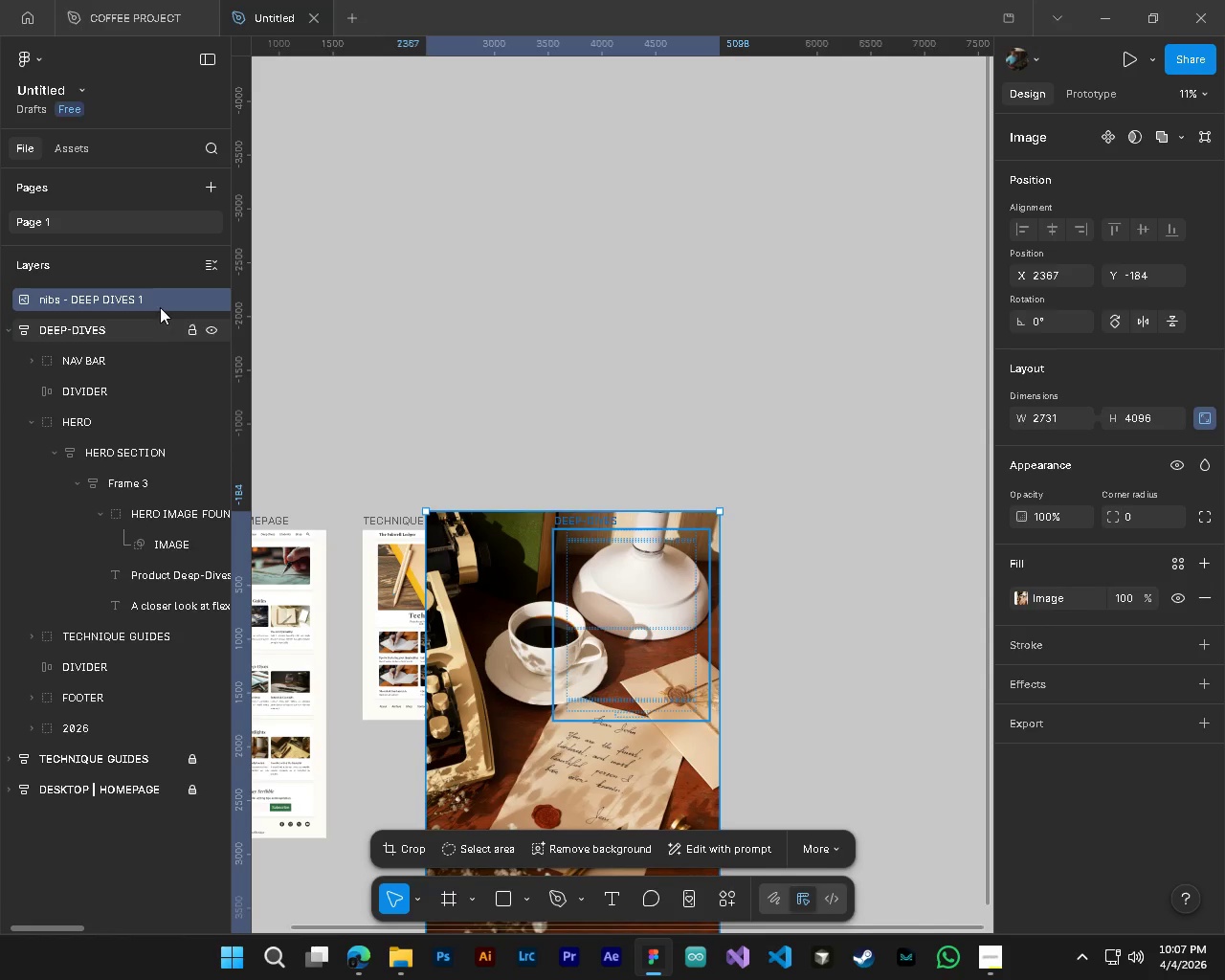 
left_click_drag(start_coordinate=[155, 297], to_coordinate=[158, 528])
 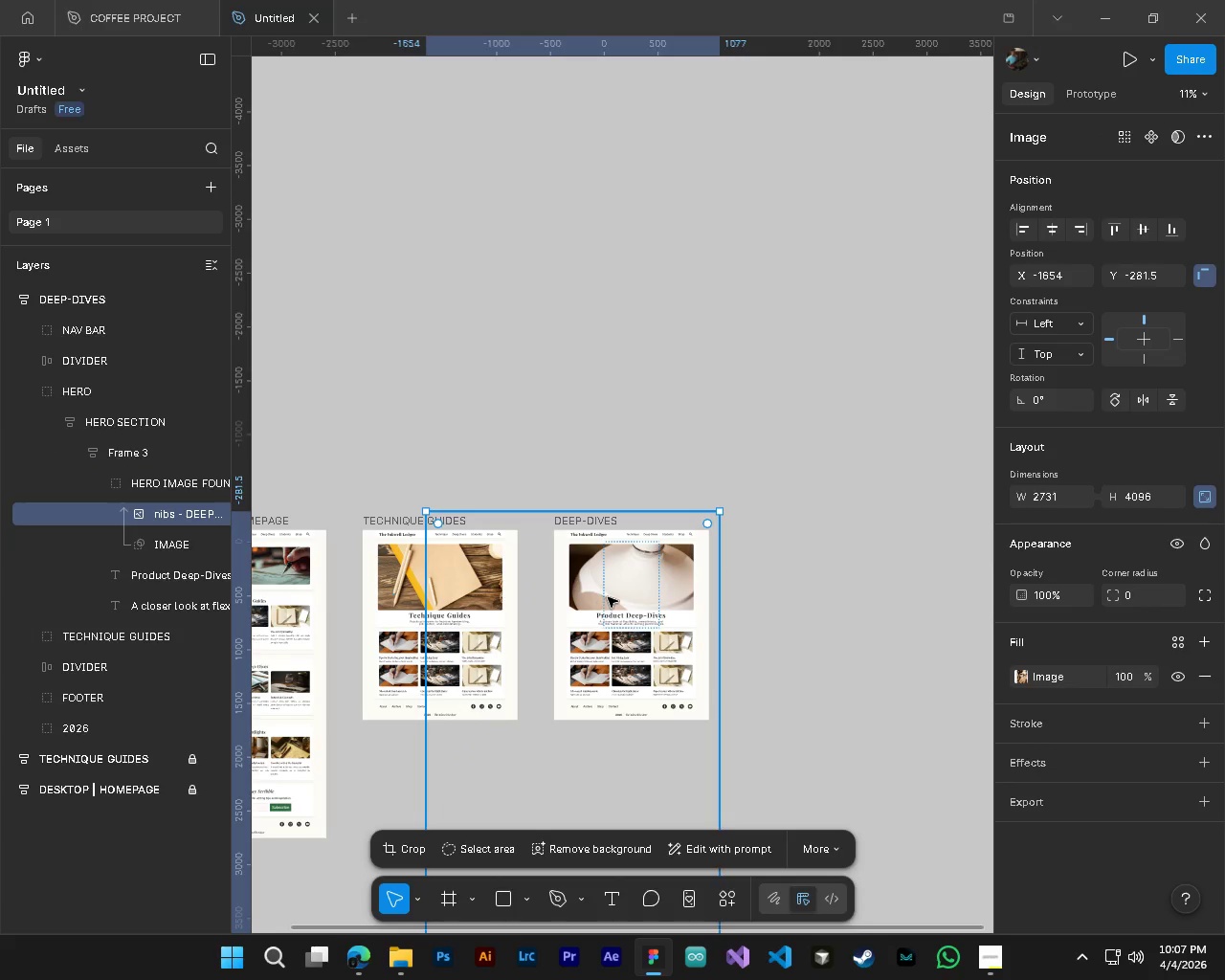 
scroll: coordinate [608, 603], scroll_direction: down, amount: 5.0
 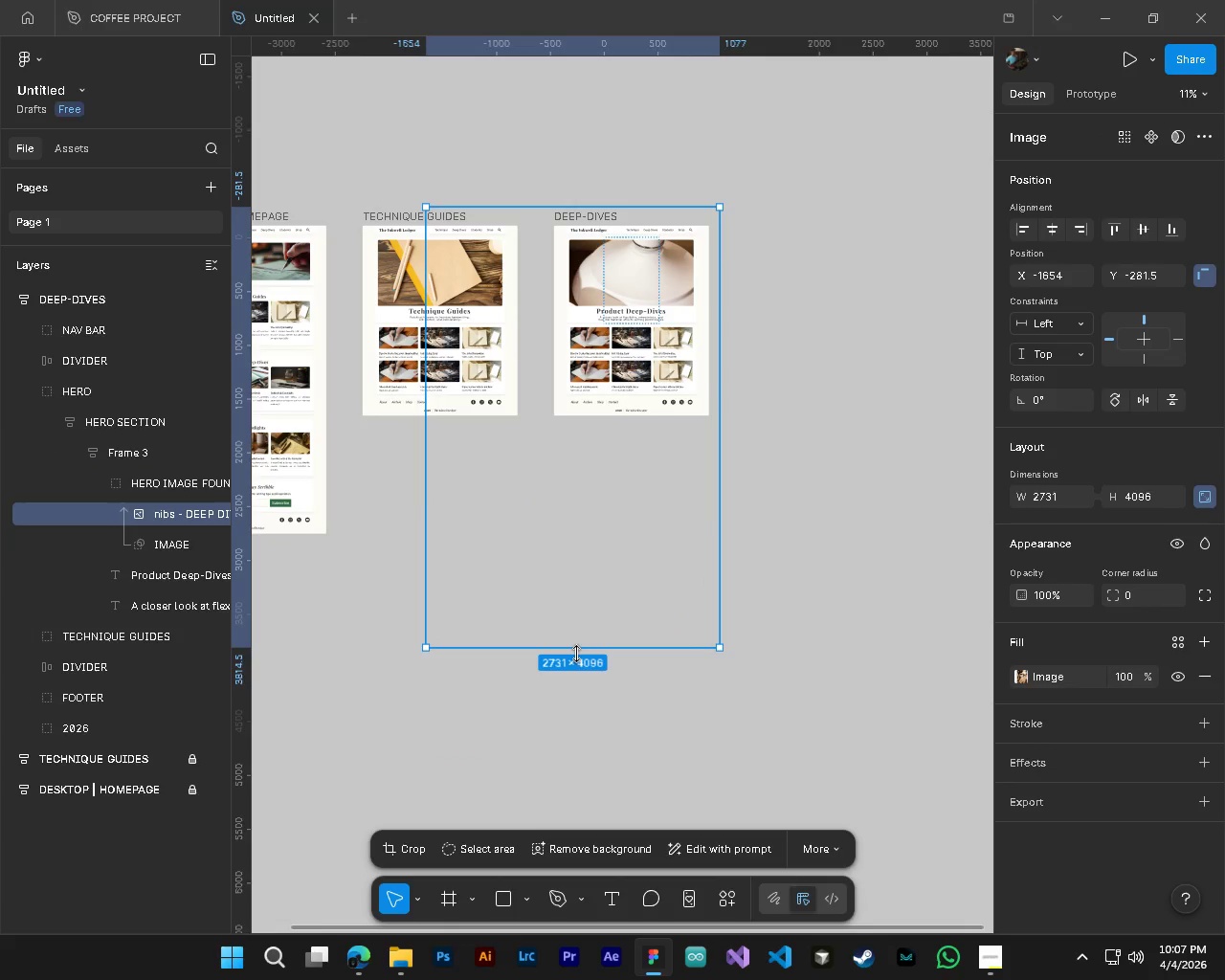 
left_click_drag(start_coordinate=[576, 653], to_coordinate=[619, 295])
 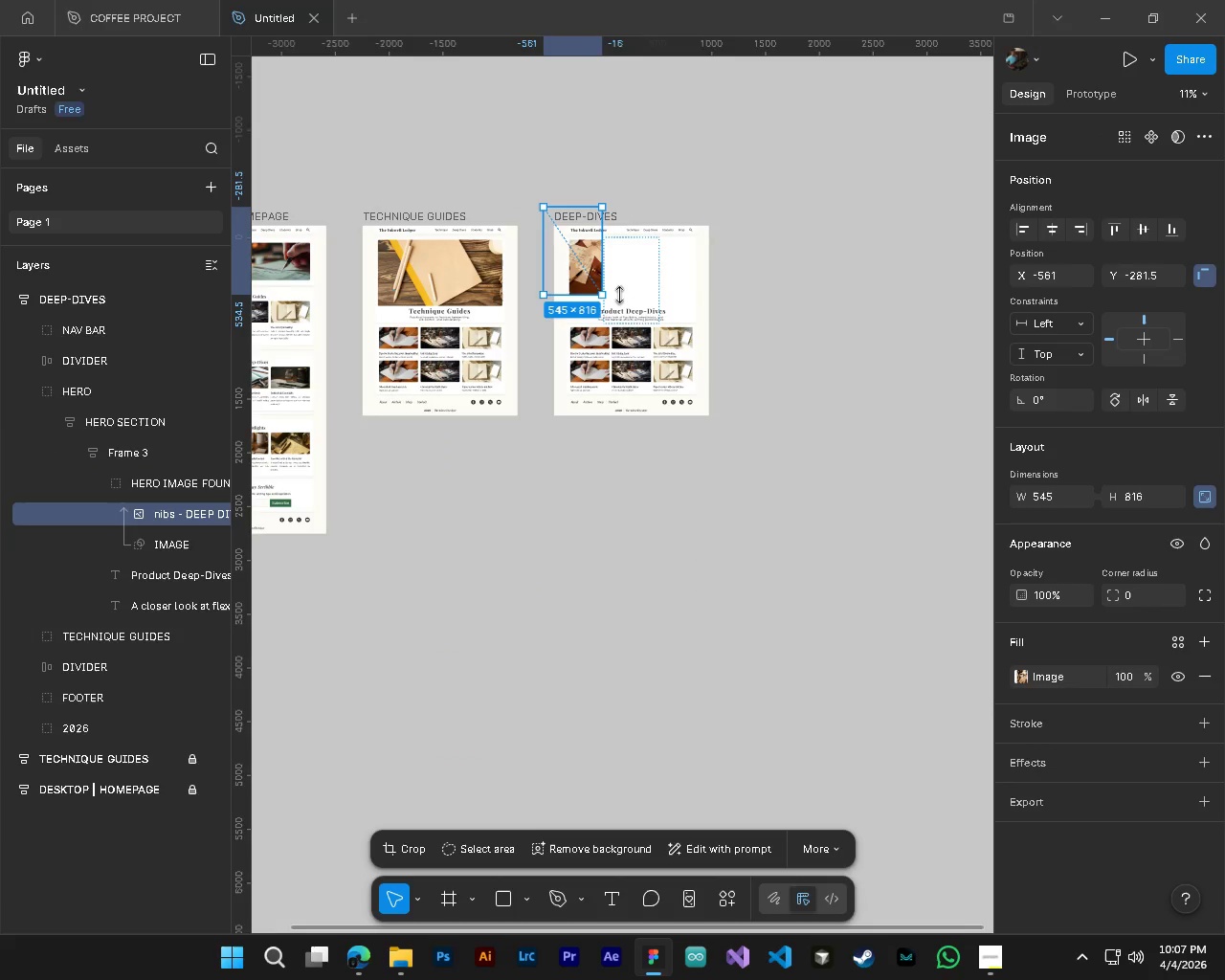 
key(Alt+Control+AltLeft)
 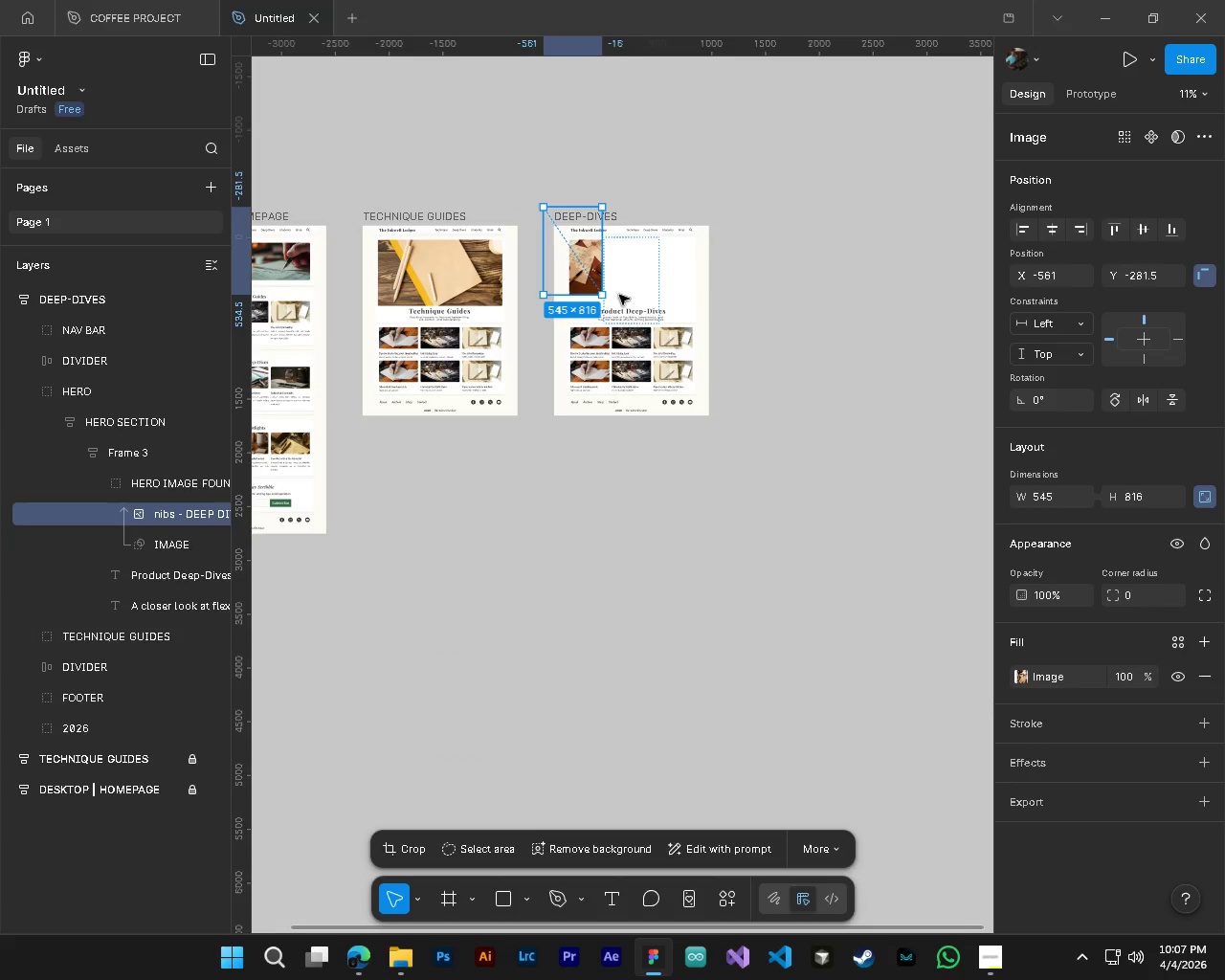 
hold_key(key=ControlLeft, duration=0.66)
hold_key(key=AltLeft, duration=0.62)
scroll: coordinate [635, 279], scroll_direction: up, amount: 5.0
 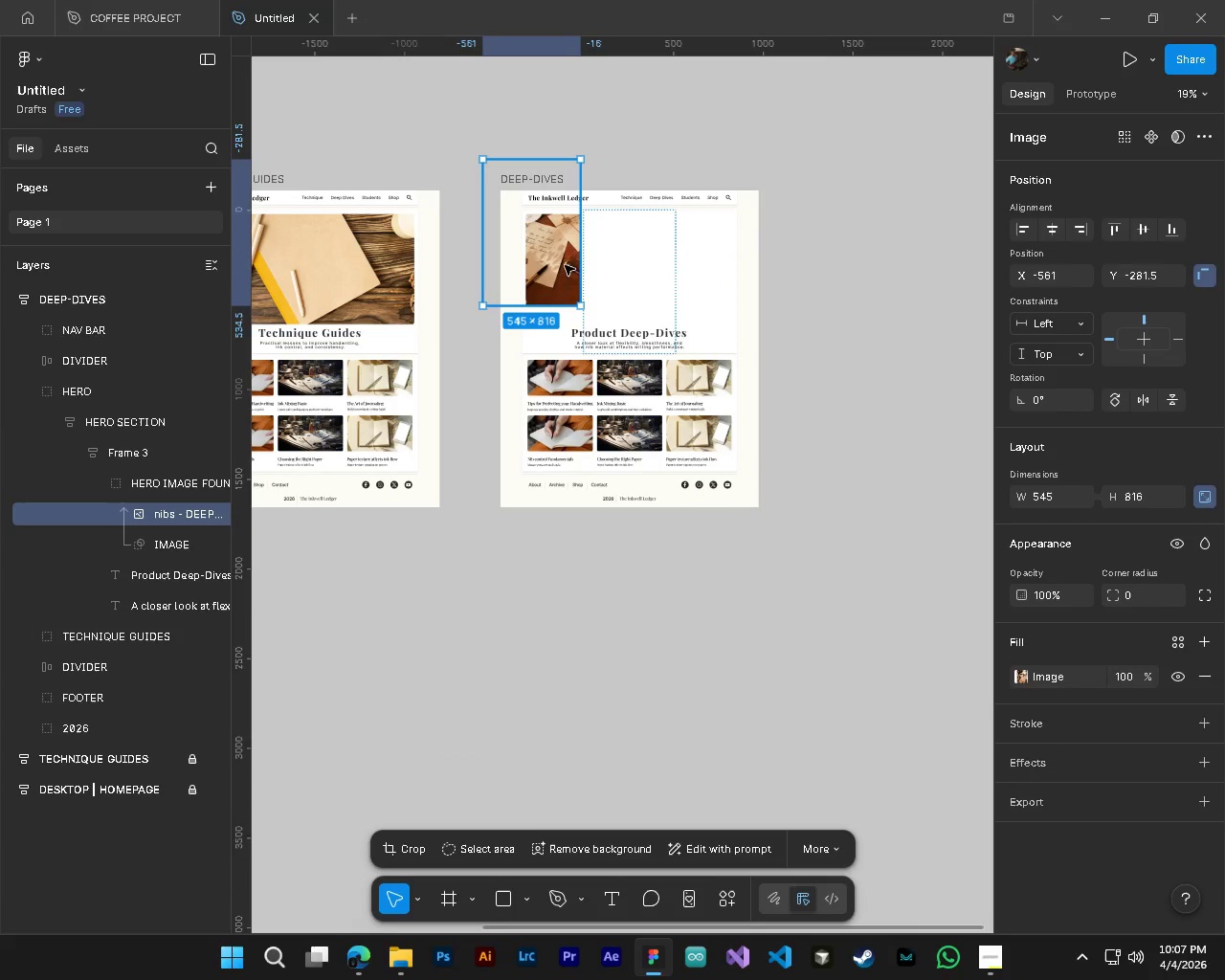 
left_click_drag(start_coordinate=[562, 263], to_coordinate=[657, 278])
 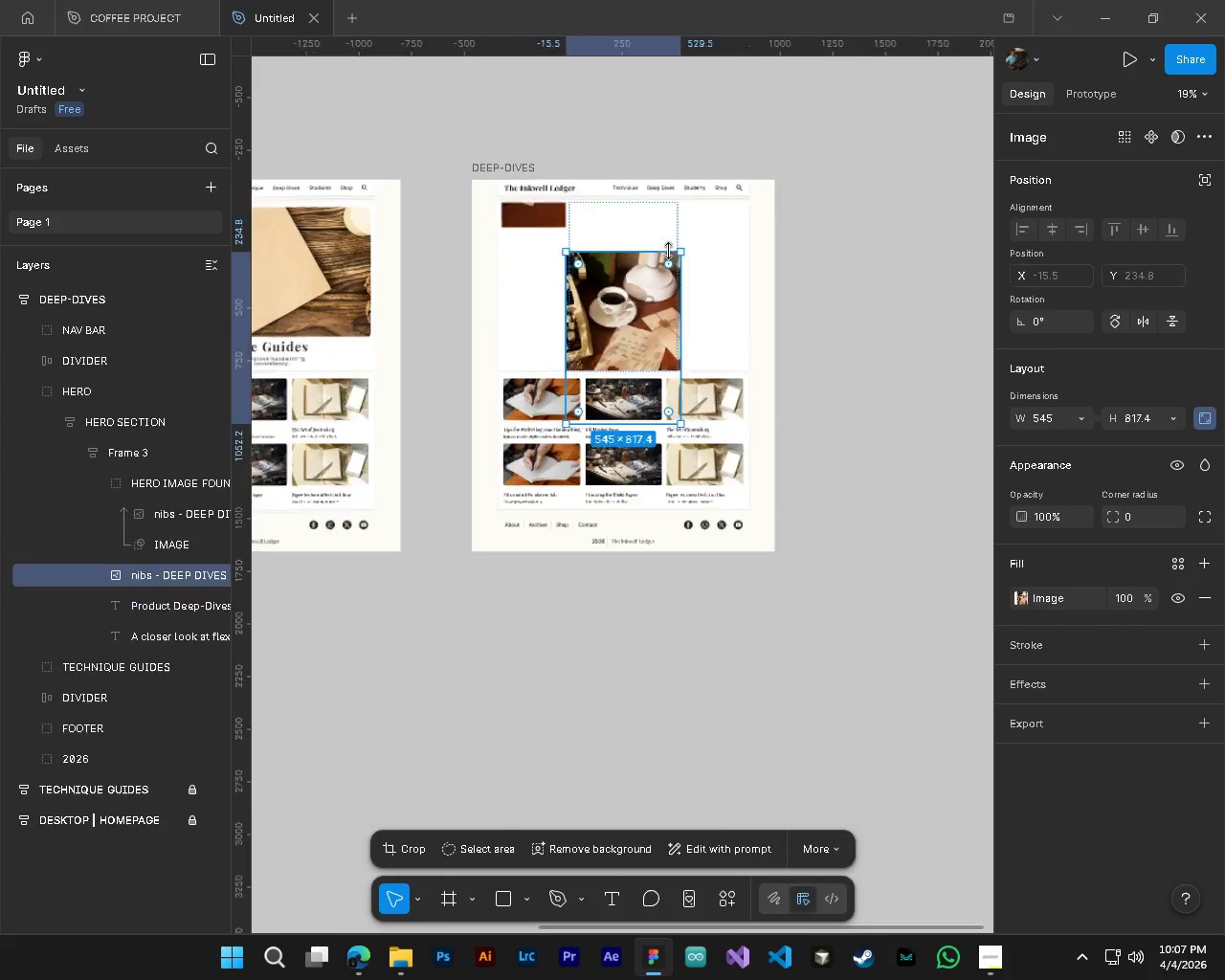 
hold_key(key=ControlLeft, duration=1.16)
 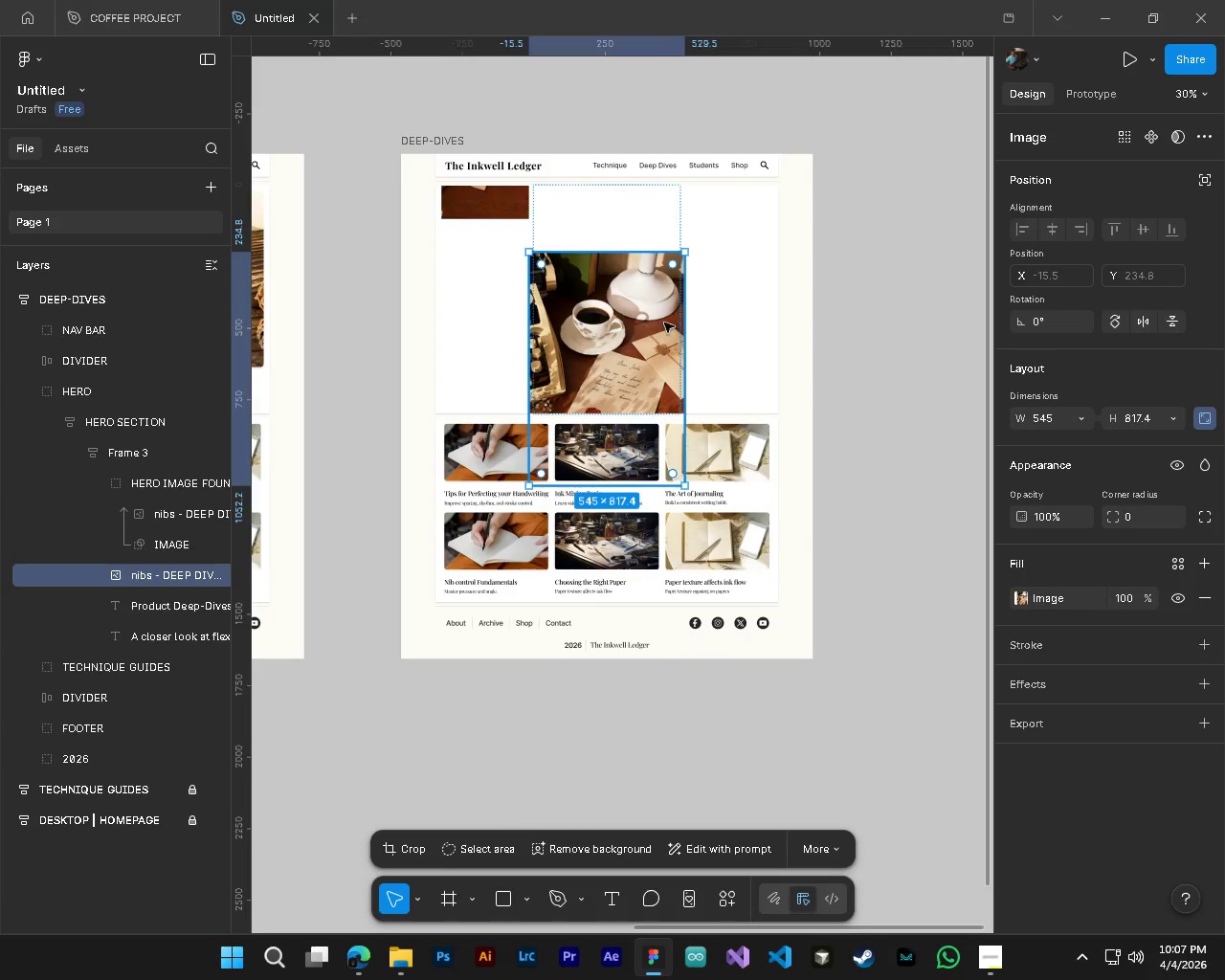 
key(Alt+Control+AltLeft)
 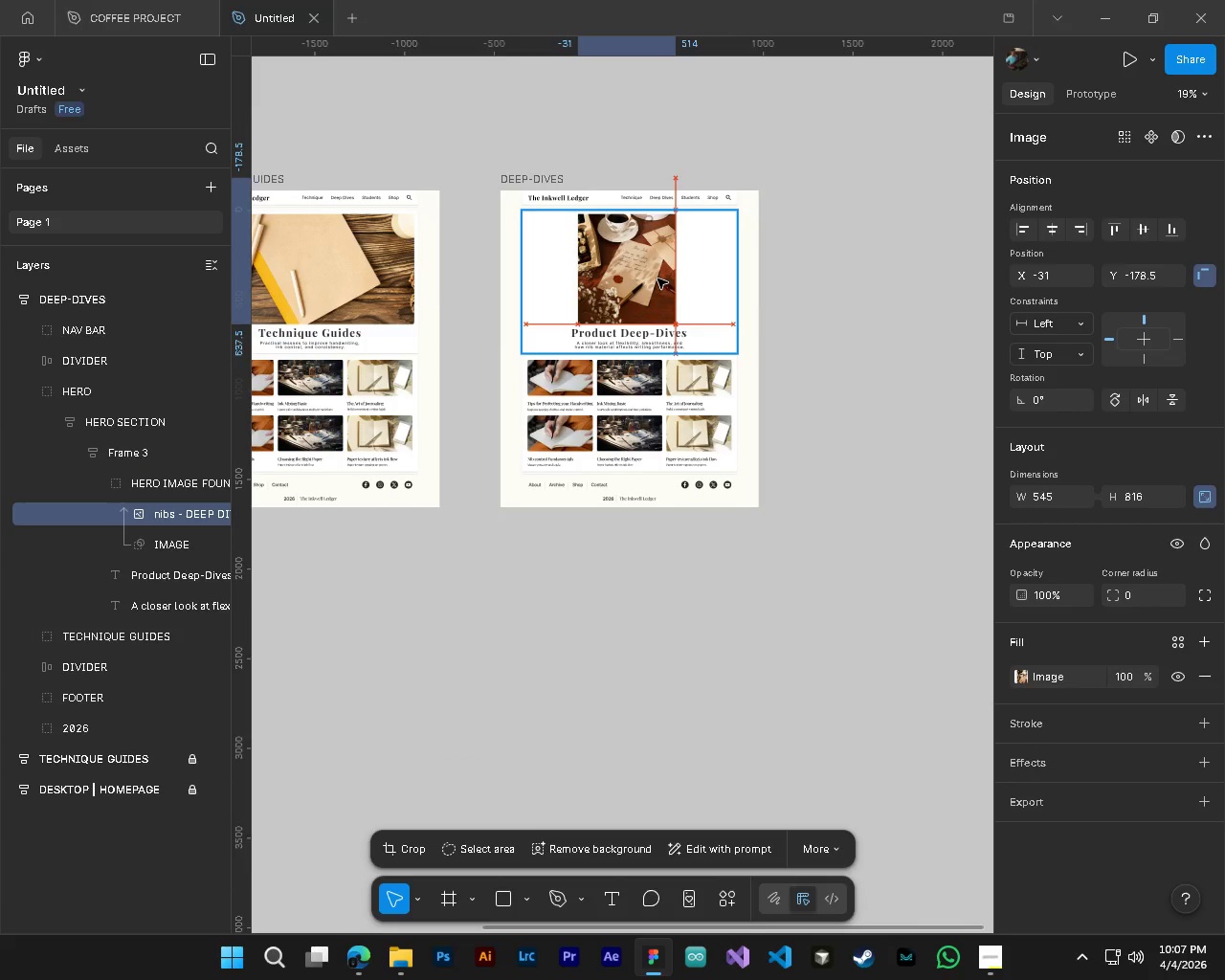 
key(Alt+Control+AltLeft)
 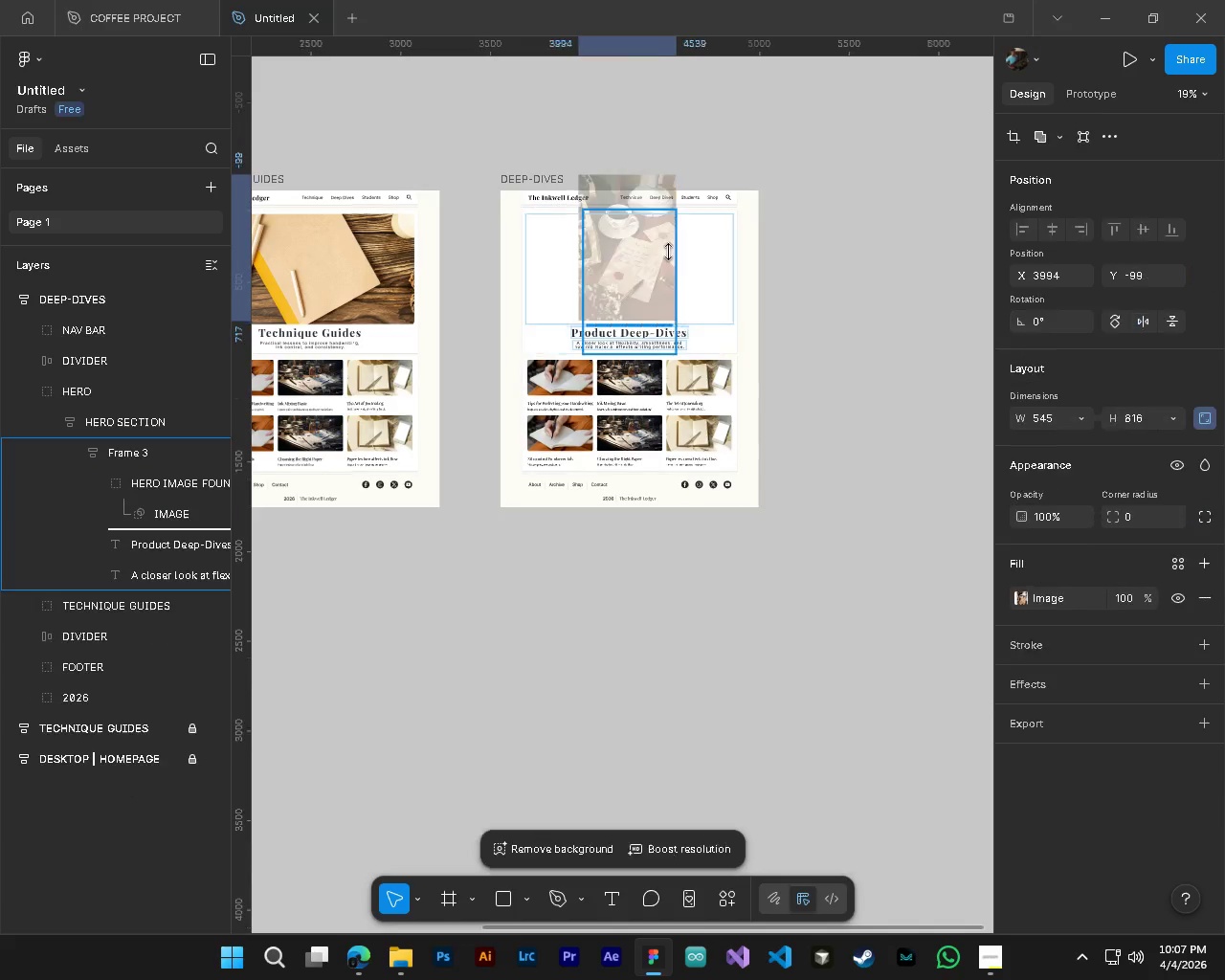 
hold_key(key=AltLeft, duration=0.58)
scroll: coordinate [669, 251], scroll_direction: up, amount: 7.0
 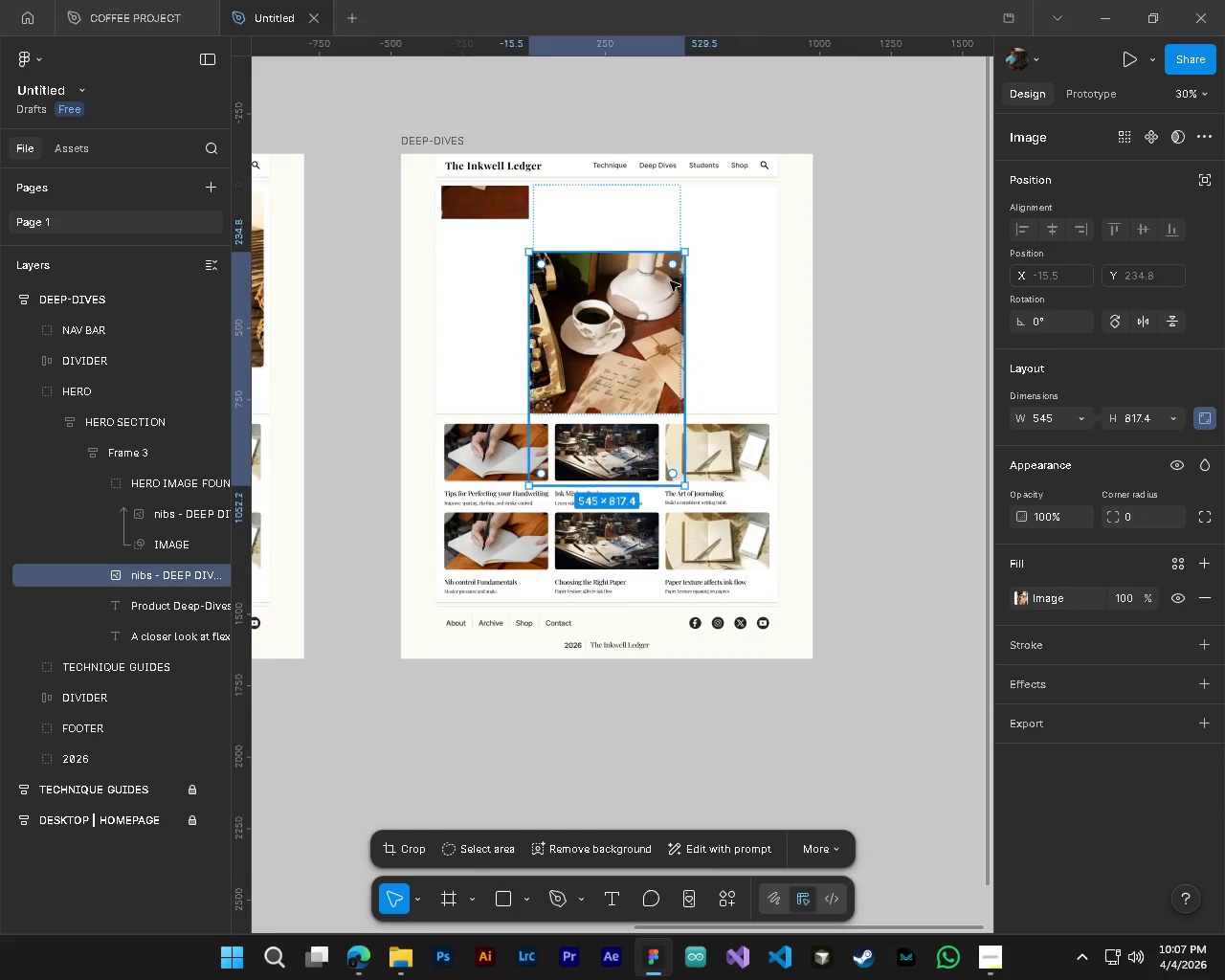 
key(Control+Z)
 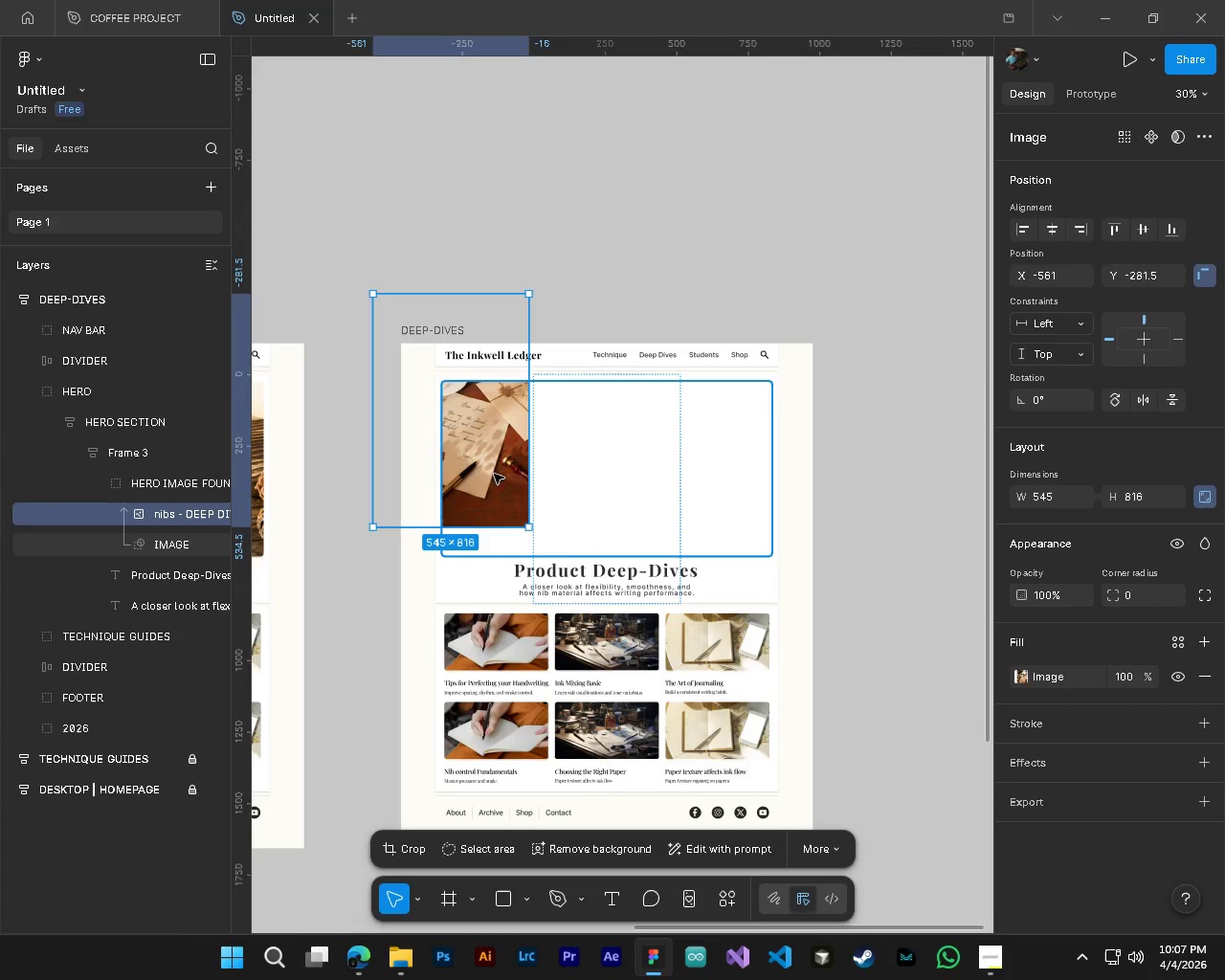 
scroll: coordinate [663, 326], scroll_direction: up, amount: 4.0
 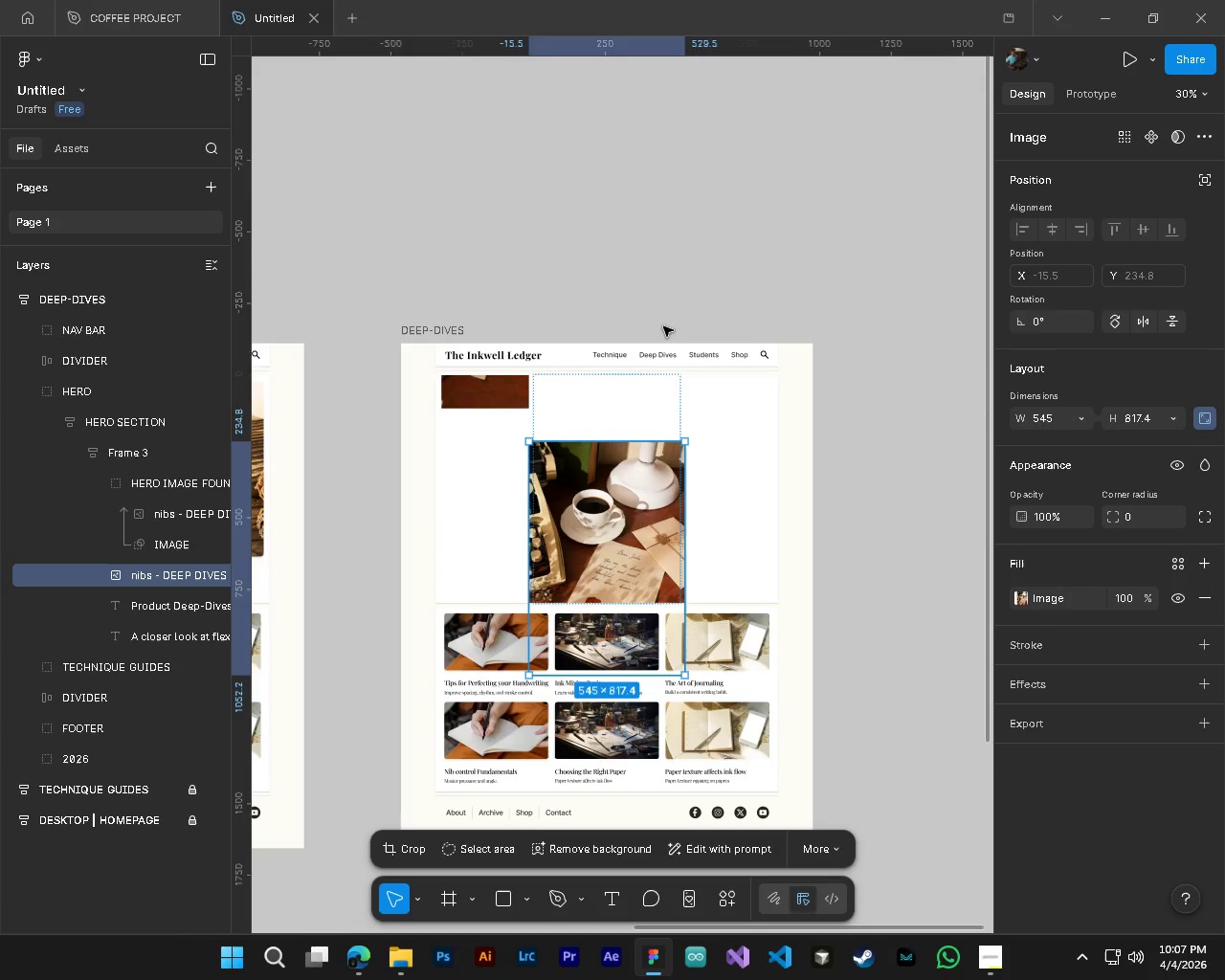 
left_click_drag(start_coordinate=[491, 469], to_coordinate=[676, 493])
 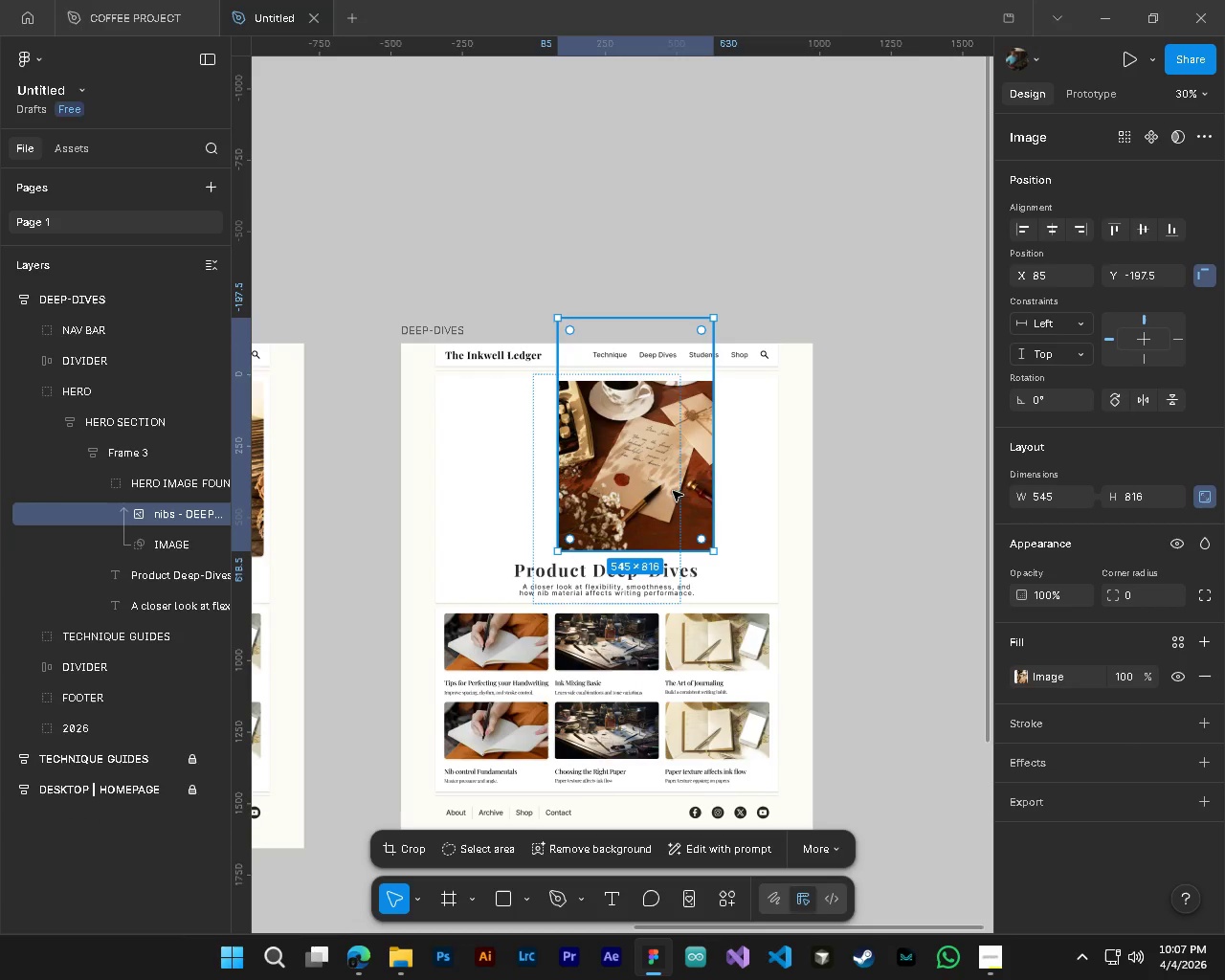 
left_click_drag(start_coordinate=[641, 490], to_coordinate=[616, 489])
 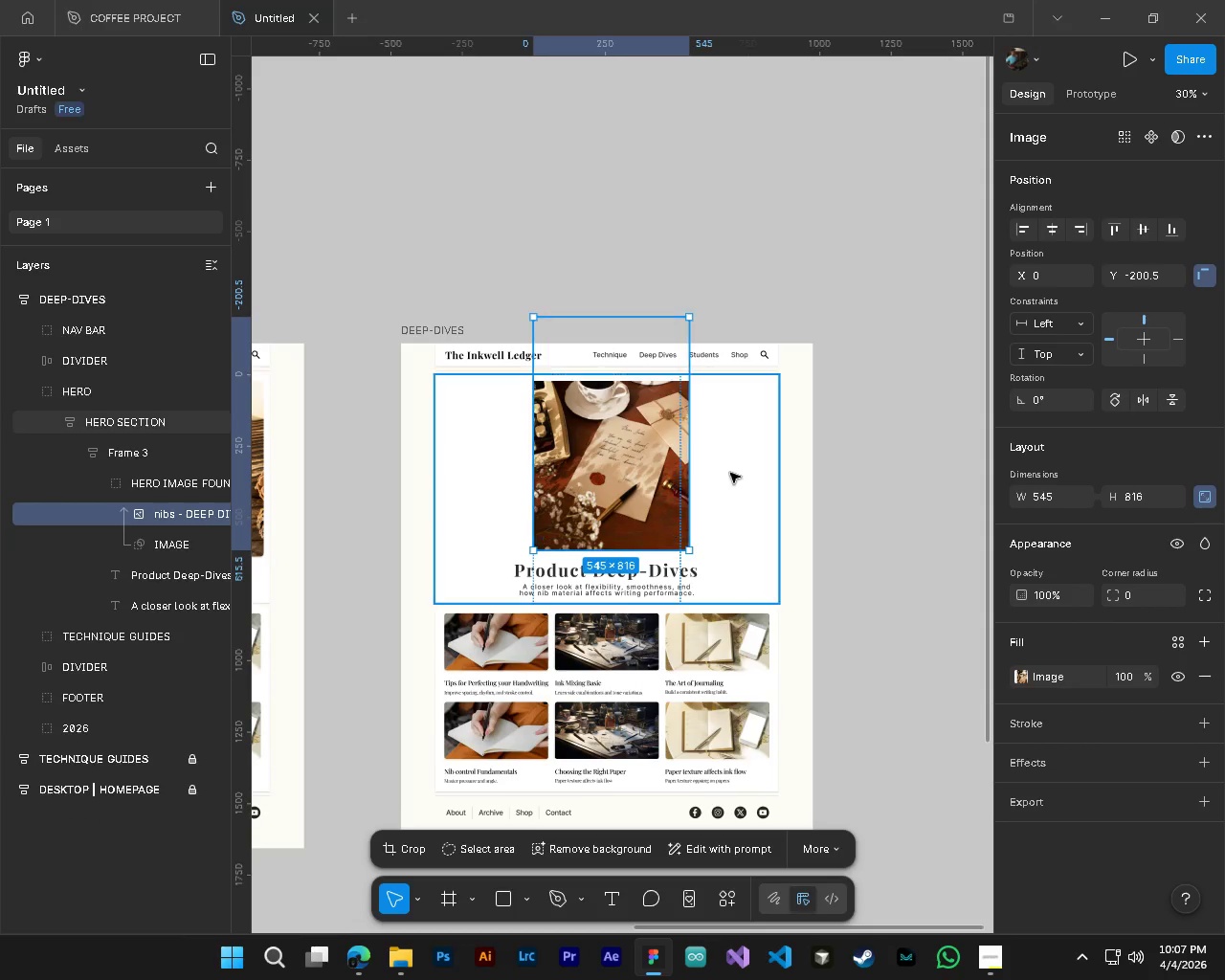 
hold_key(key=AltLeft, duration=0.73)
hold_key(key=ControlLeft, duration=0.73)
scroll: coordinate [633, 473], scroll_direction: up, amount: 4.0
 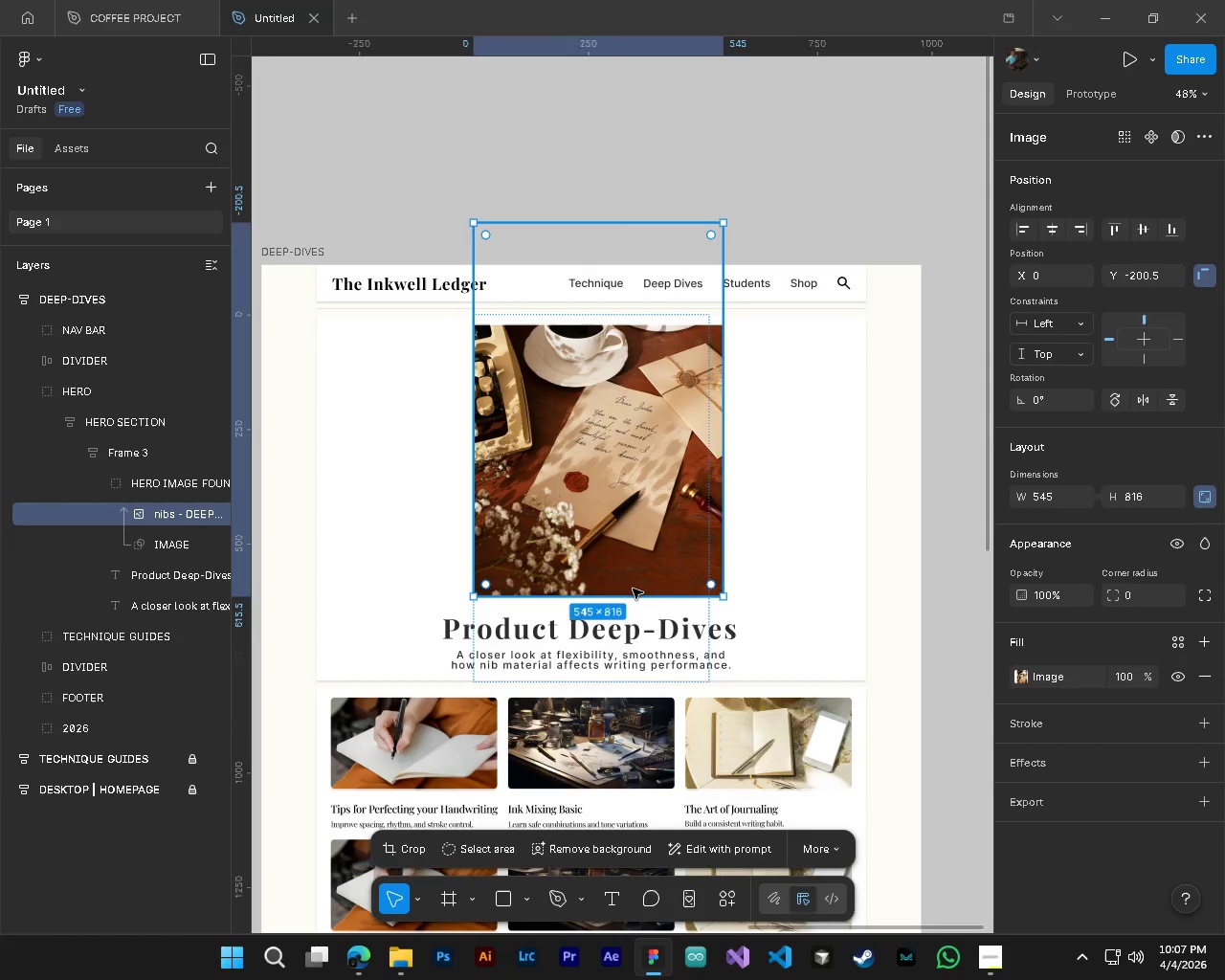 
left_click_drag(start_coordinate=[607, 479], to_coordinate=[583, 520])
 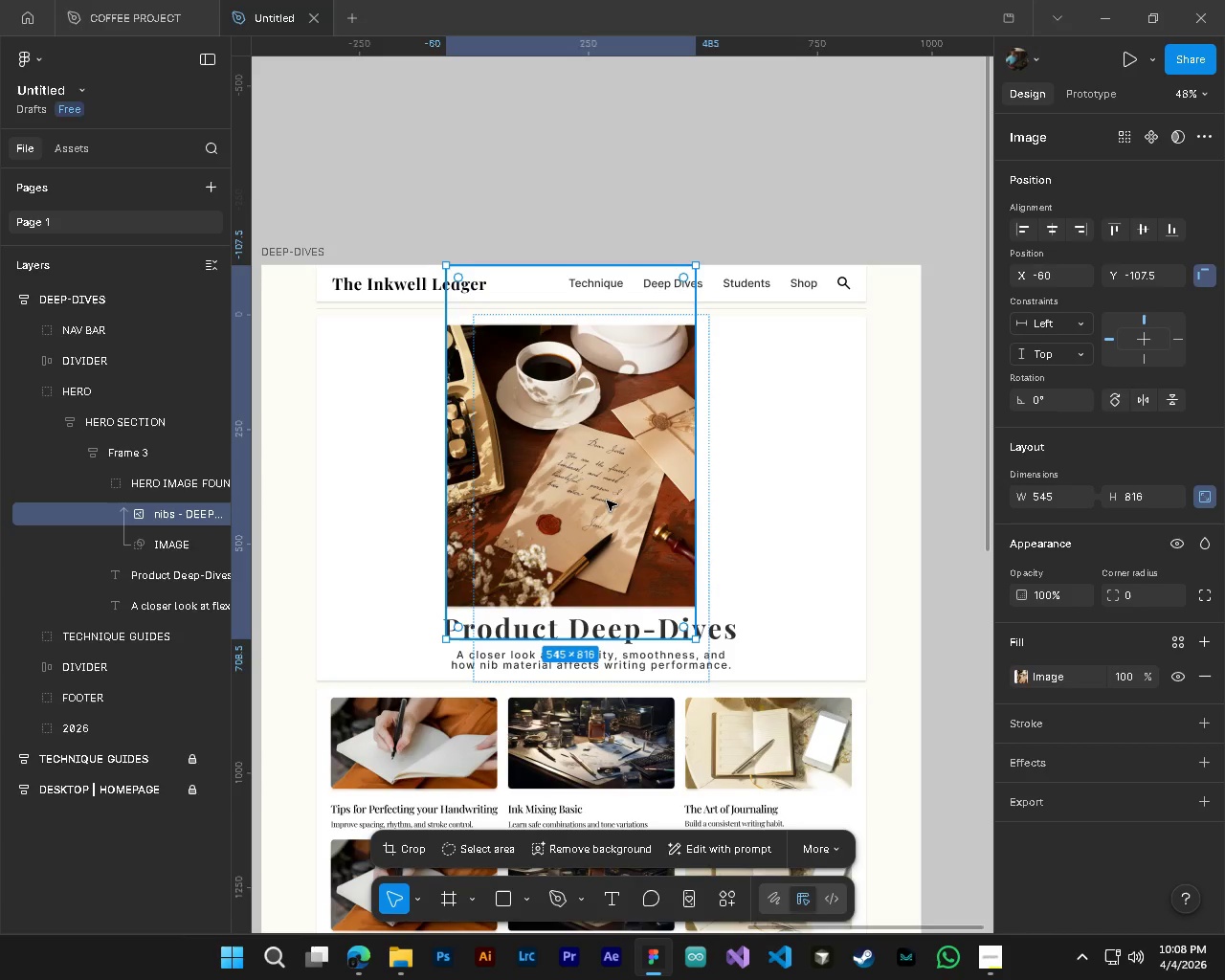 
wait(6.02)
 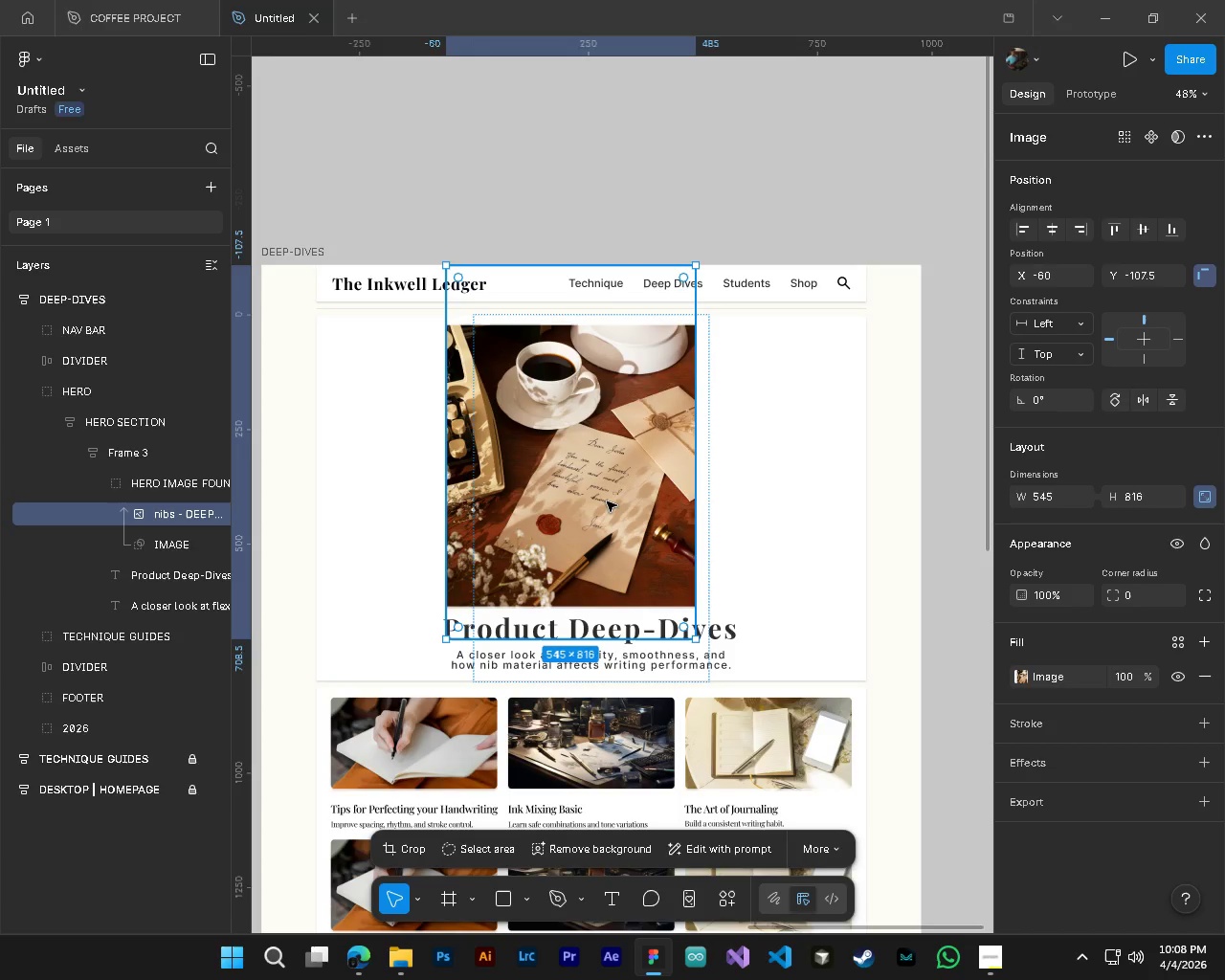 
hold_key(key=ControlLeft, duration=0.39)
 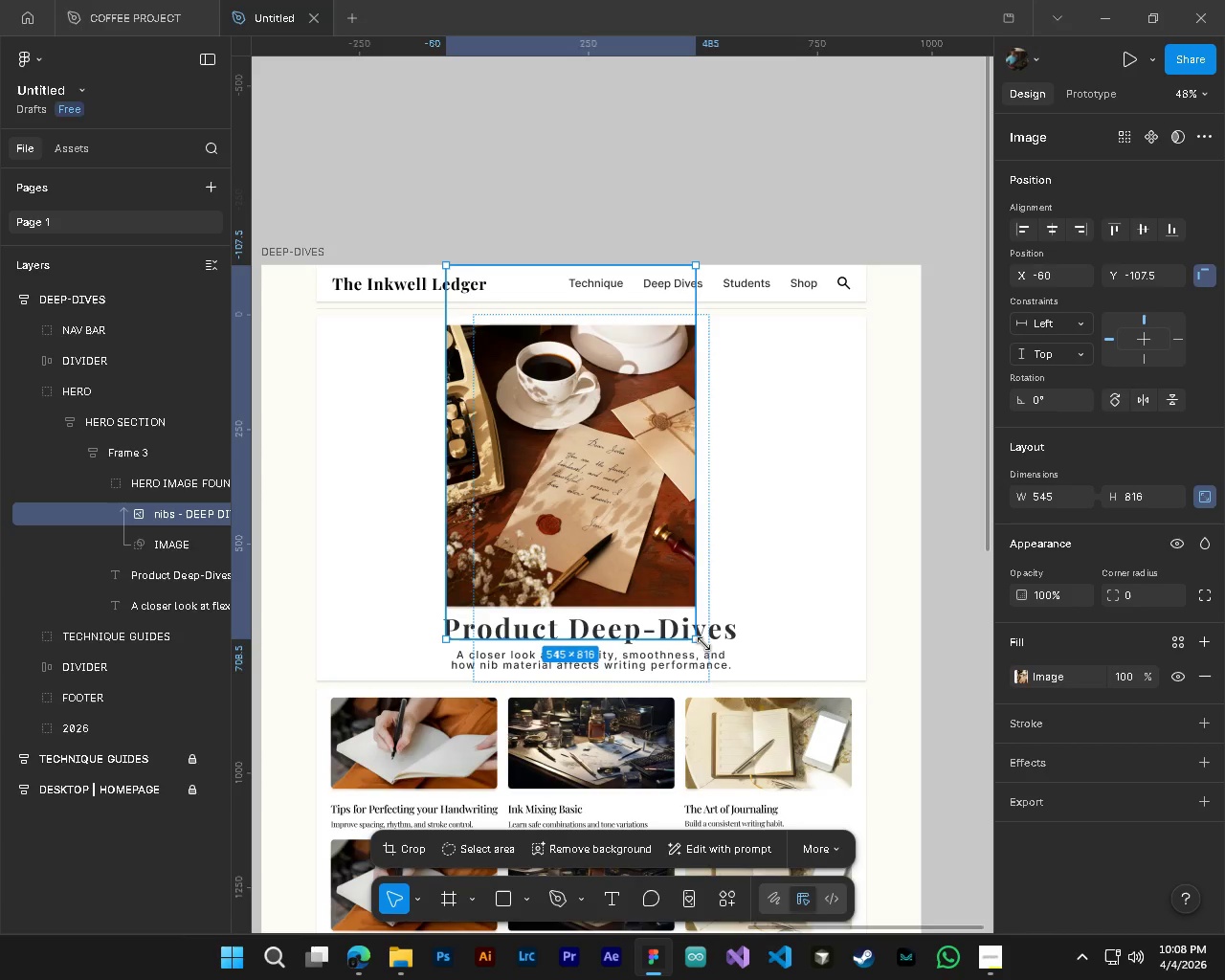 
key(Alt+Control+AltLeft)
 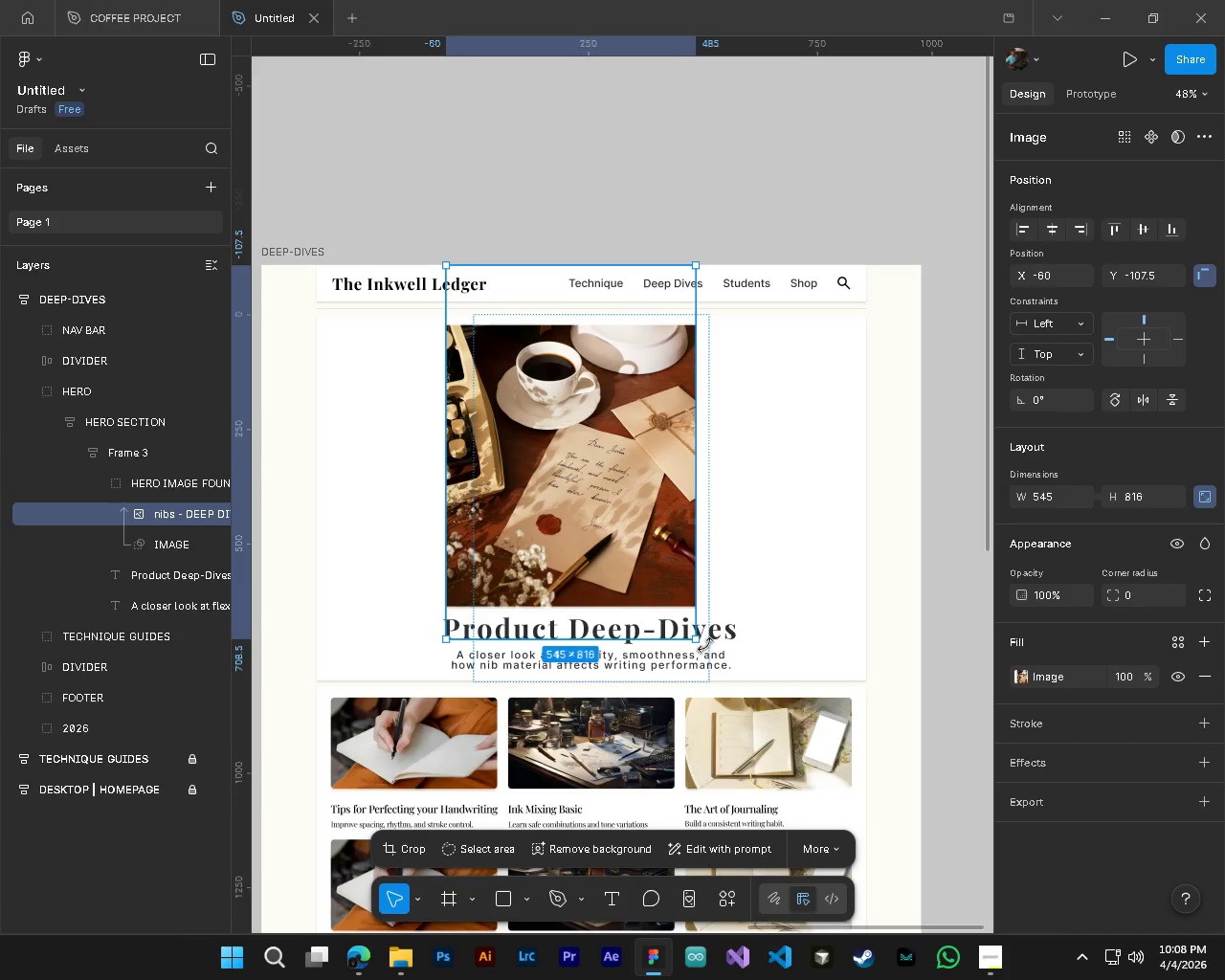 
left_click_drag(start_coordinate=[703, 648], to_coordinate=[703, 675])
 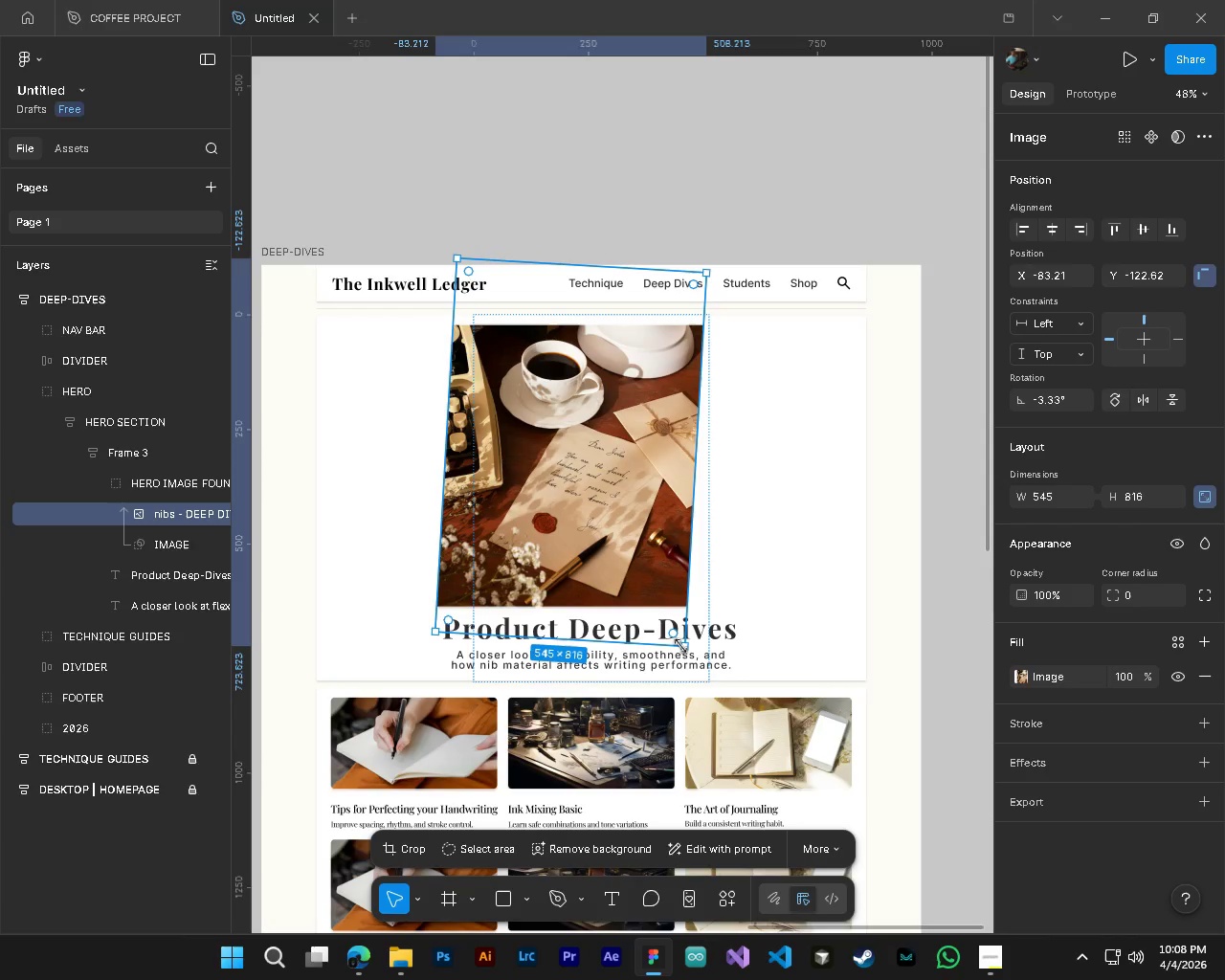 
left_click_drag(start_coordinate=[680, 646], to_coordinate=[753, 696])
 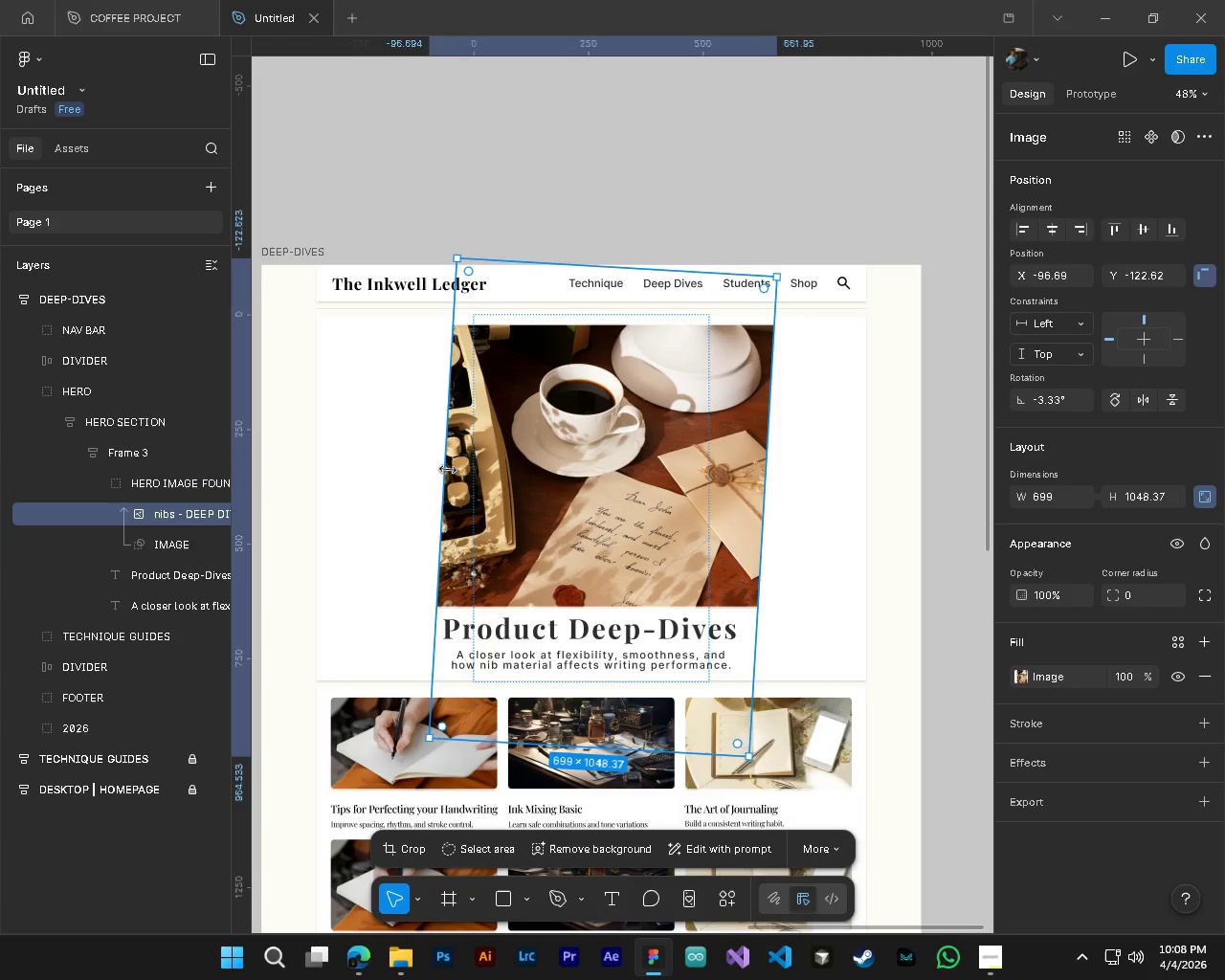 
left_click_drag(start_coordinate=[448, 469], to_coordinate=[347, 415])
 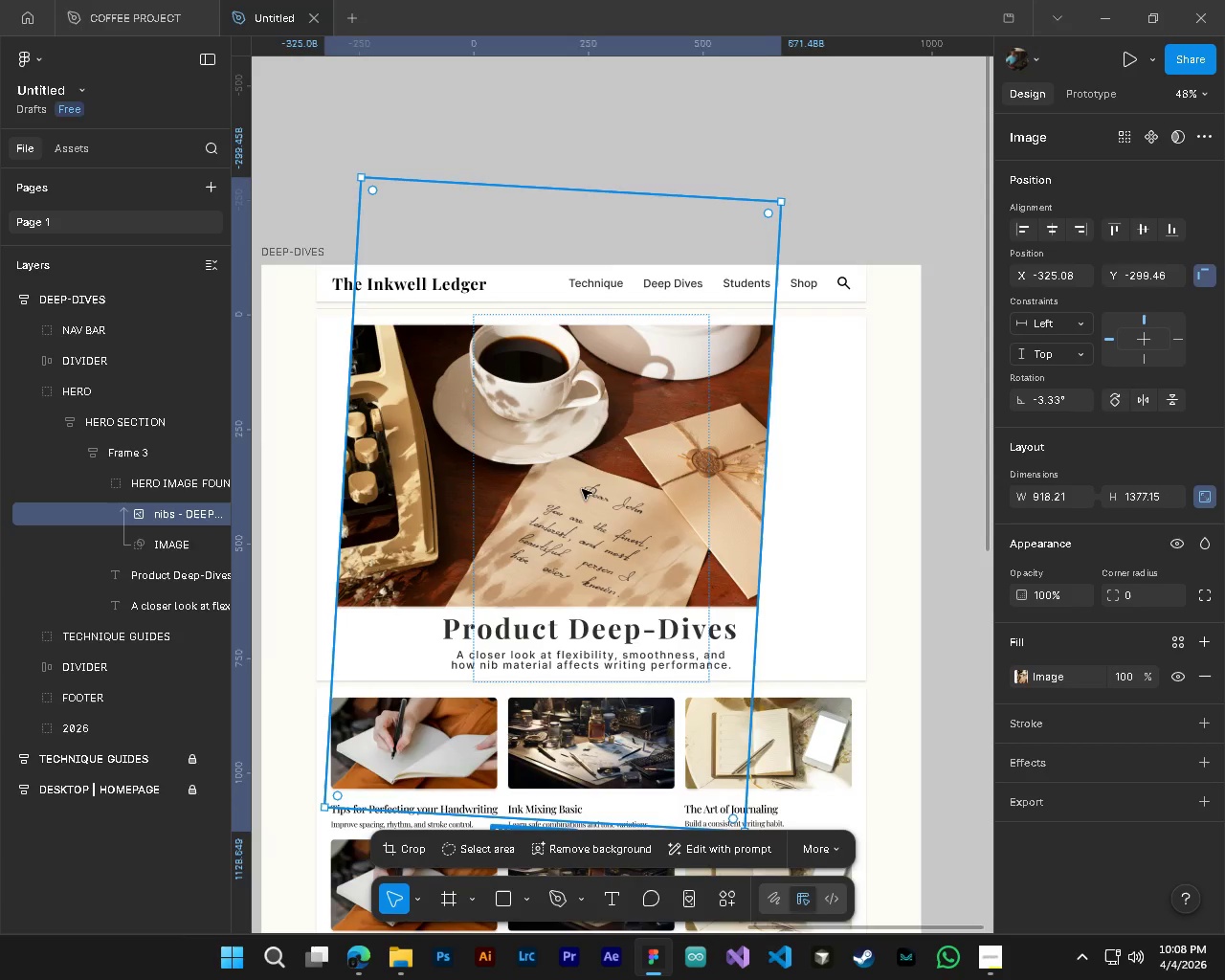 
left_click_drag(start_coordinate=[582, 489], to_coordinate=[603, 294])
 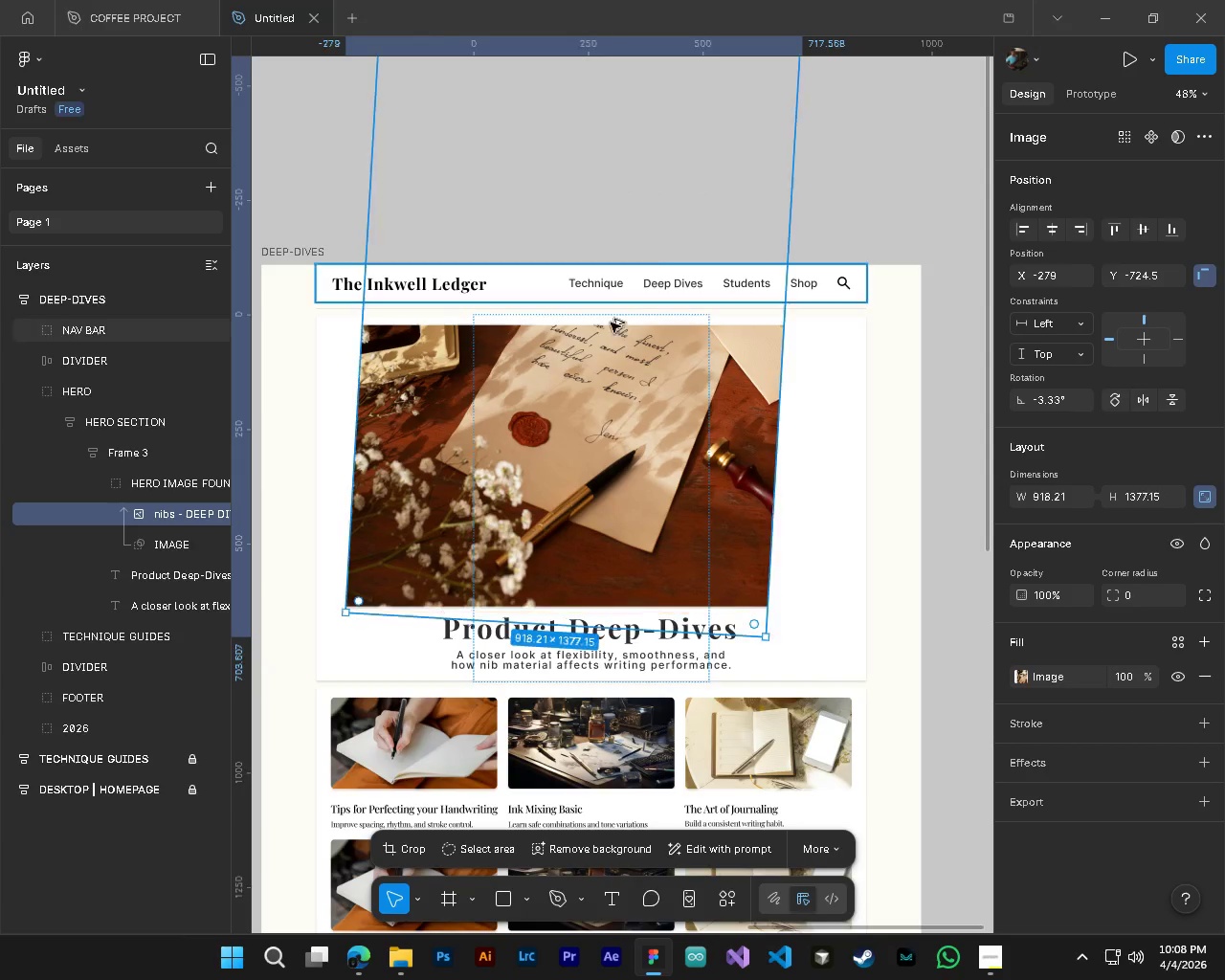 
hold_key(key=AltLeft, duration=0.45)
hold_key(key=ControlLeft, duration=0.36)
scroll: coordinate [671, 437], scroll_direction: down, amount: 3.0
 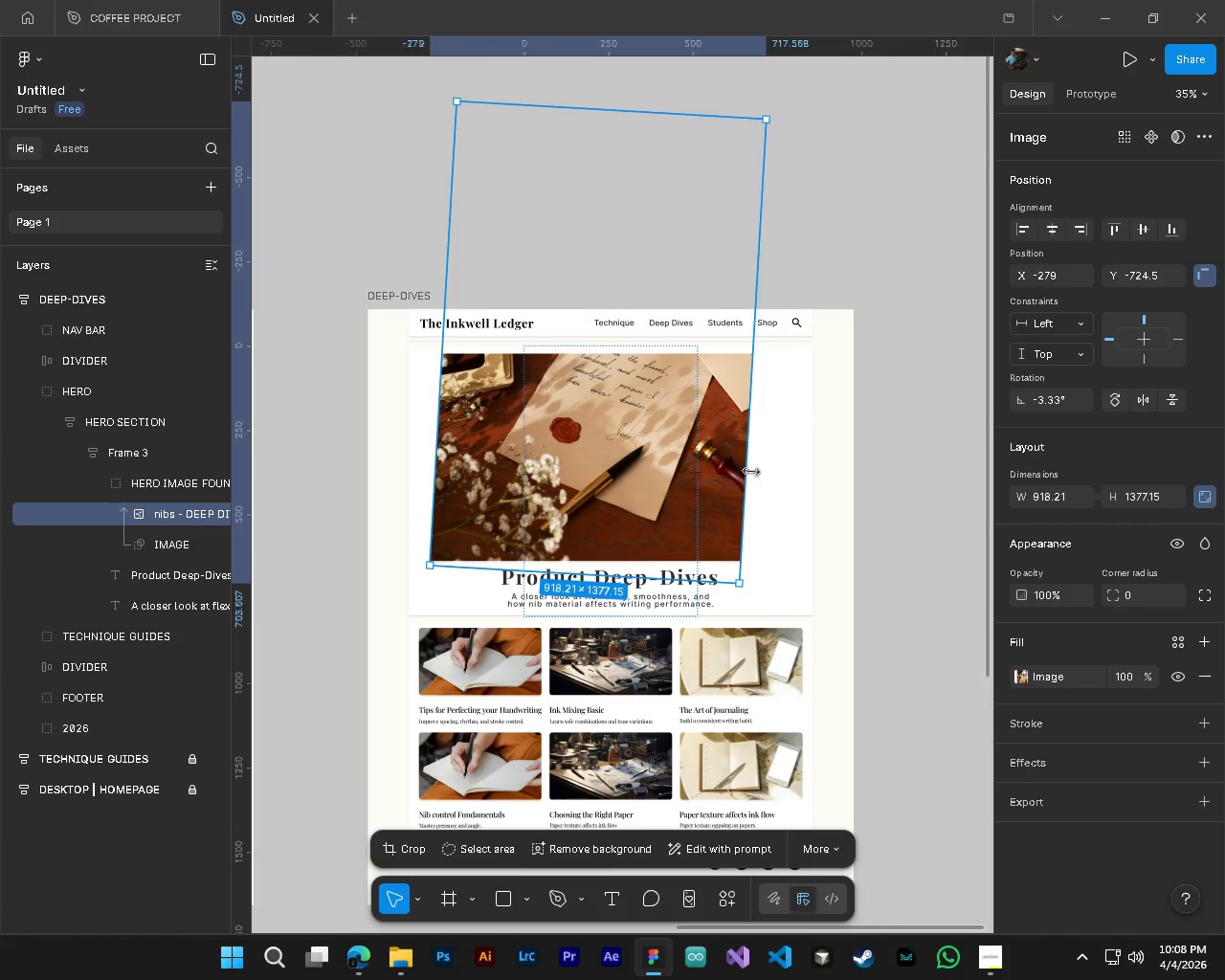 
left_click_drag(start_coordinate=[751, 472], to_coordinate=[855, 475])
 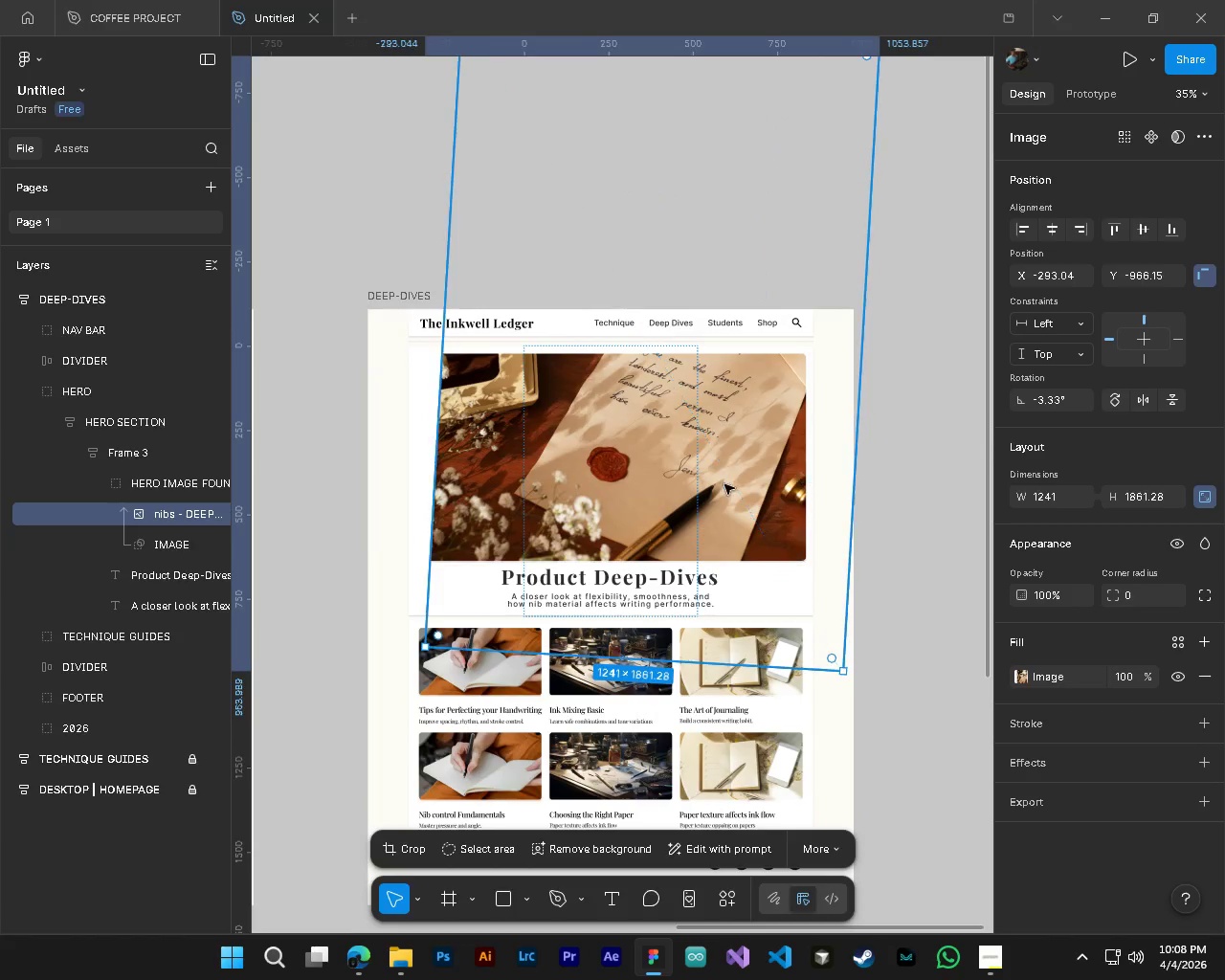 
left_click_drag(start_coordinate=[720, 483], to_coordinate=[694, 426])
 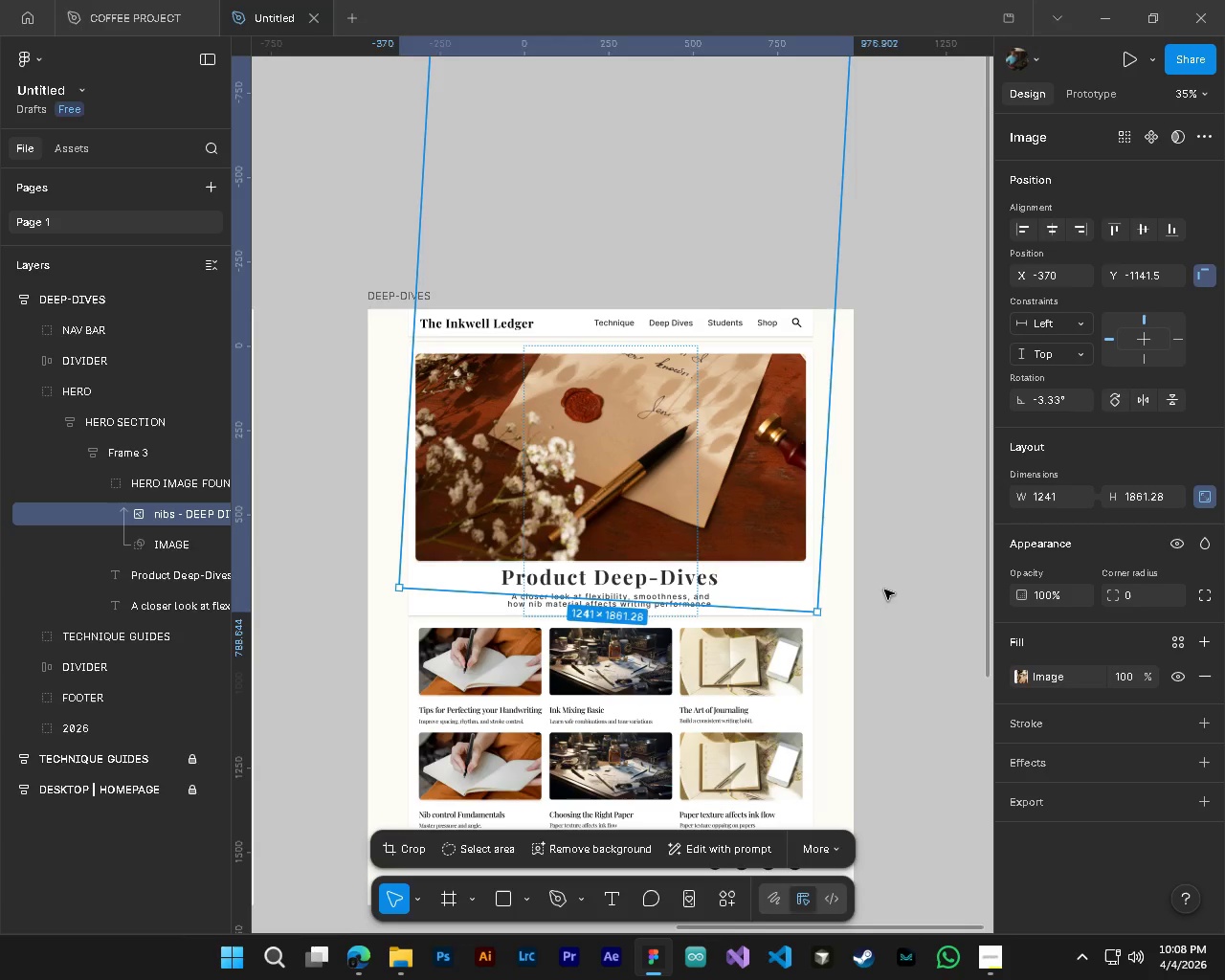 
left_click([920, 586])
 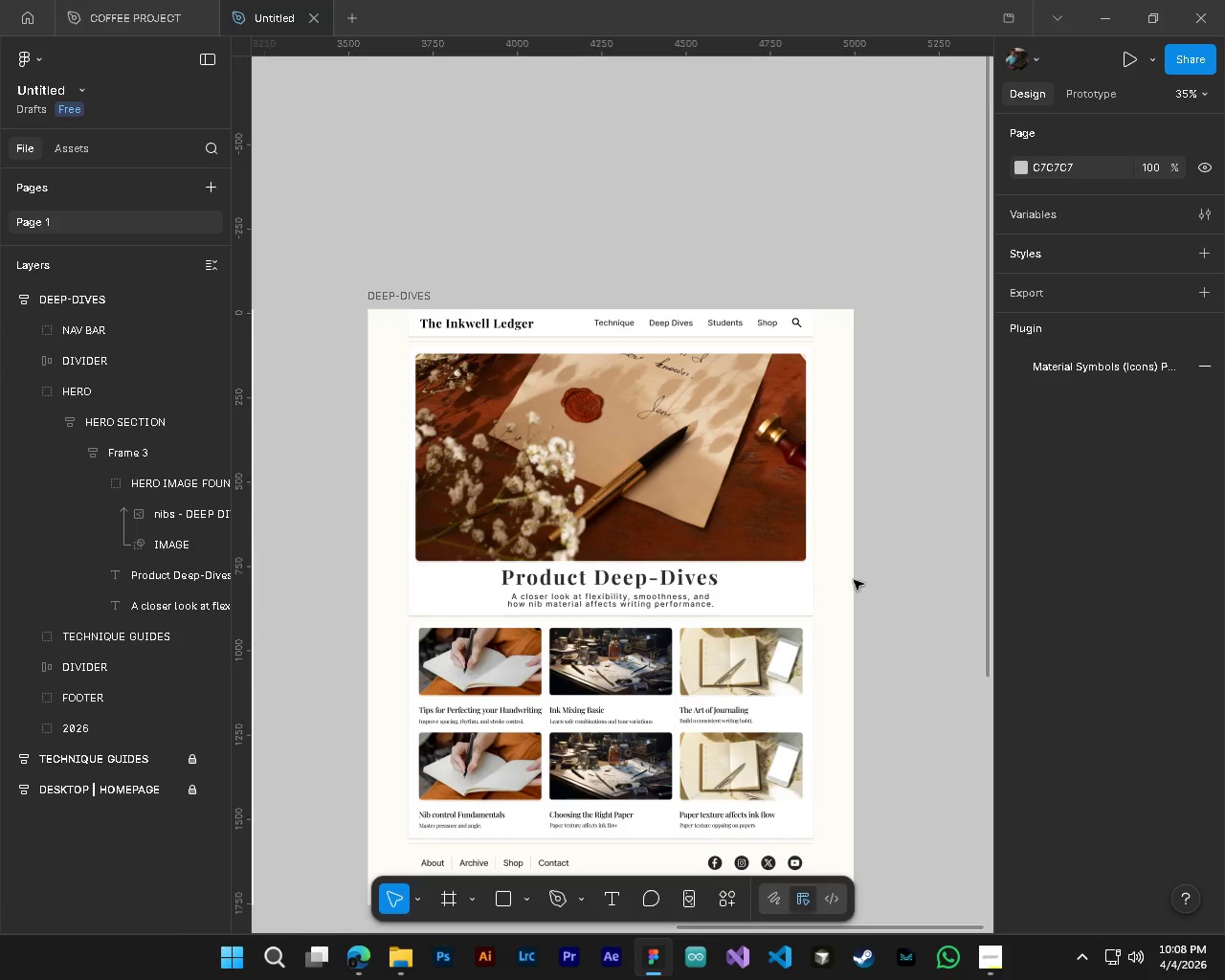 
hold_key(key=AltLeft, duration=0.59)
hold_key(key=ControlLeft, duration=0.53)
scroll: coordinate [659, 561], scroll_direction: up, amount: 4.0
 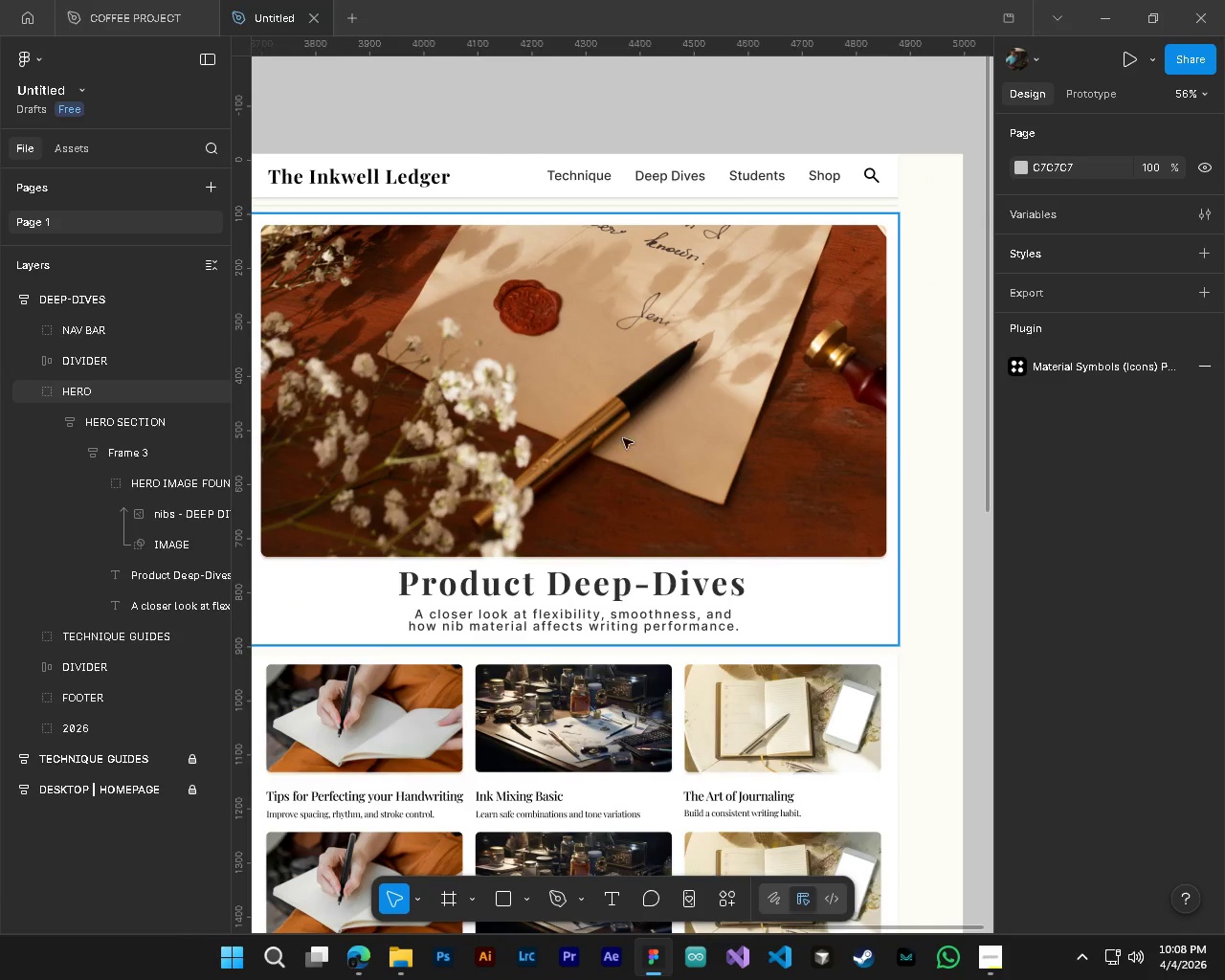 
hold_key(key=ControlLeft, duration=0.5)
hold_key(key=AltLeft, duration=0.36)
scroll: coordinate [596, 677], scroll_direction: down, amount: 5.0
 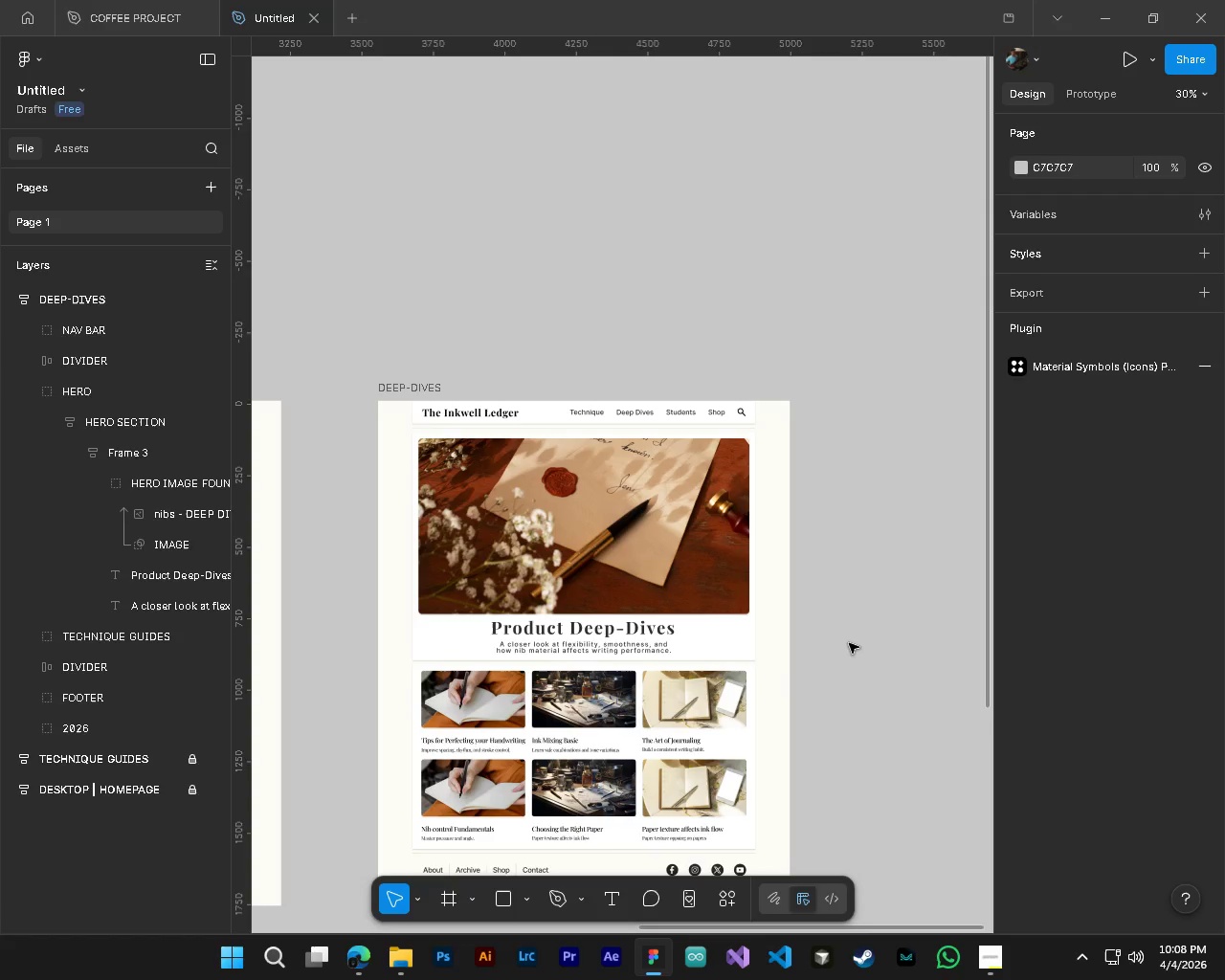 
wait(9.97)
 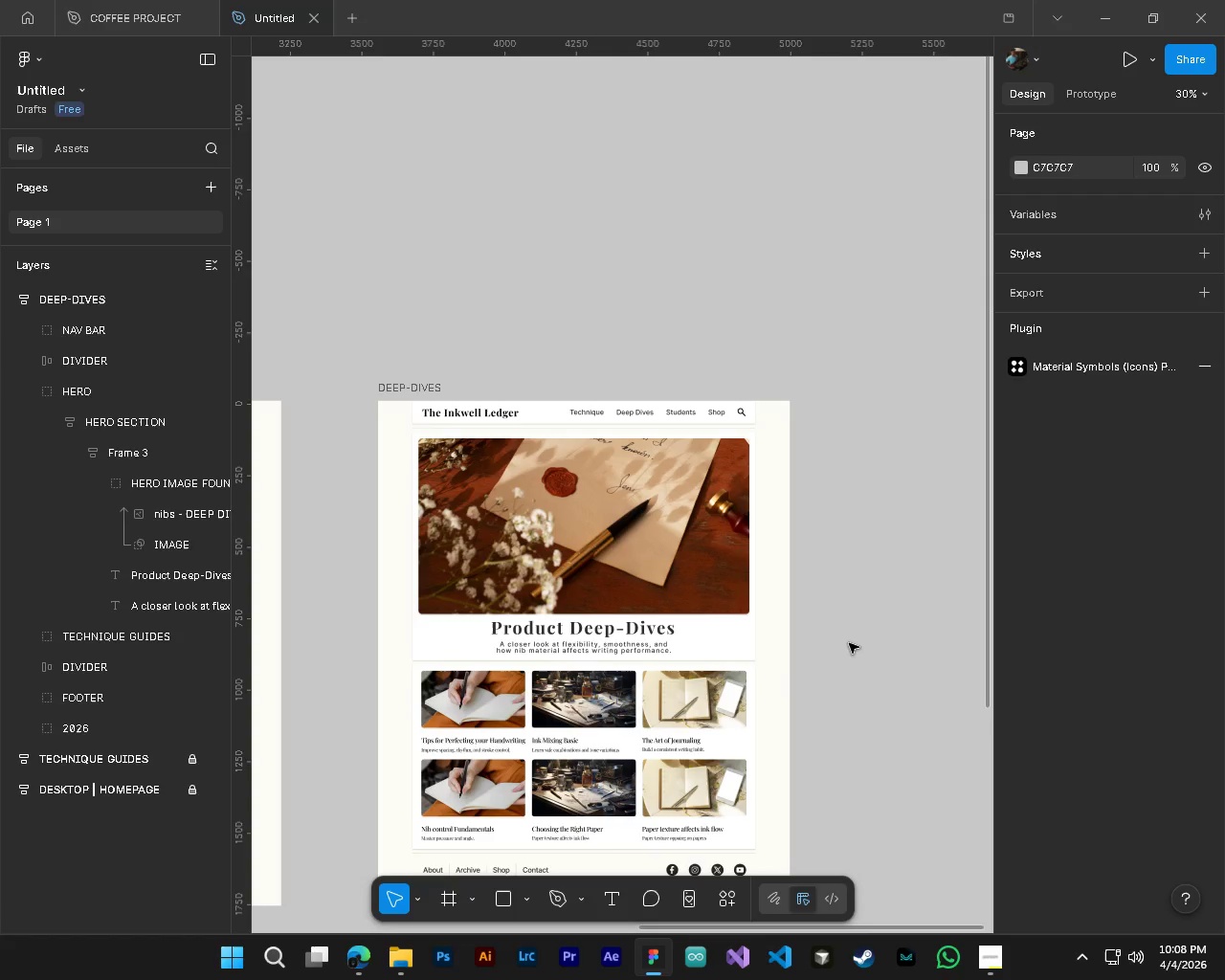 
hold_key(key=ShiftLeft, duration=0.36)
 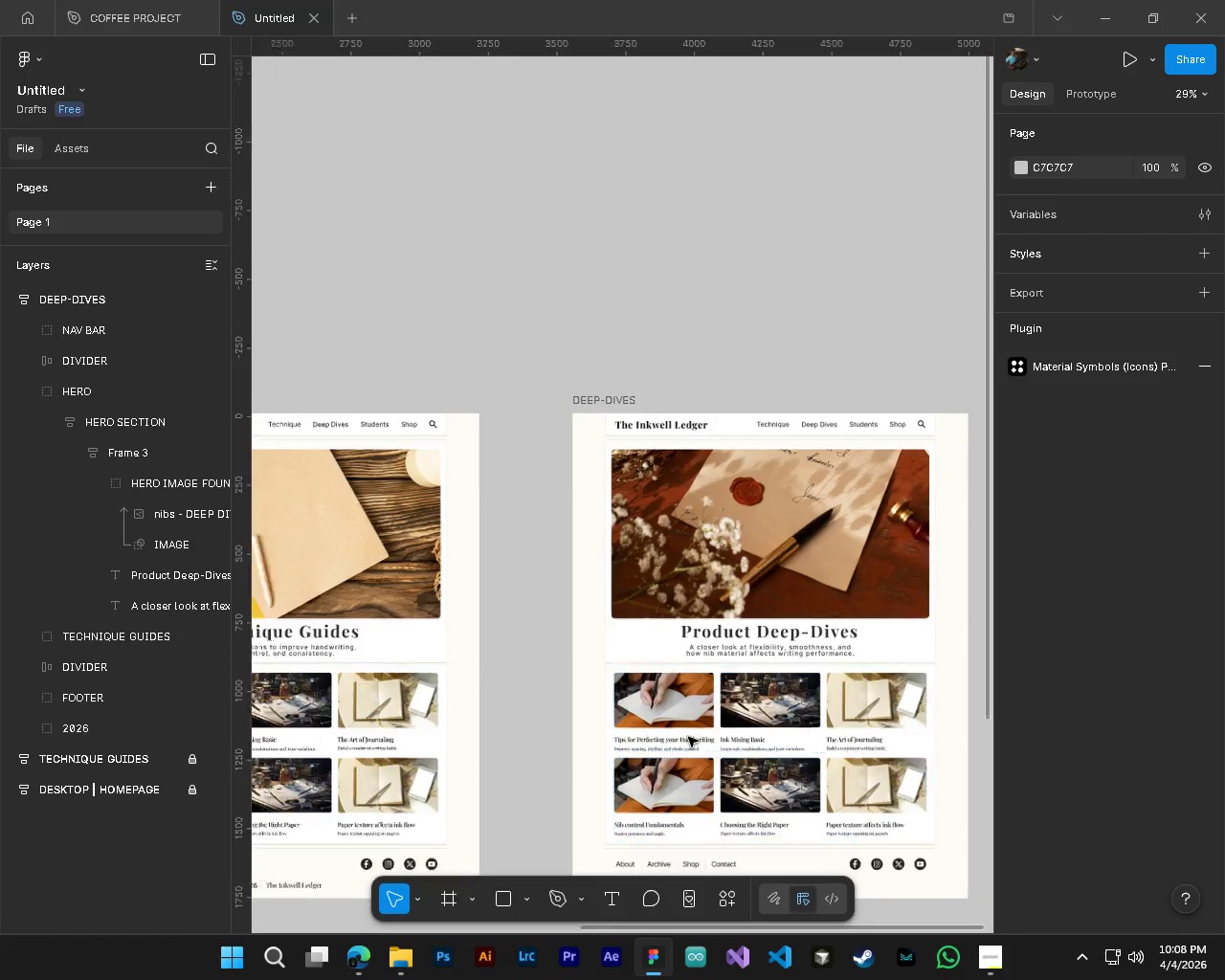 
hold_key(key=AltLeft, duration=0.31)
 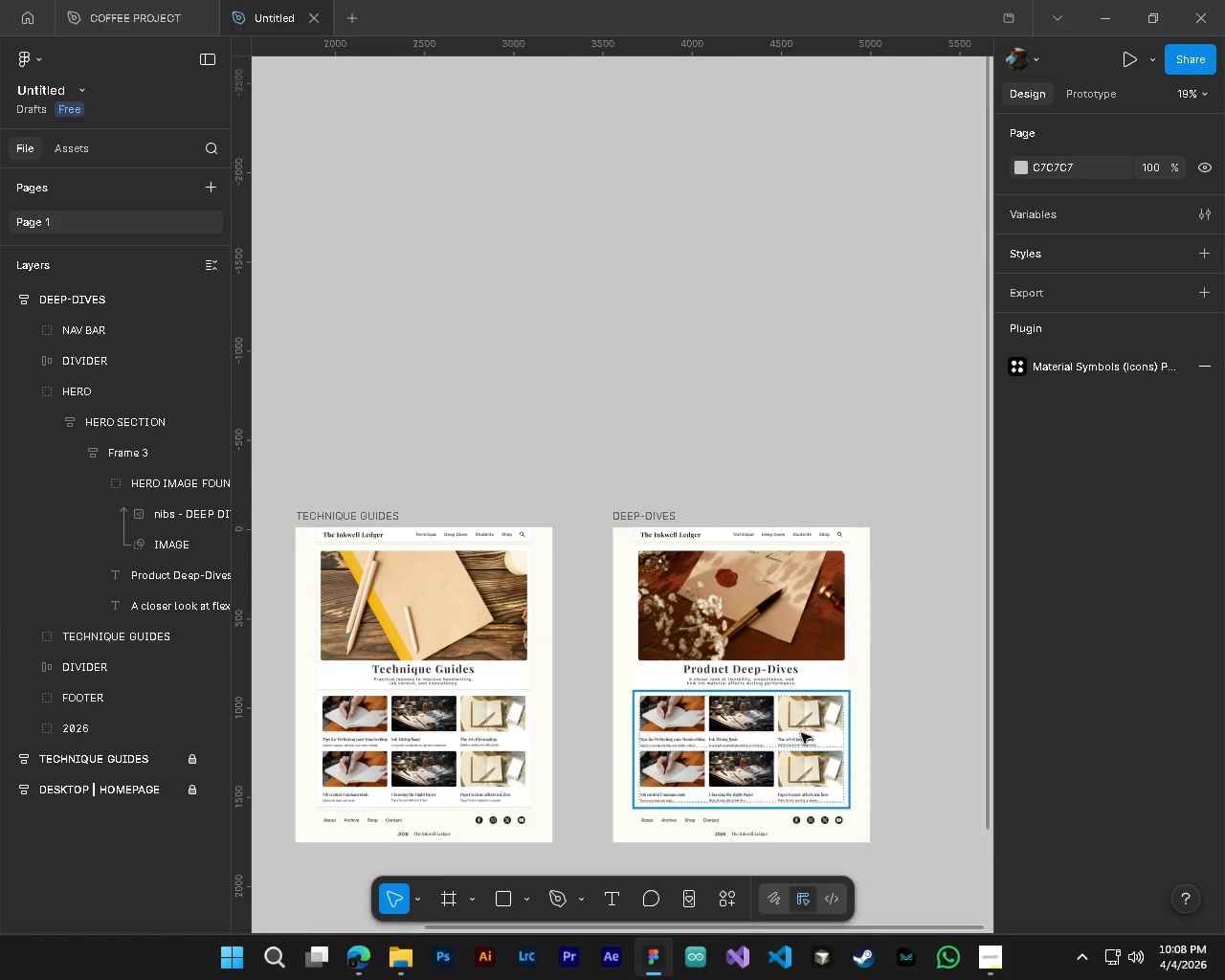 
hold_key(key=ControlLeft, duration=0.34)
 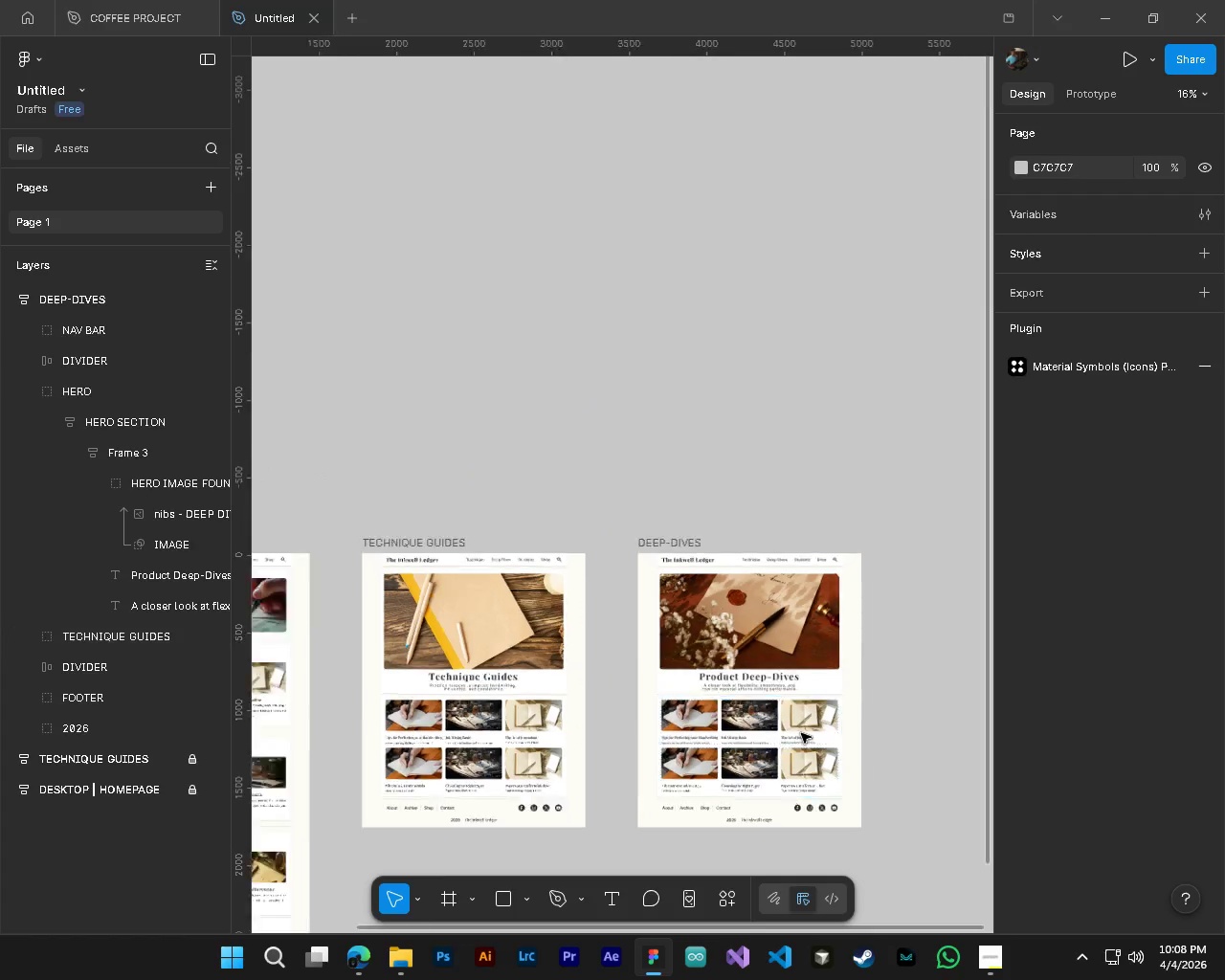 
scroll: coordinate [742, 657], scroll_direction: up, amount: 4.0
 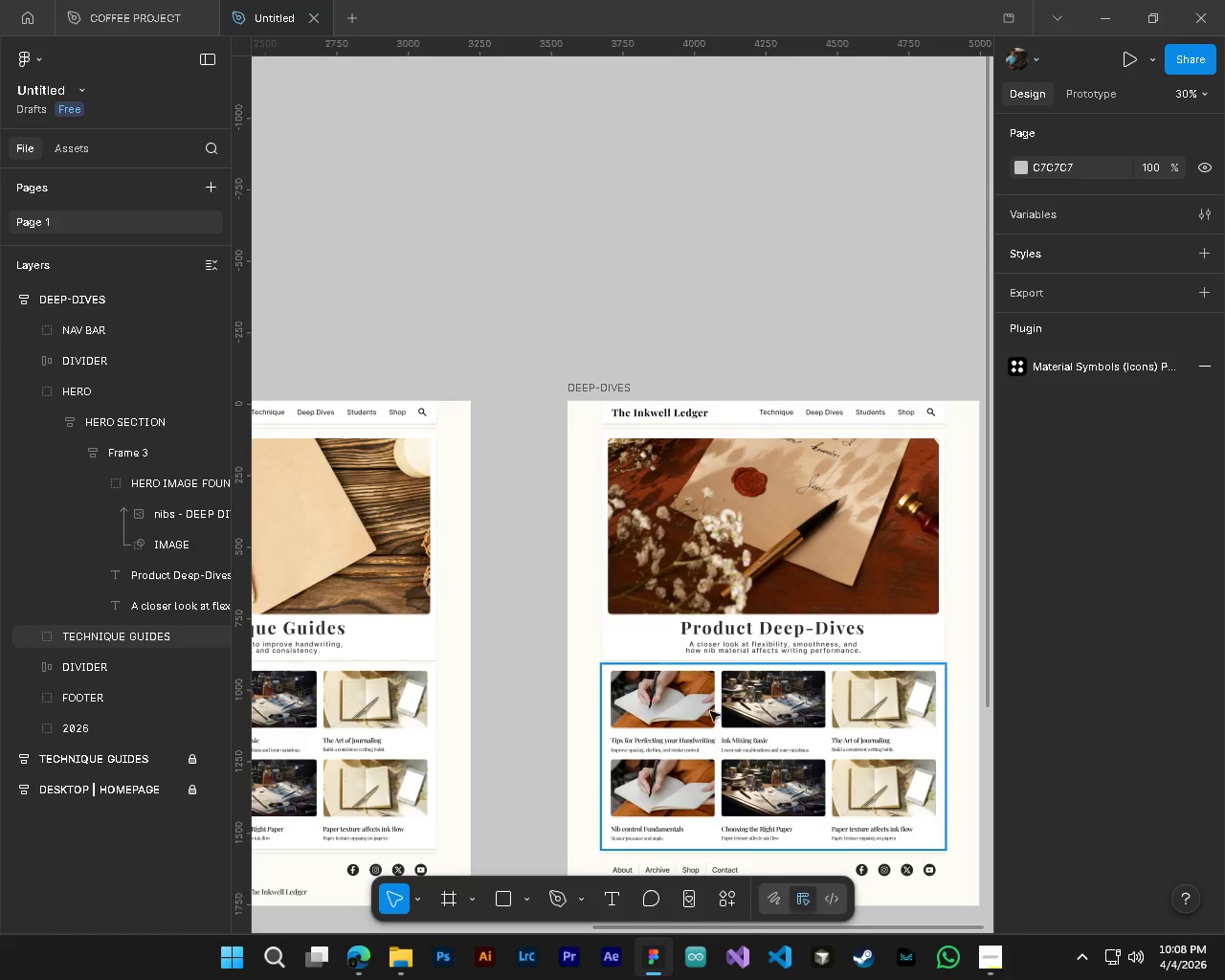 
scroll: coordinate [688, 737], scroll_direction: down, amount: 4.0
 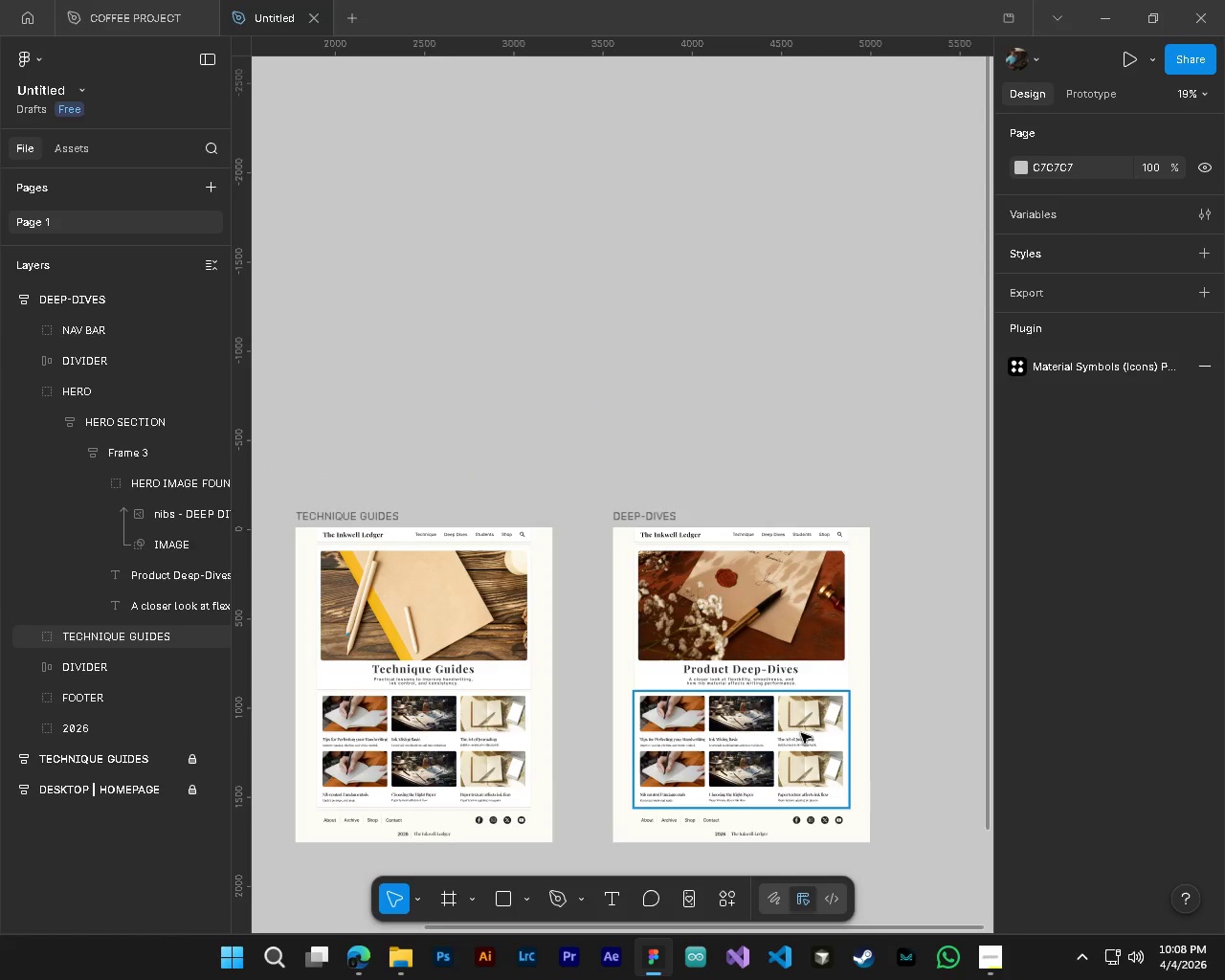 
key(Alt+AltLeft)
 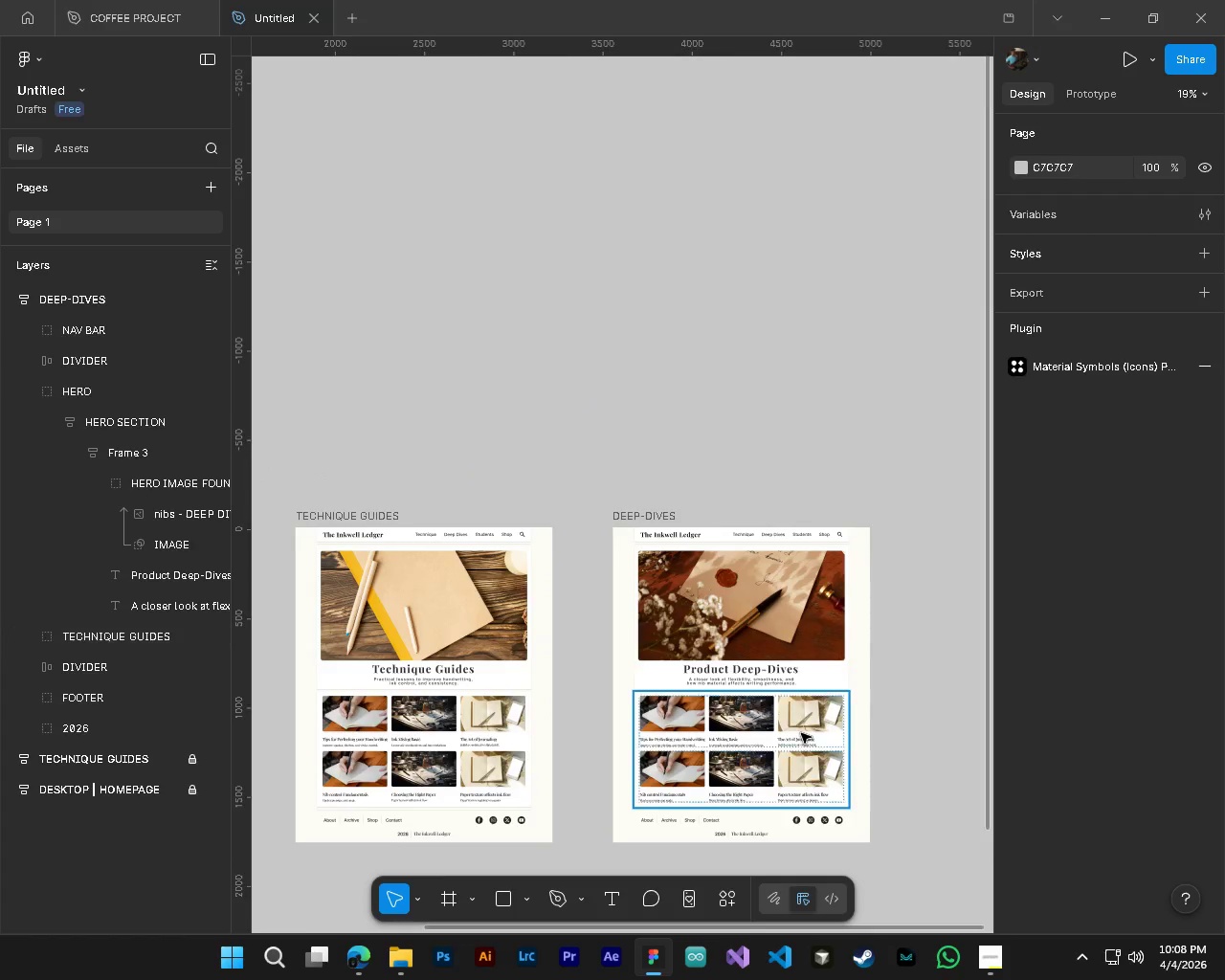 
key(Alt+Control+ControlLeft)
 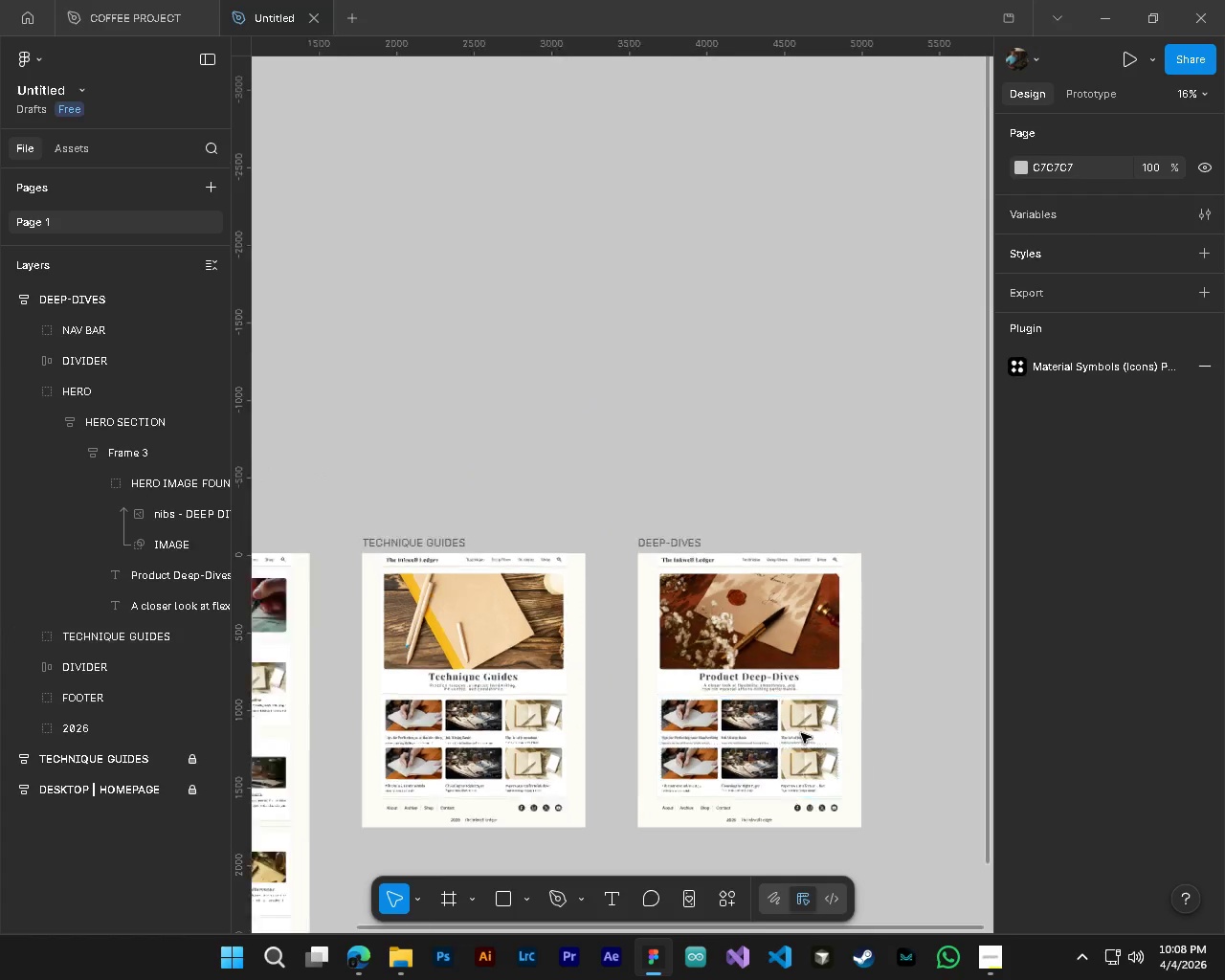 
scroll: coordinate [890, 734], scroll_direction: down, amount: 8.0
 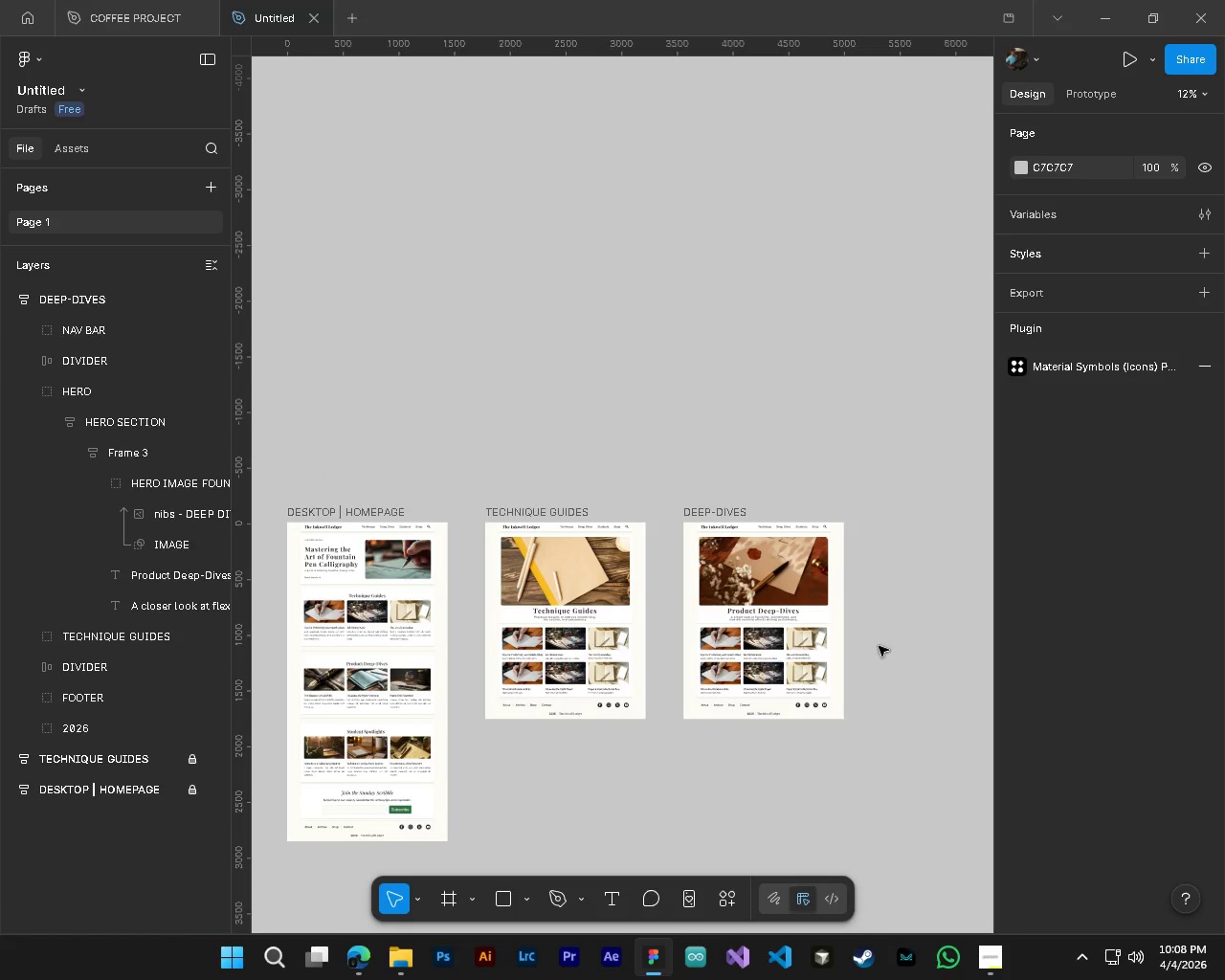 
hold_key(key=ControlLeft, duration=1.06)
hold_key(key=AltLeft, duration=0.97)
scroll: coordinate [746, 619], scroll_direction: up, amount: 8.0
 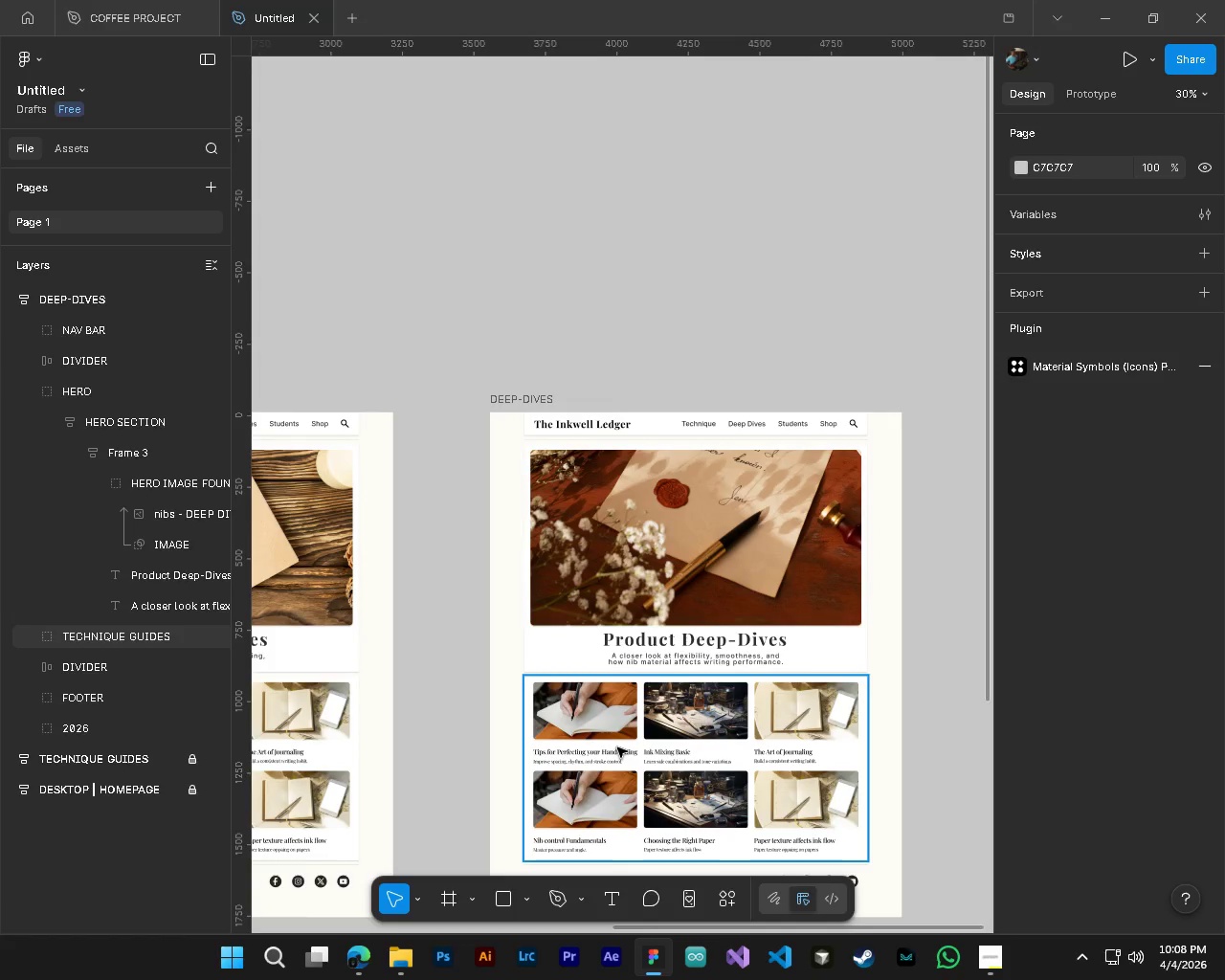 
hold_key(key=ControlLeft, duration=0.53)
 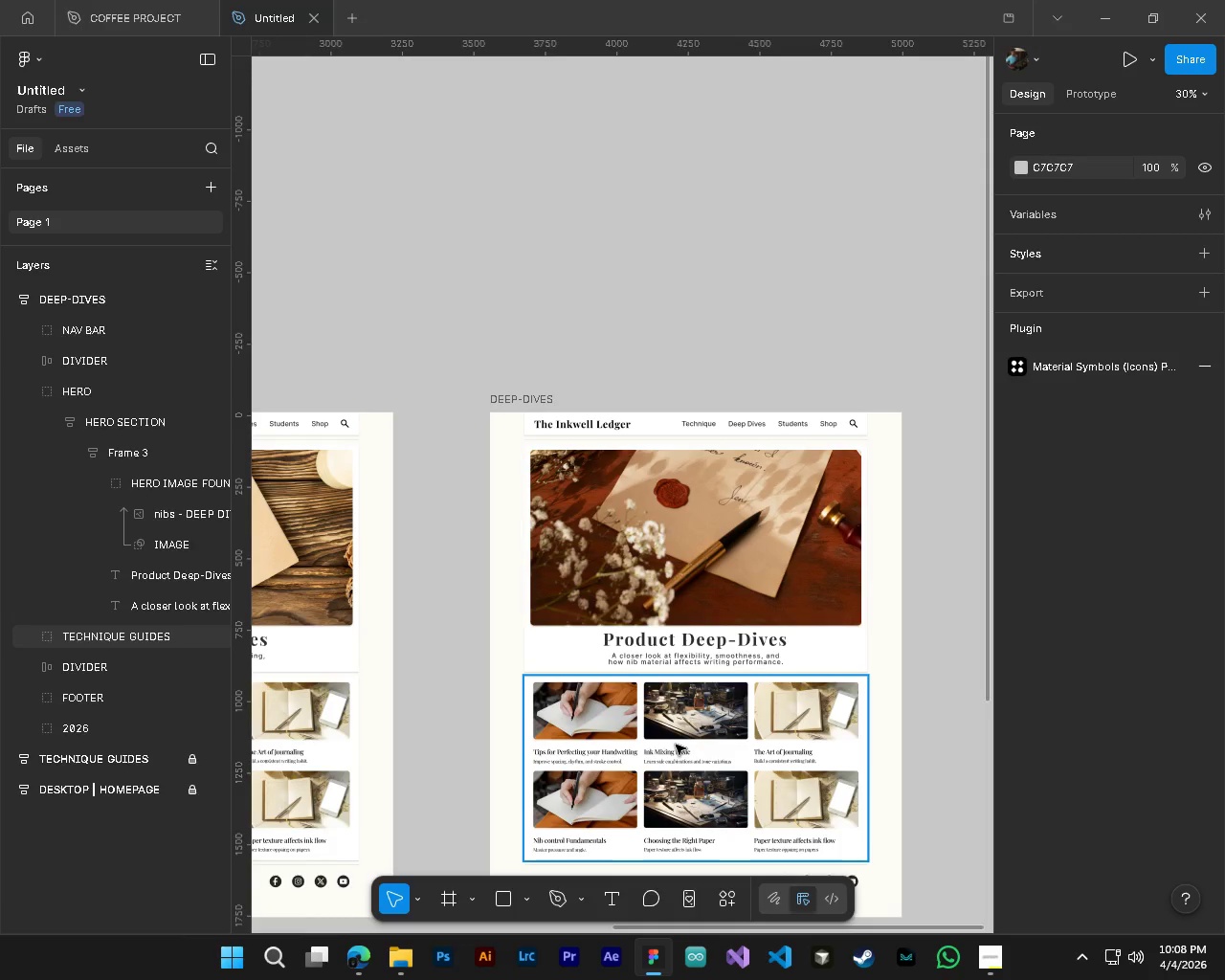 
key(Control+S)
 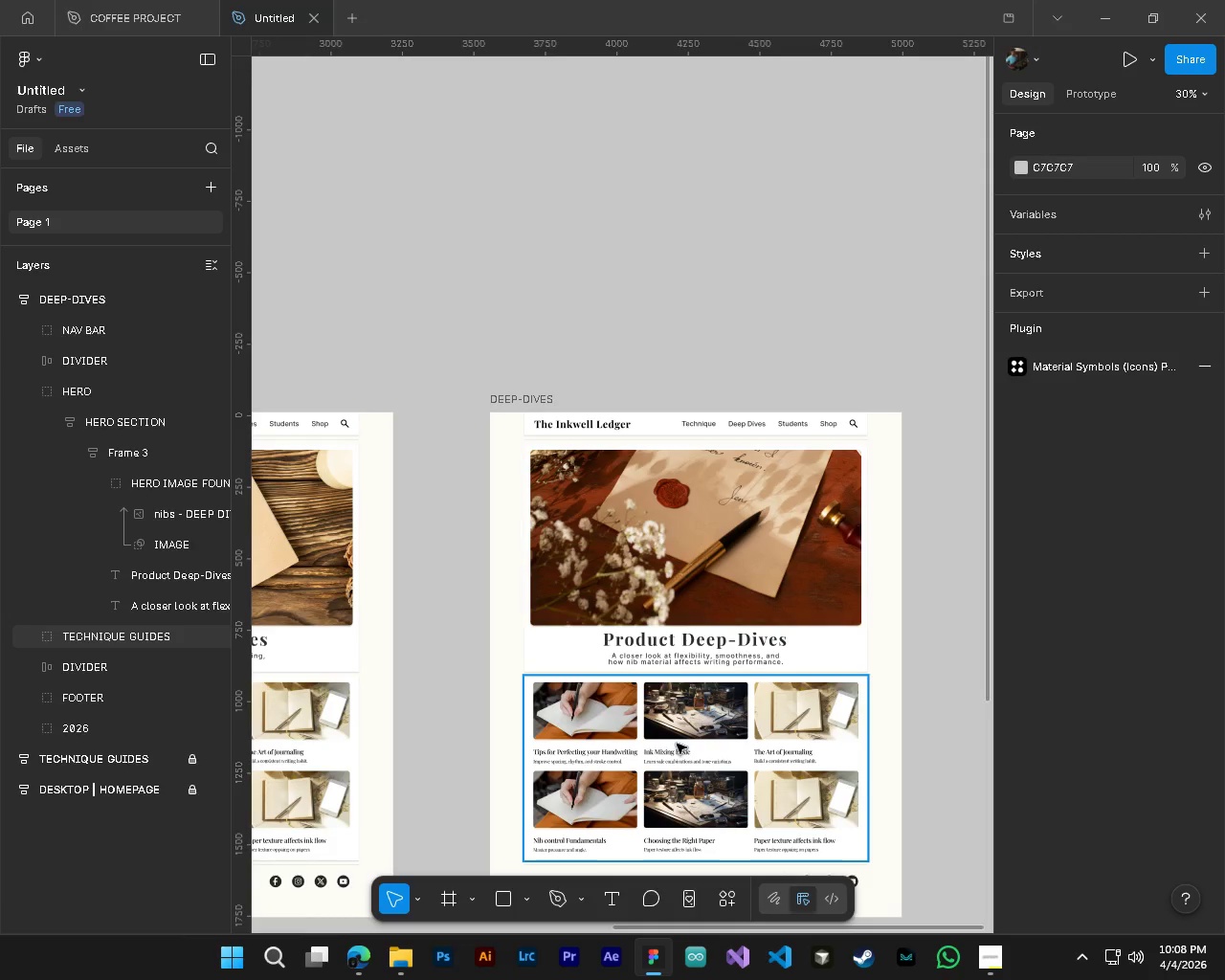 
wait(5.86)
 